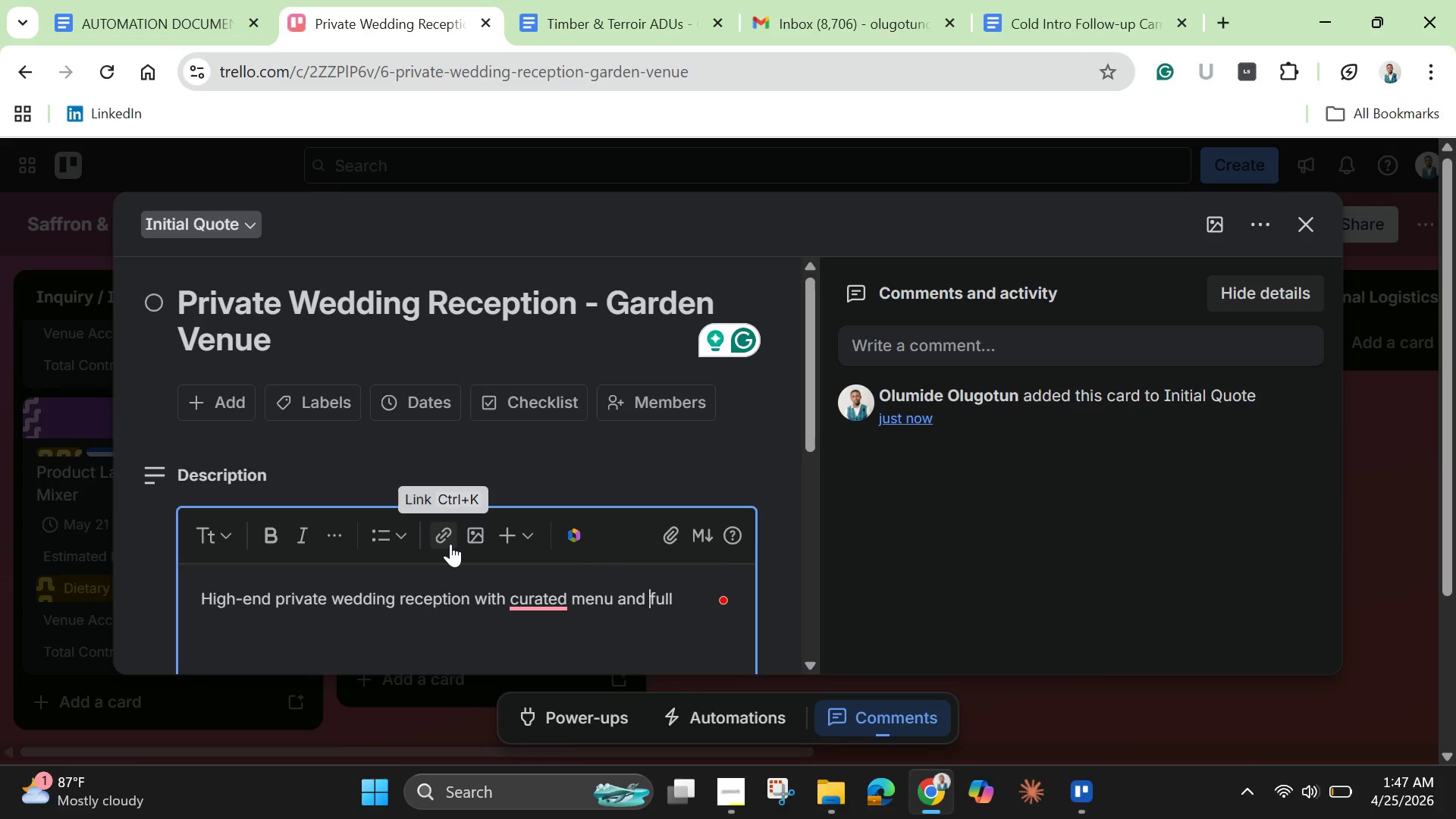 
key(ArrowRight)
 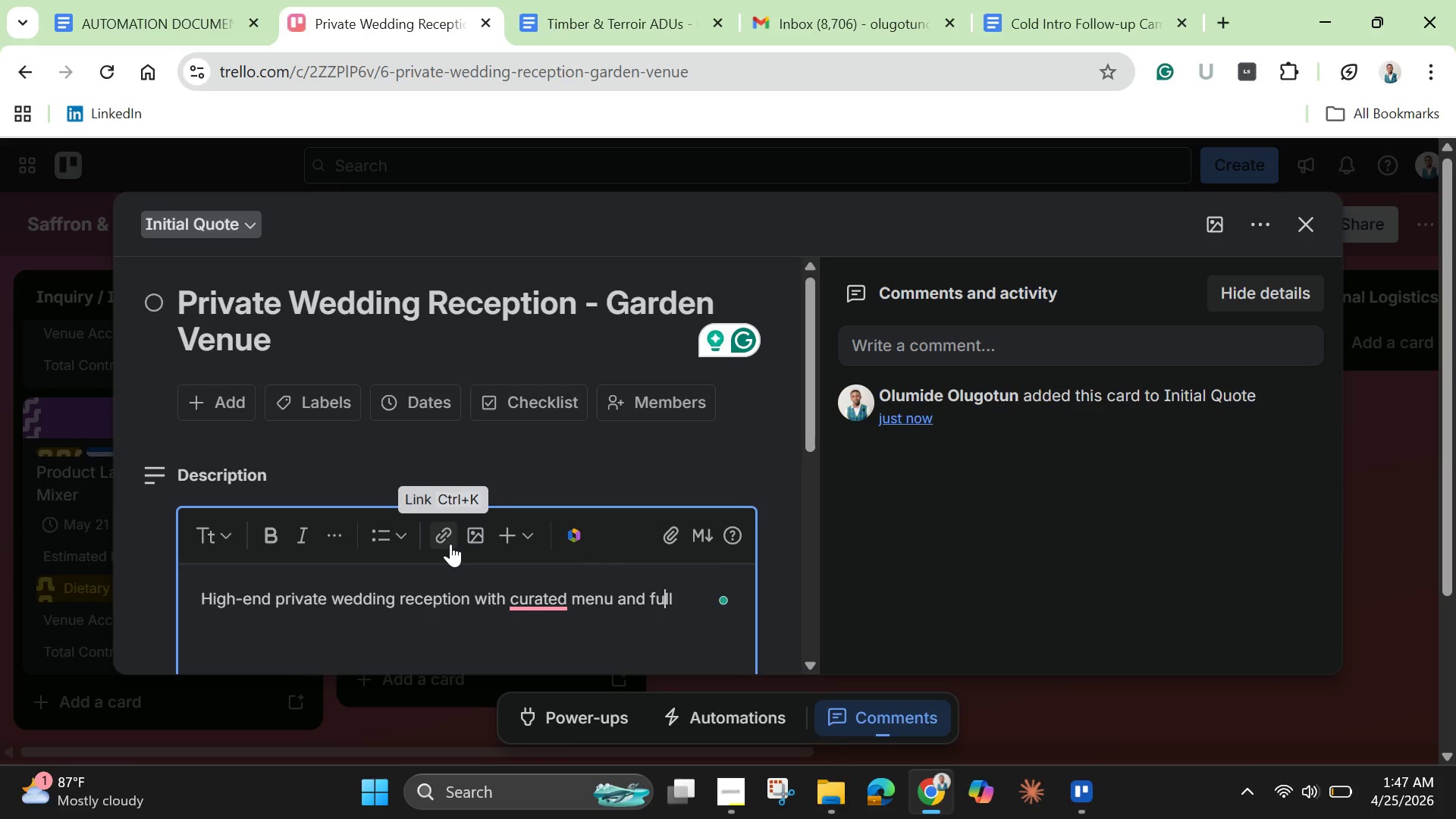 
key(ArrowRight)
 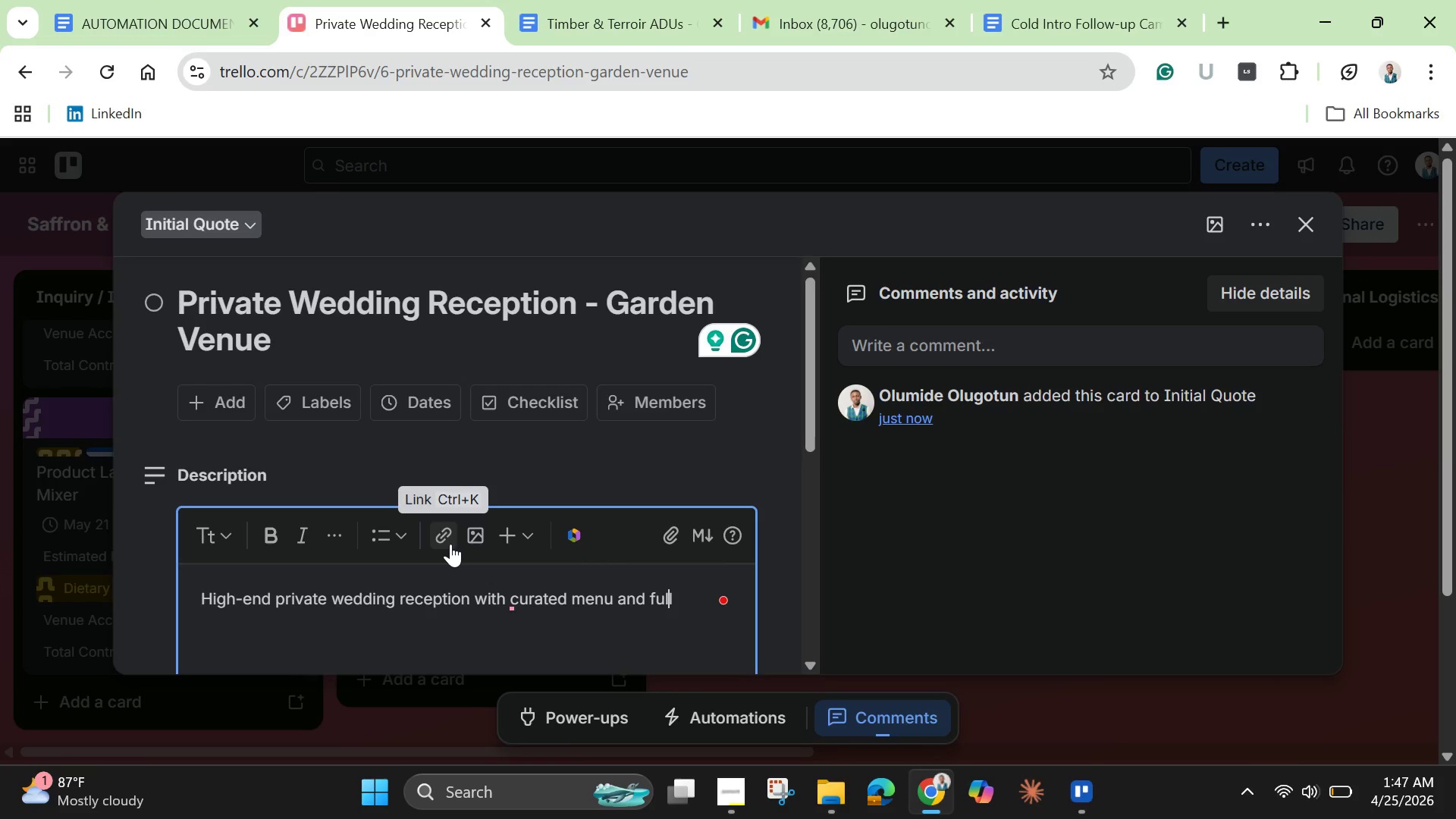 
key(ArrowRight)
 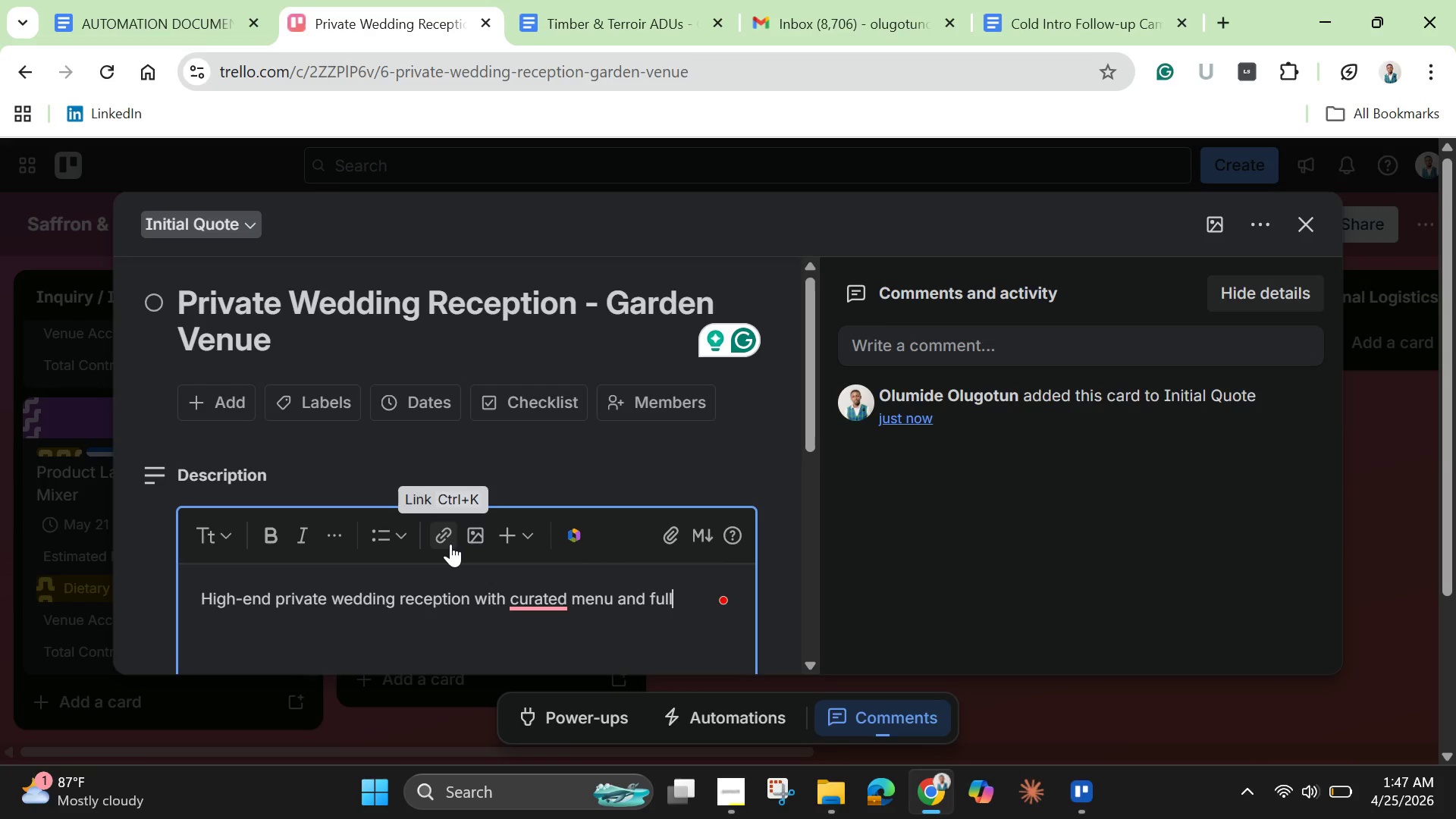 
key(ArrowRight)
 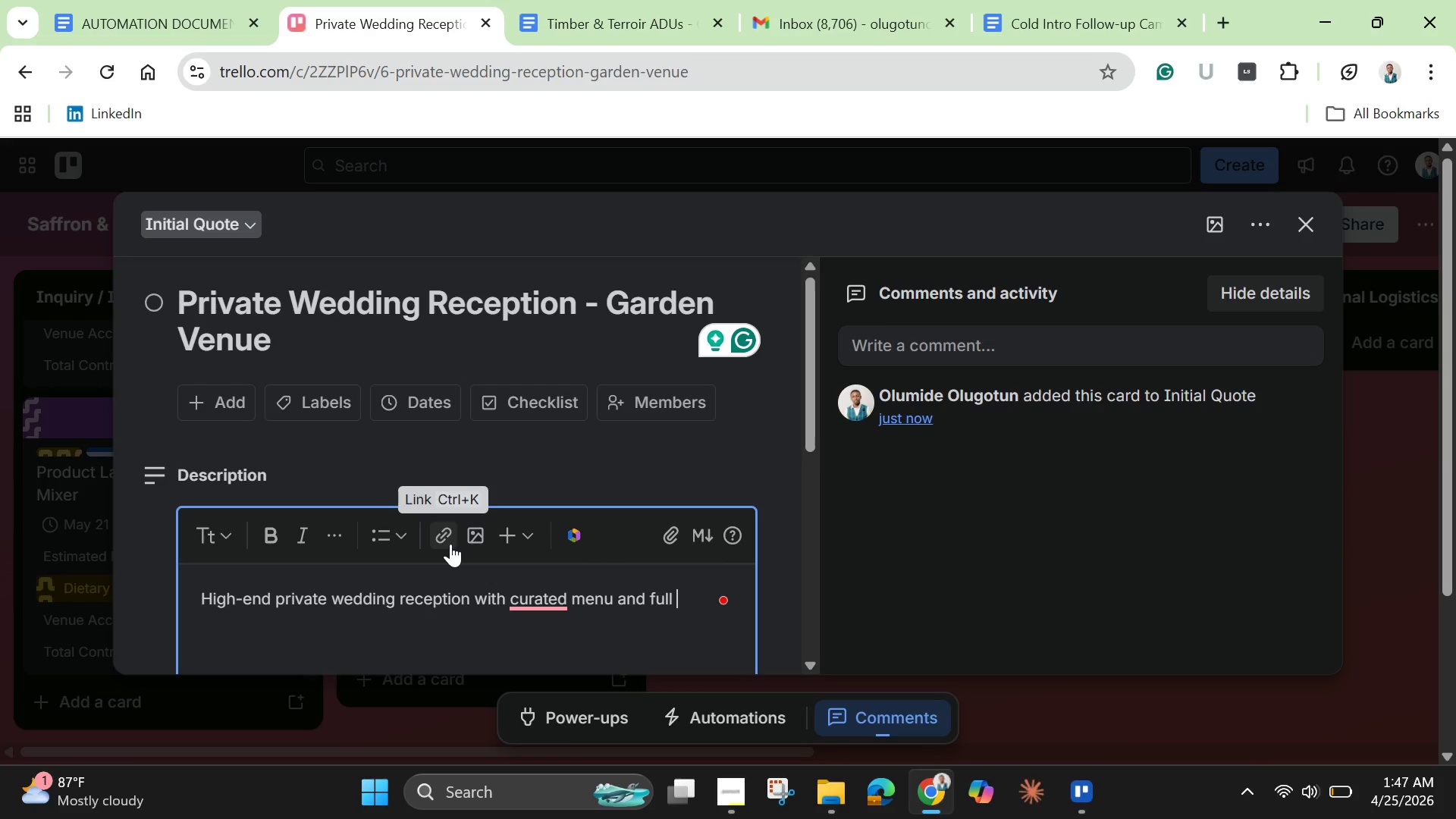 
type( service staff. Quote )
 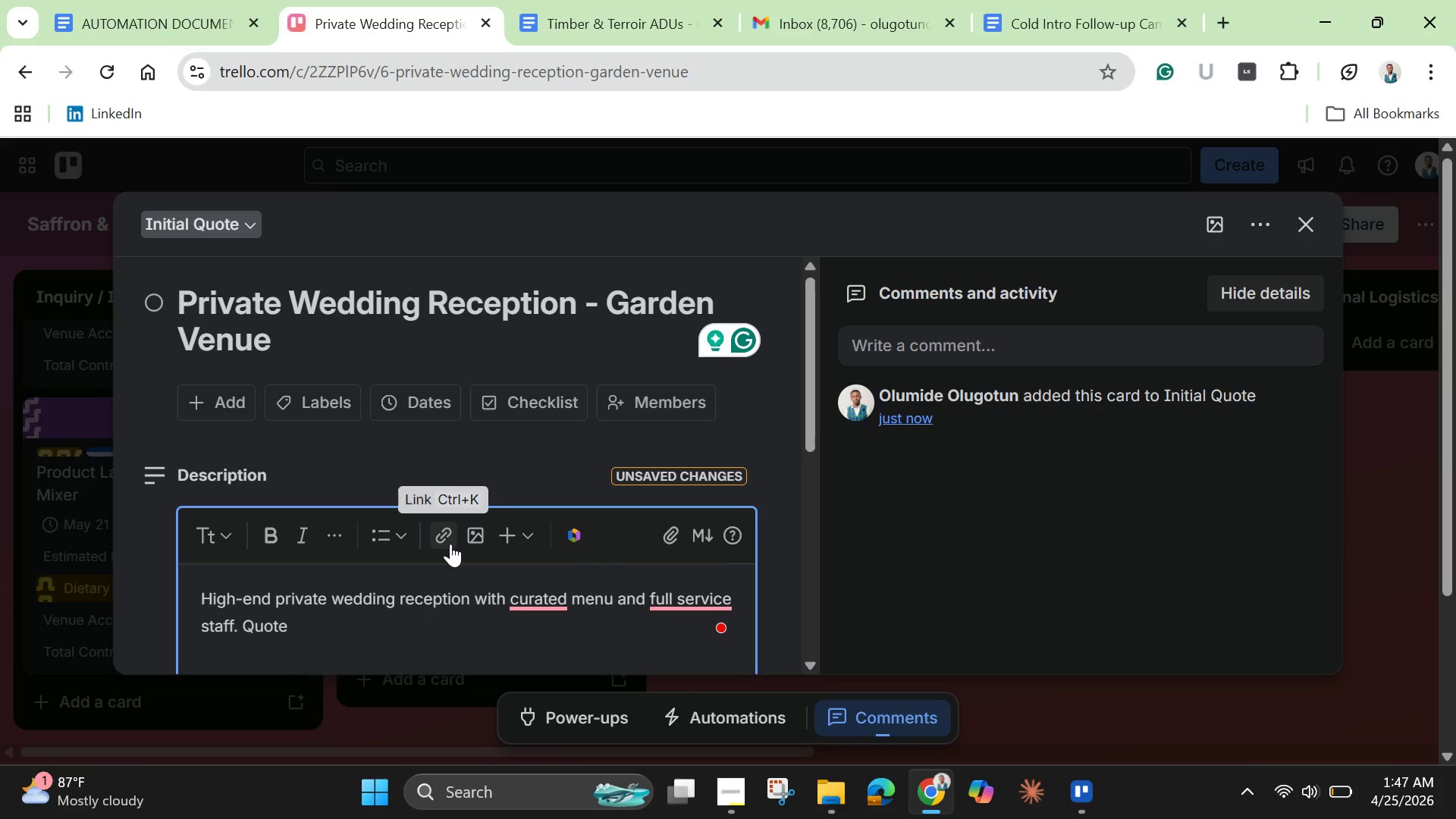 
wait(20.67)
 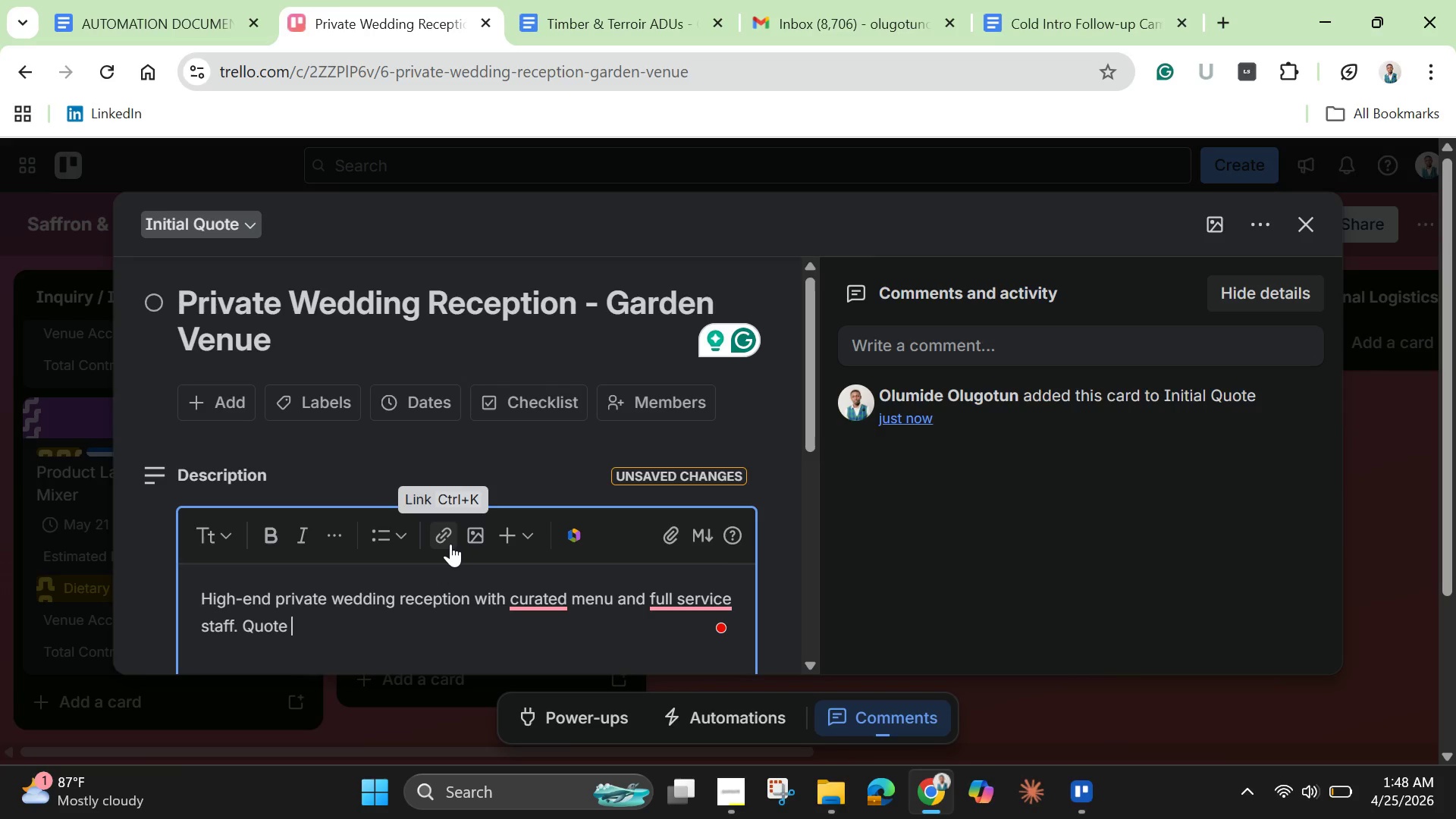 
type(includes staffing )
key(Backspace)
type(, rentals and )
 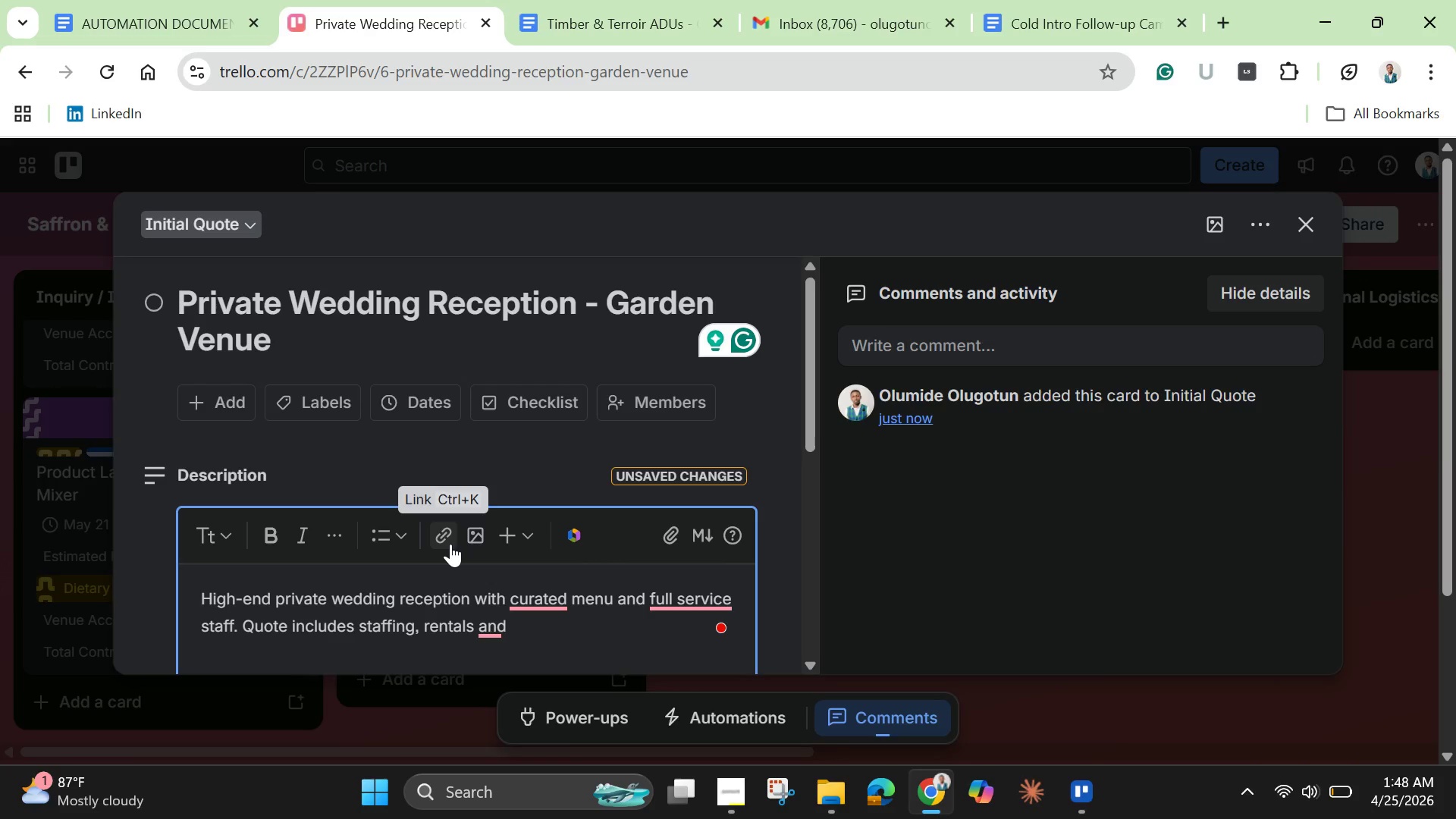 
type(menu c)
 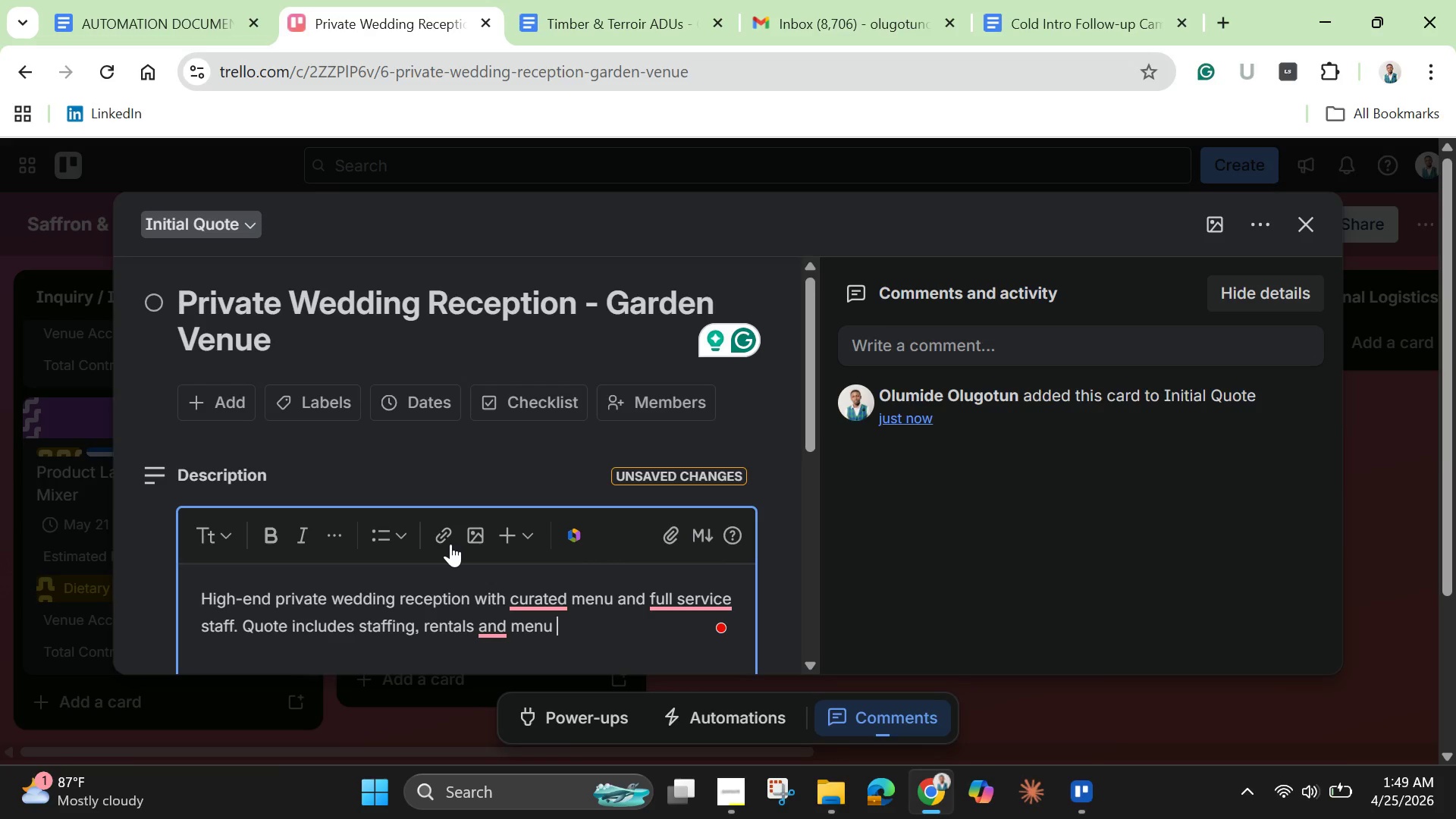 
wait(36.38)
 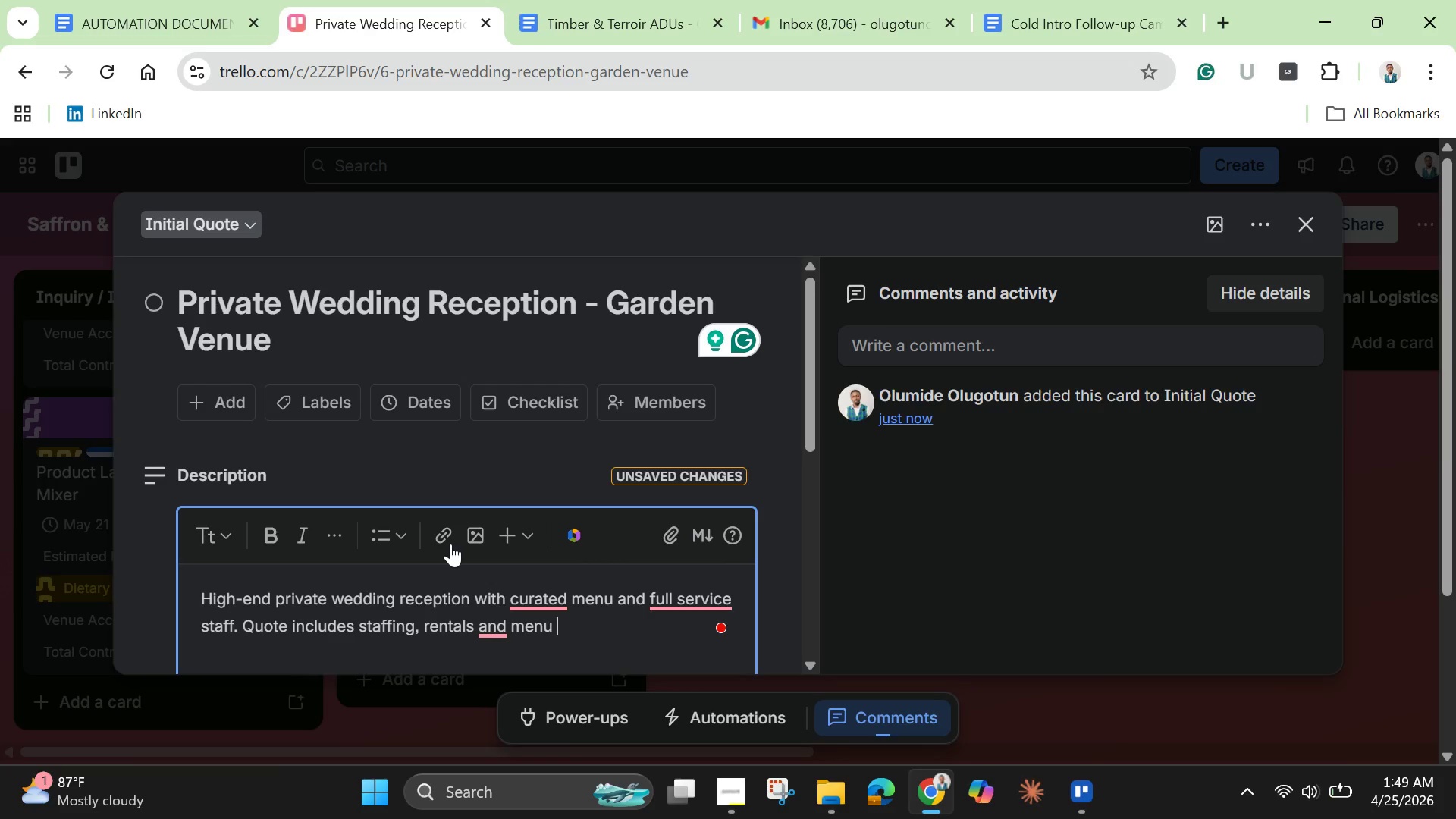 
type( customization. )
 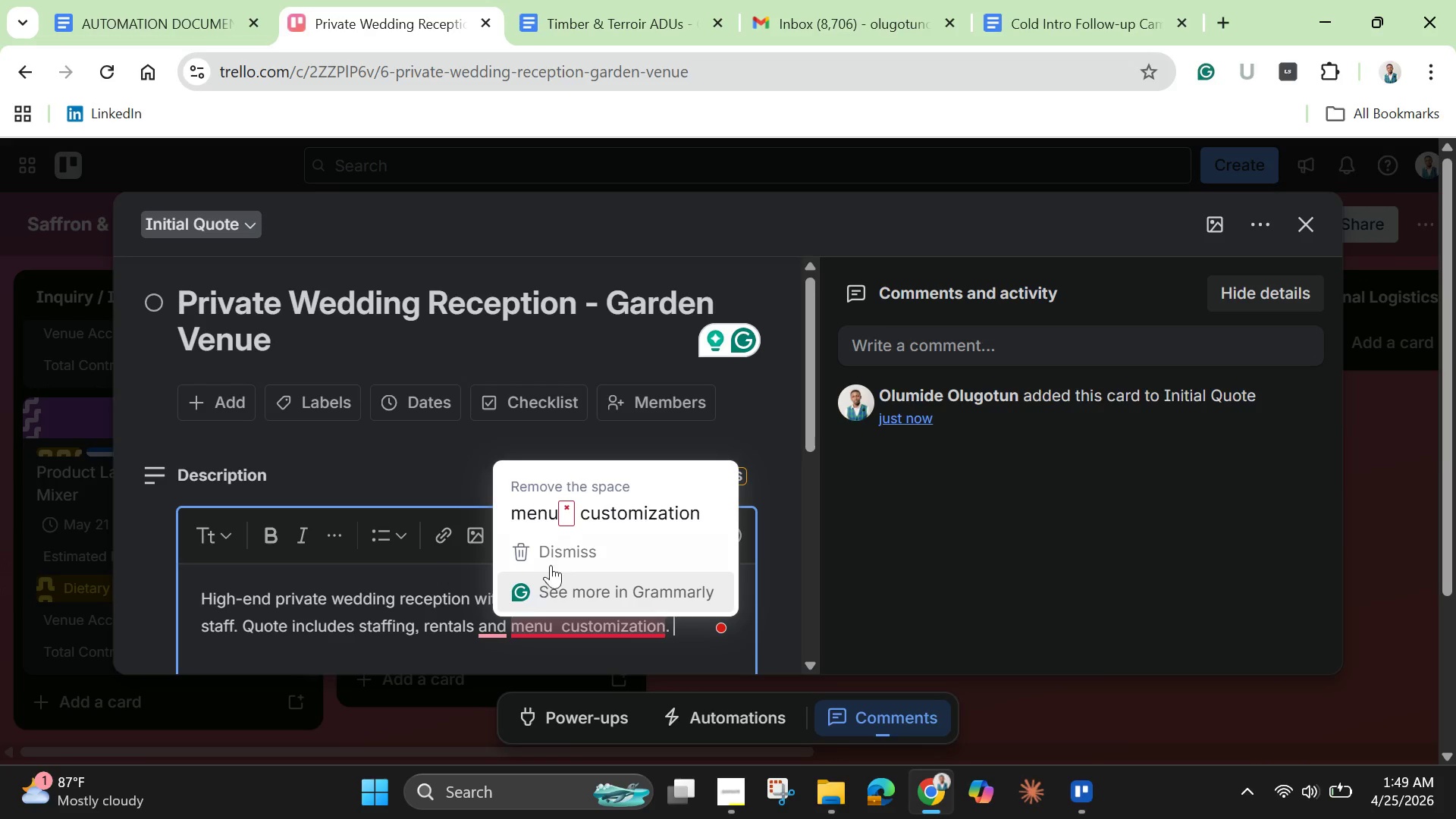 
left_click([588, 519])
 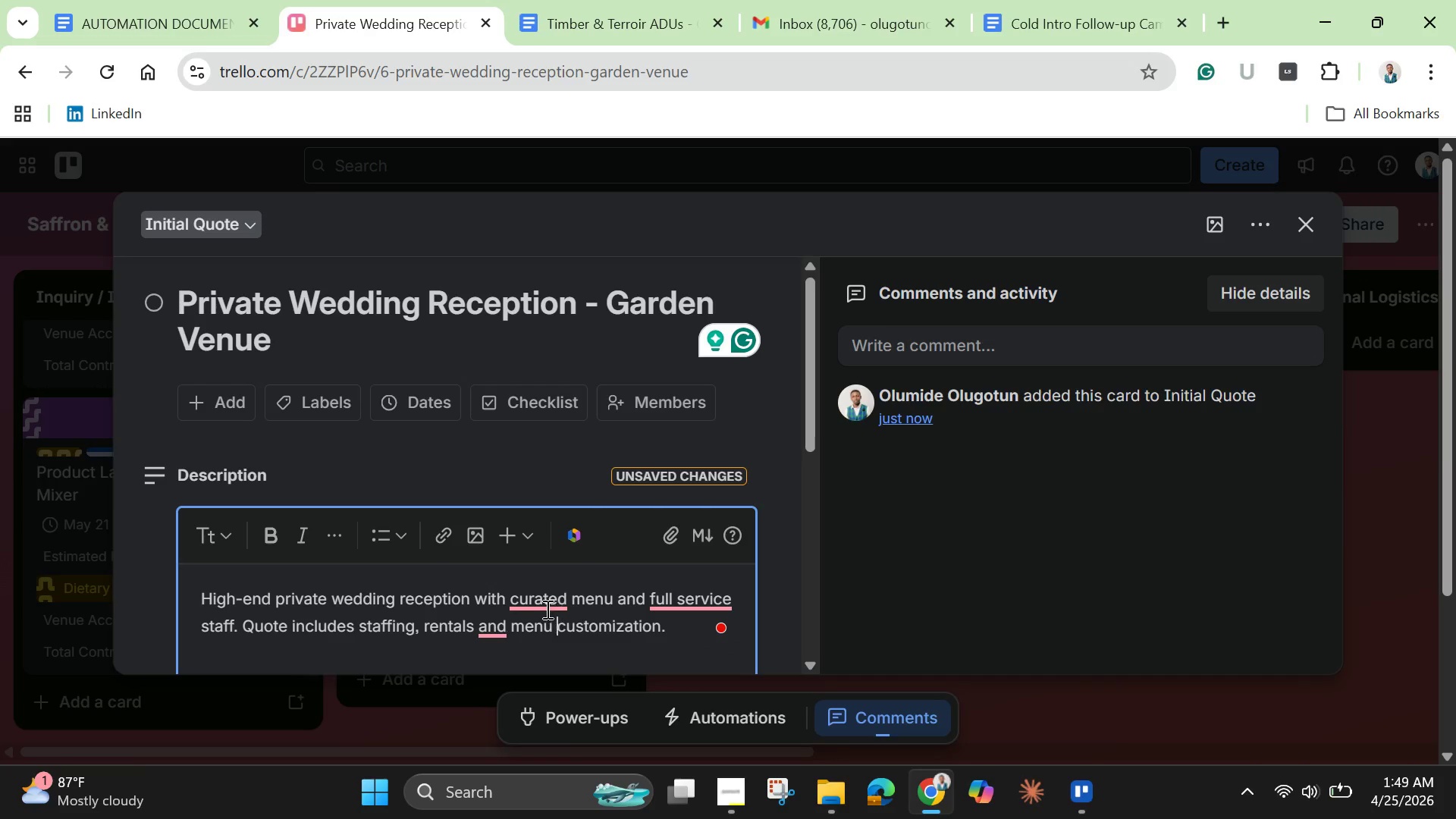 
left_click([546, 607])
 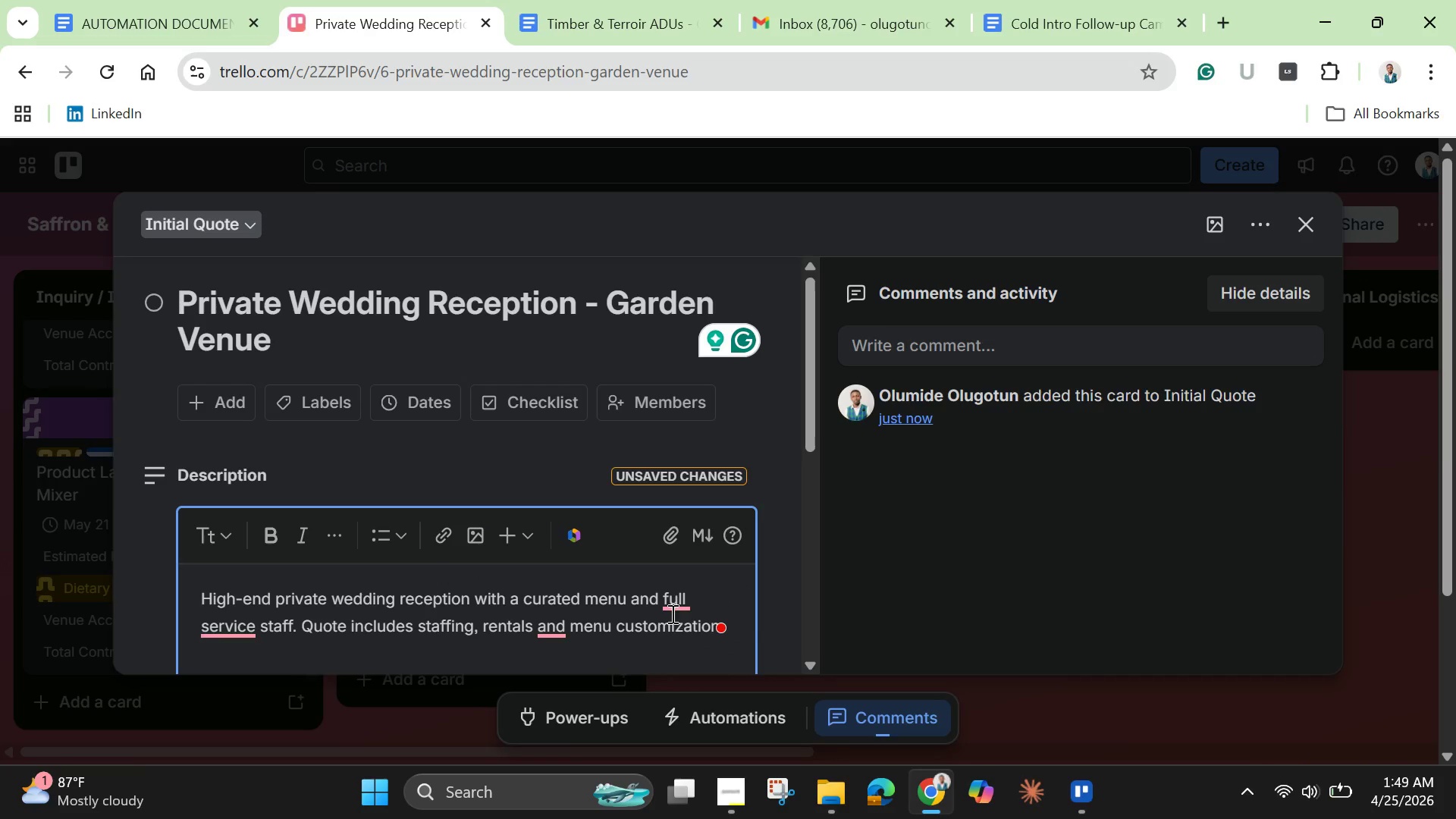 
left_click([668, 606])
 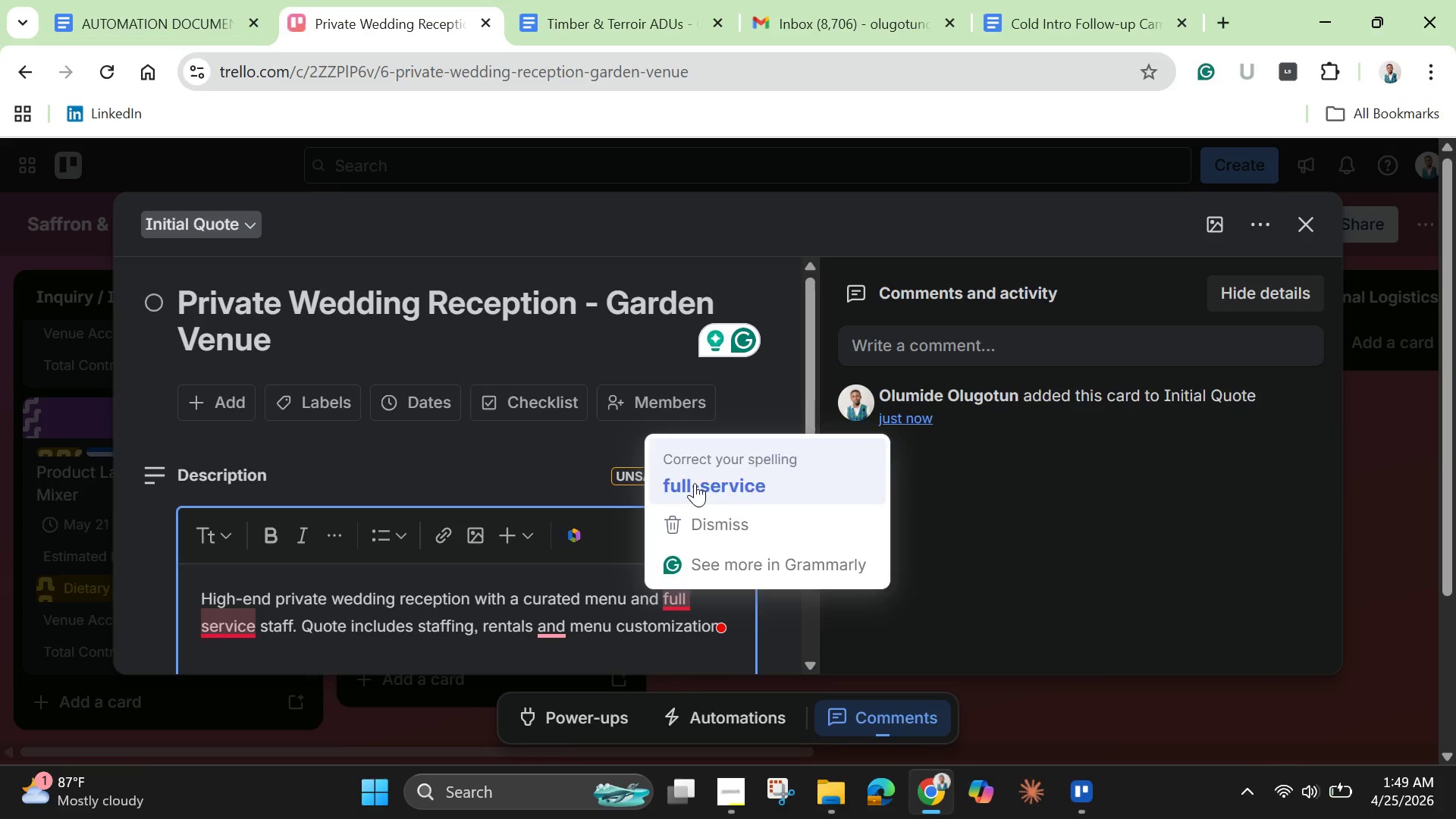 
left_click([695, 483])
 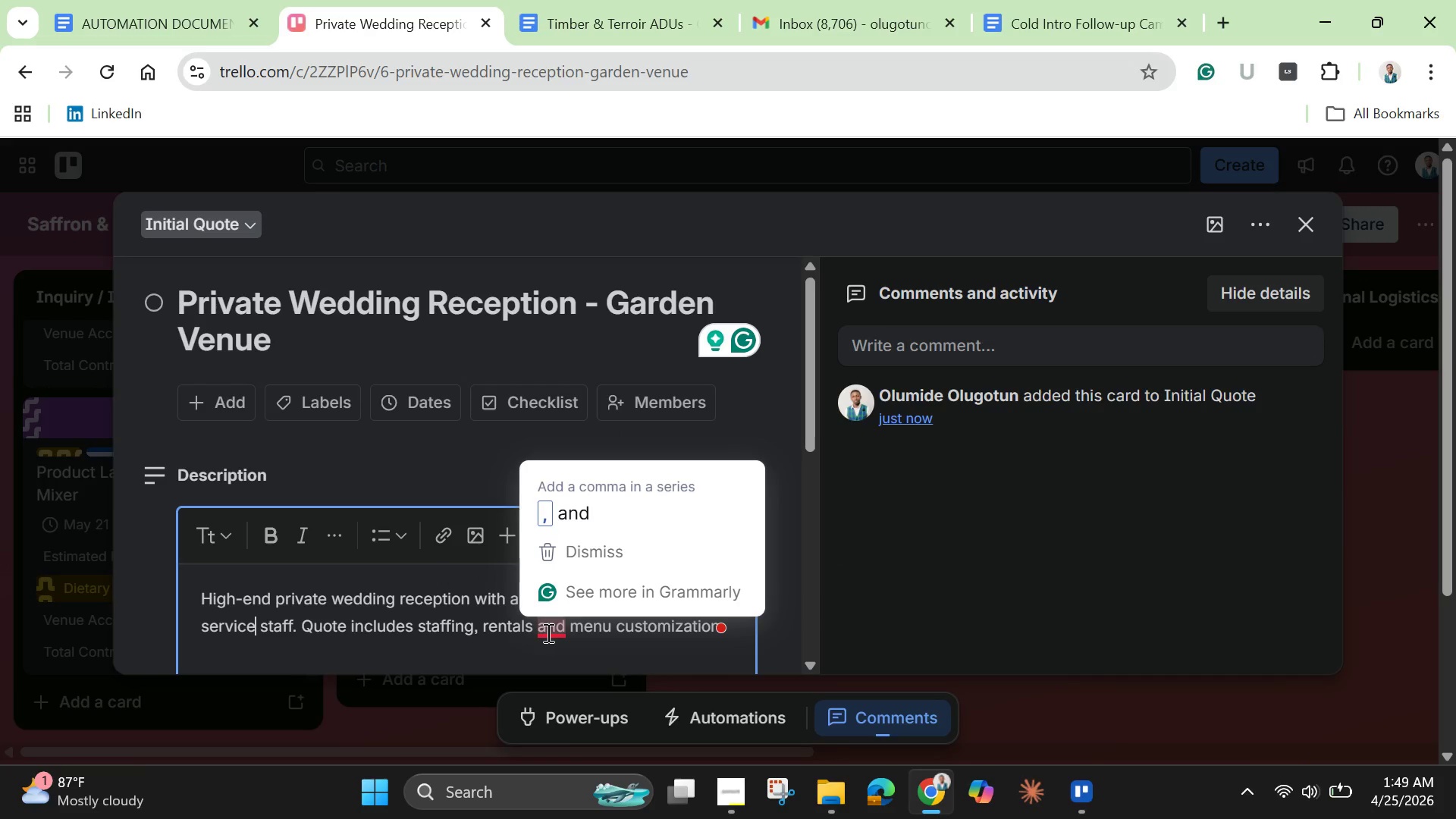 
left_click([547, 632])
 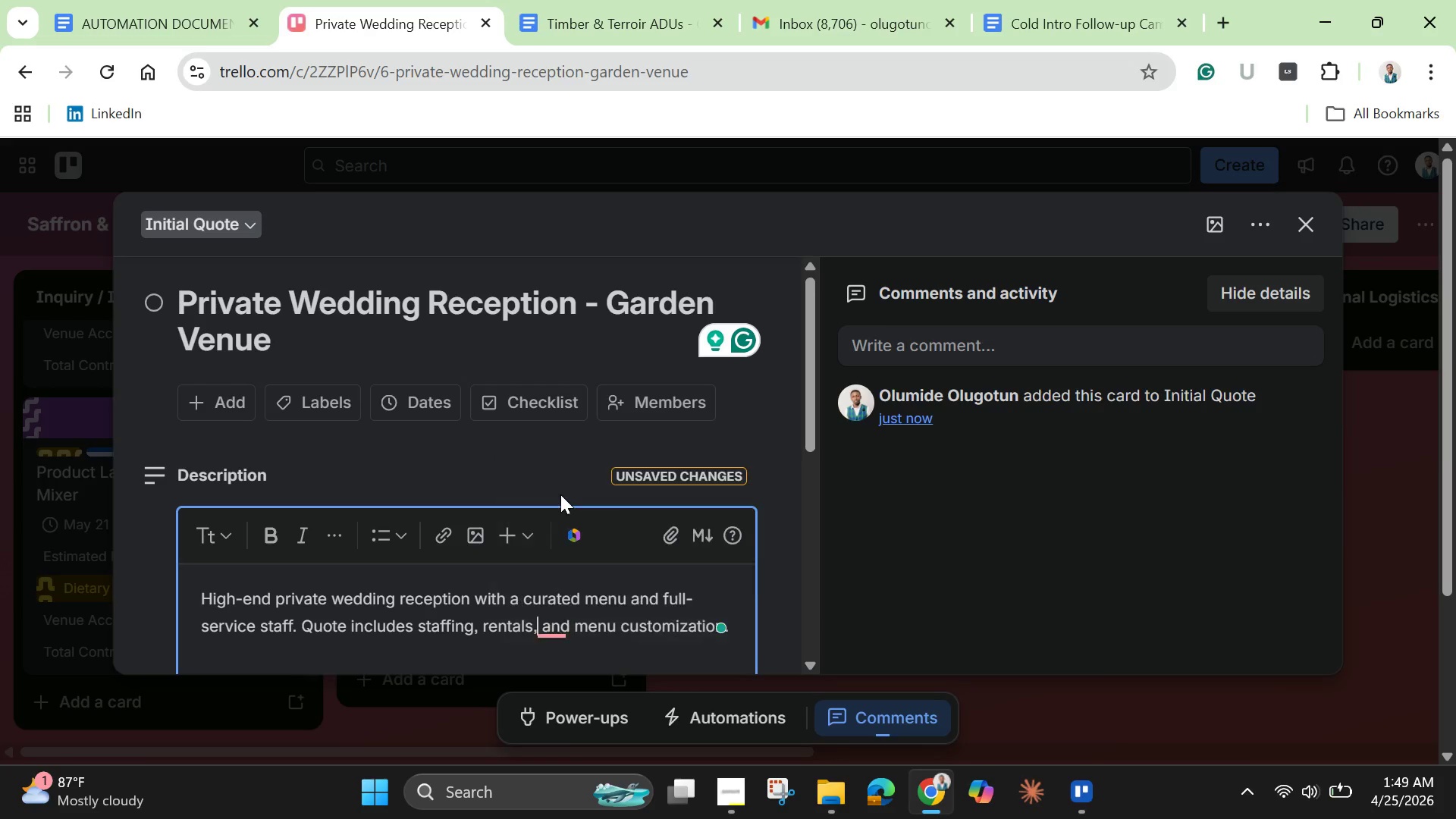 
left_click([560, 494])
 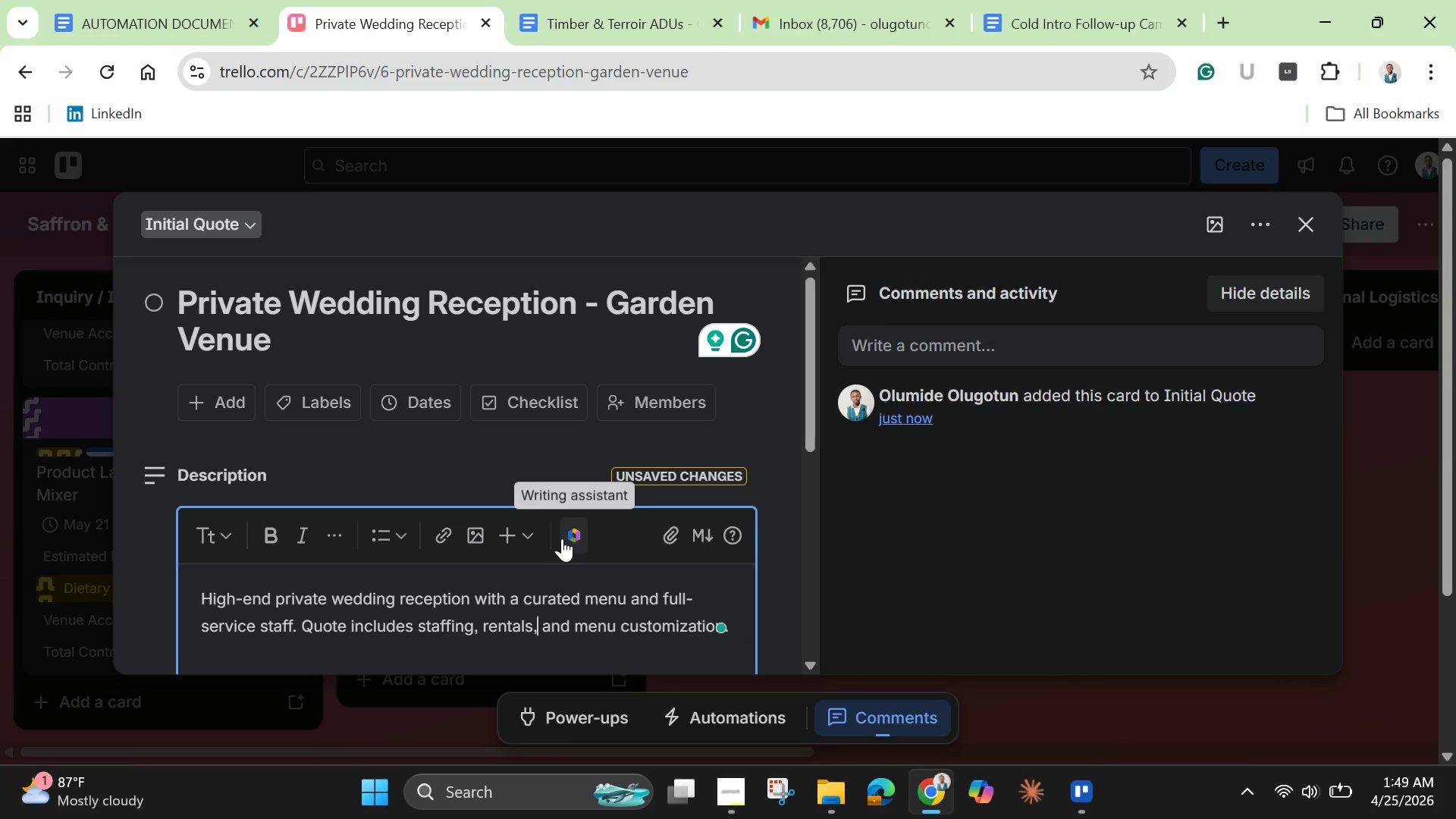 
scroll: coordinate [562, 547], scroll_direction: down, amount: 2.0
 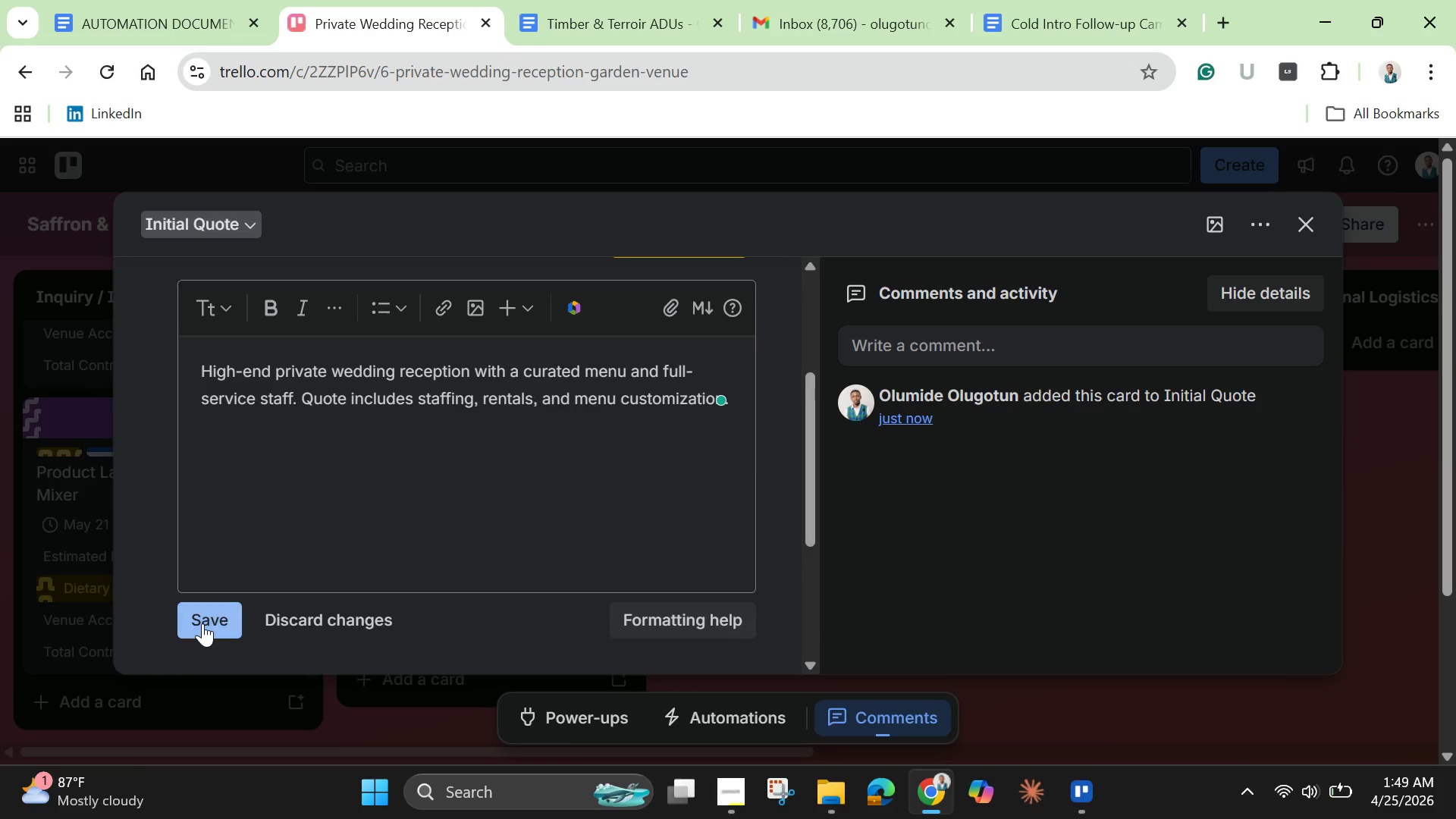 
left_click([202, 623])
 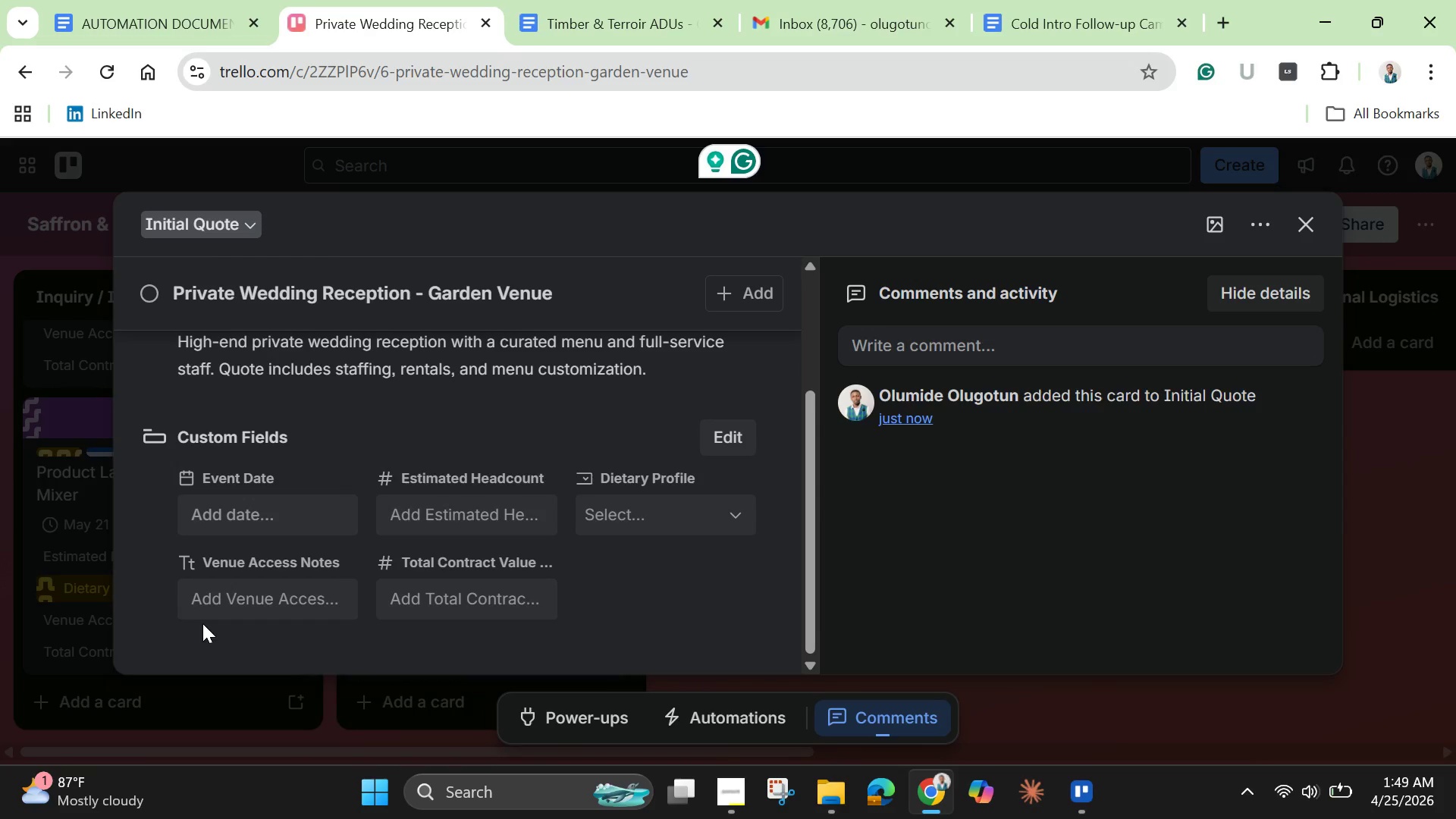 
wait(9.67)
 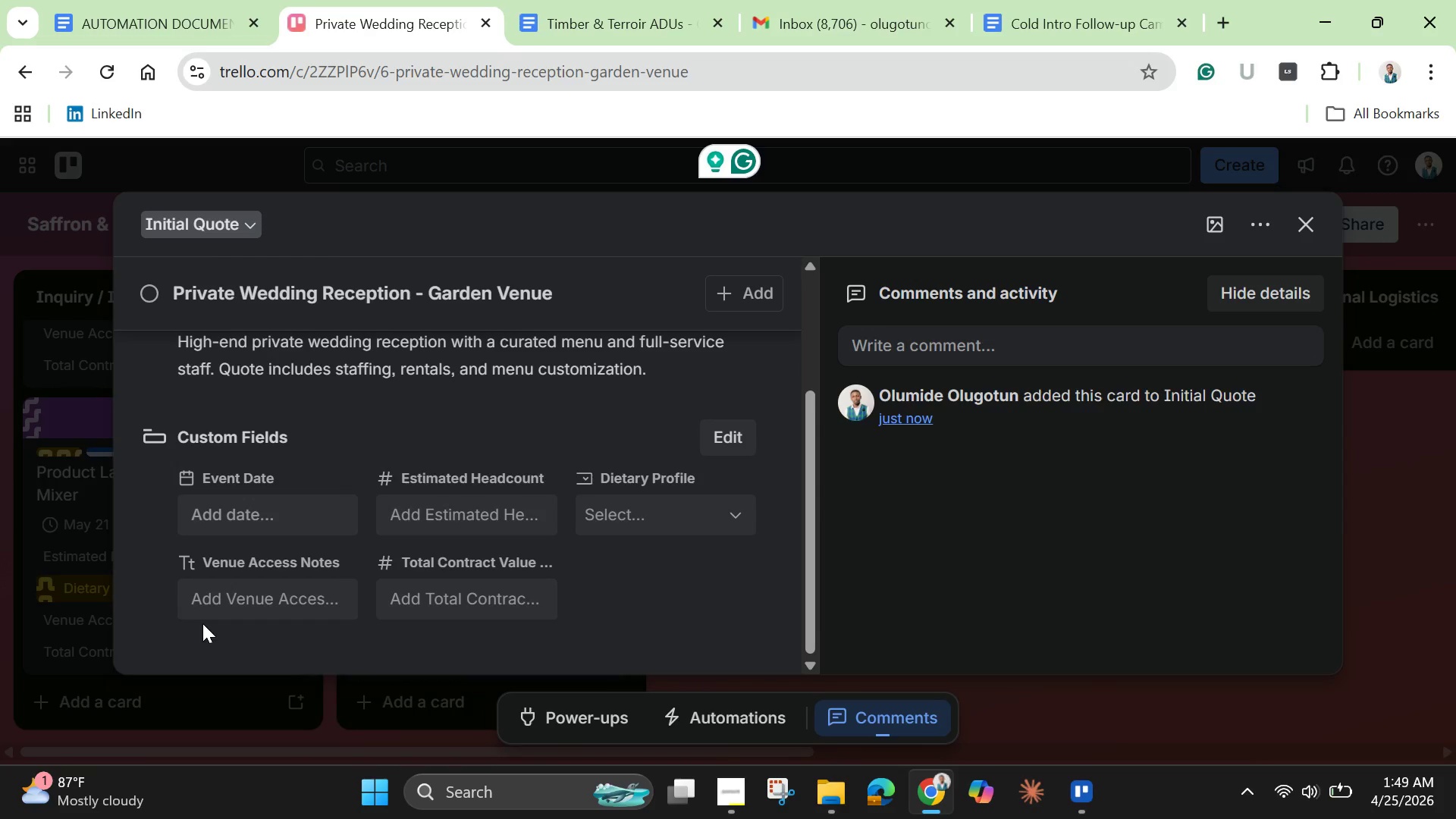 
left_click([245, 517])
 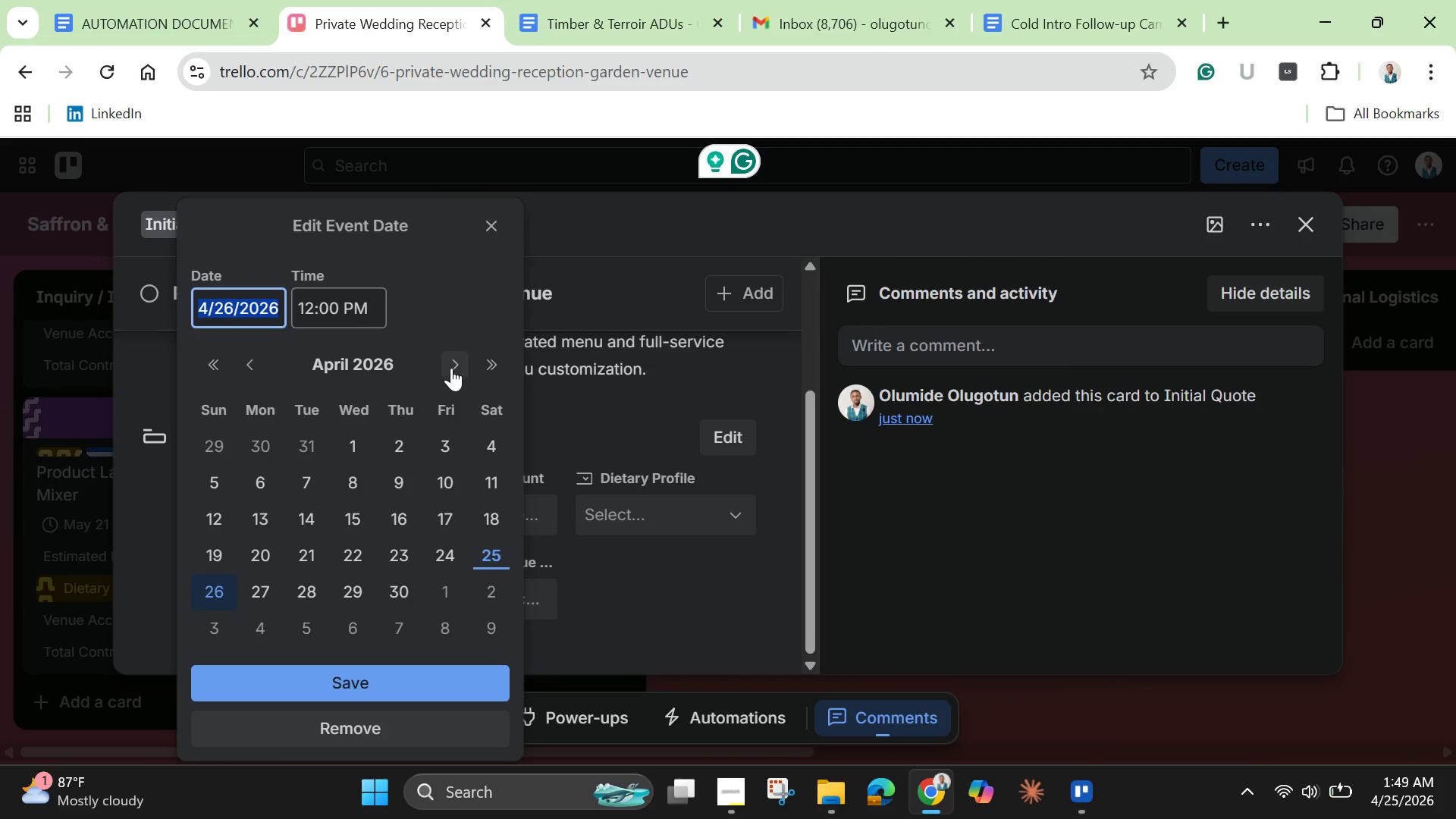 
left_click([453, 368])
 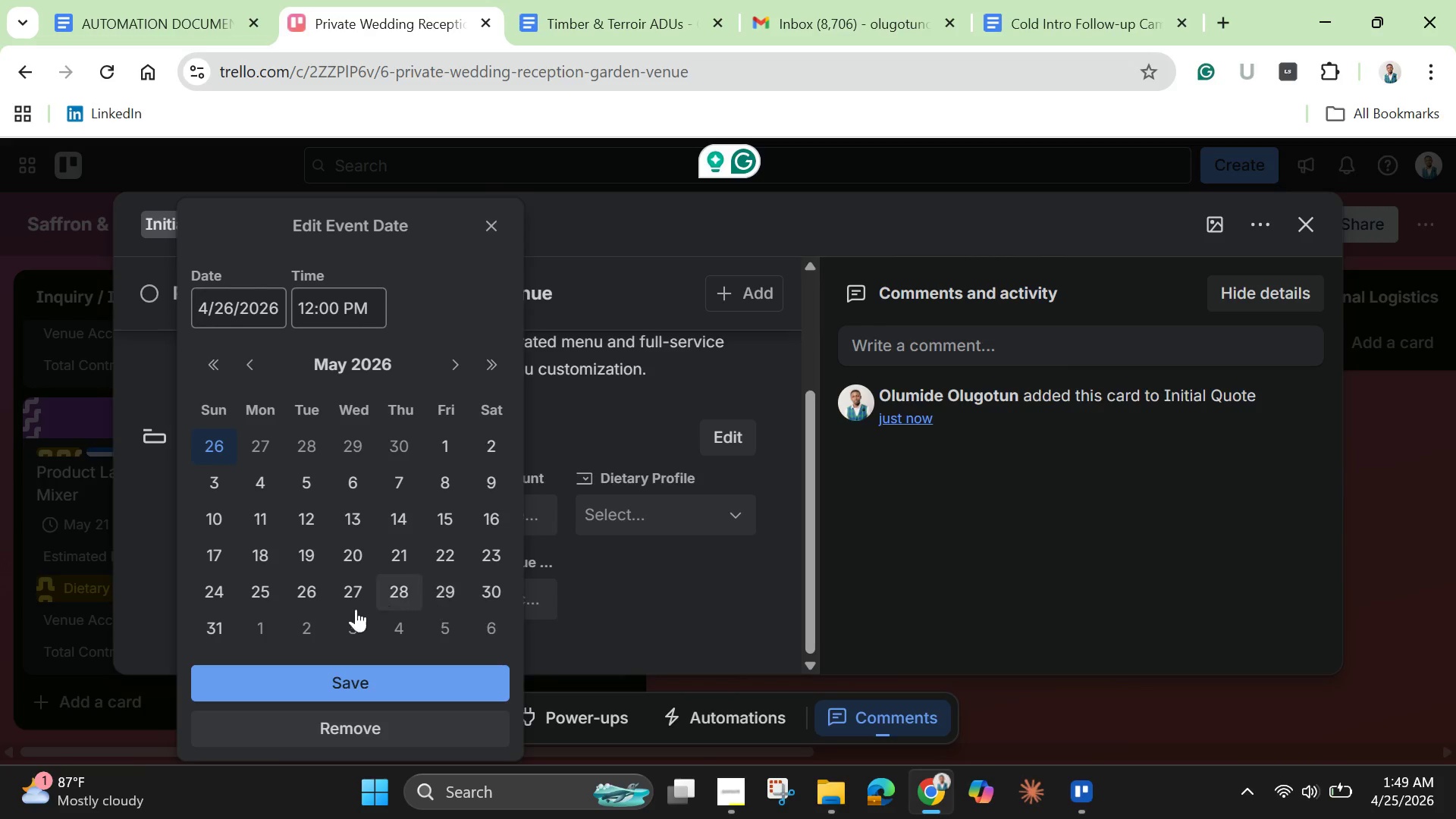 
left_click([253, 598])
 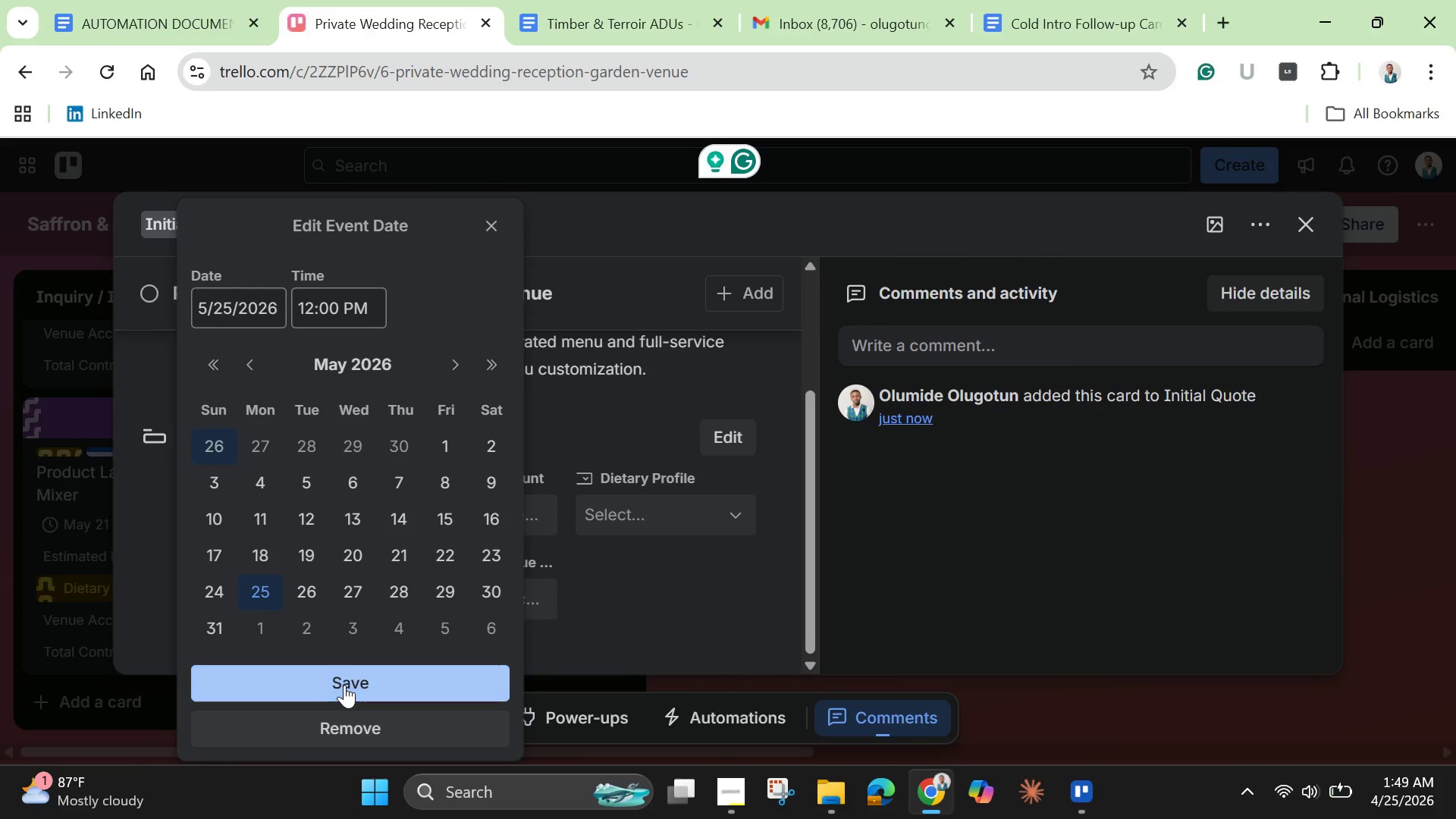 
left_click([344, 685])
 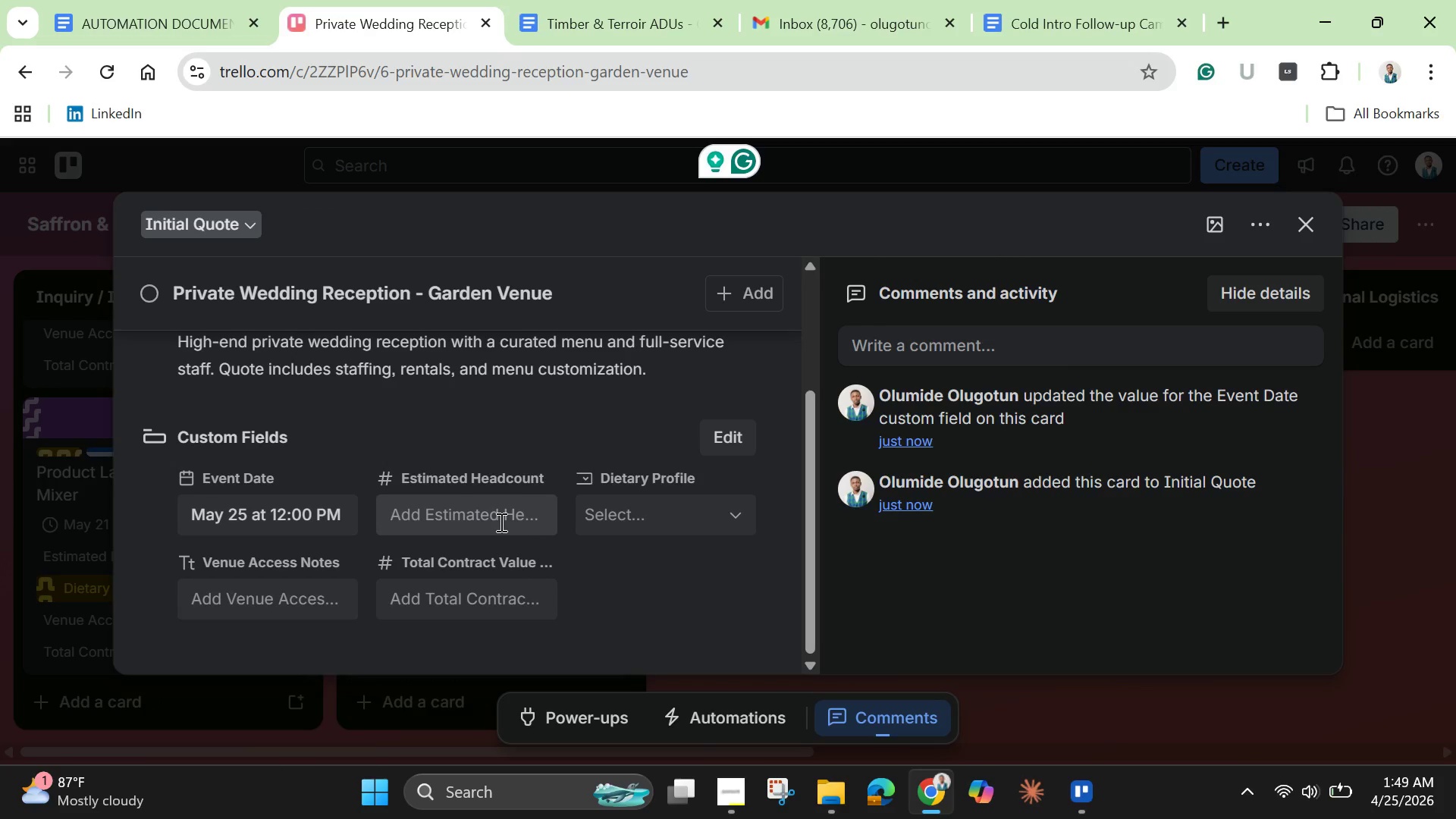 
left_click([500, 522])
 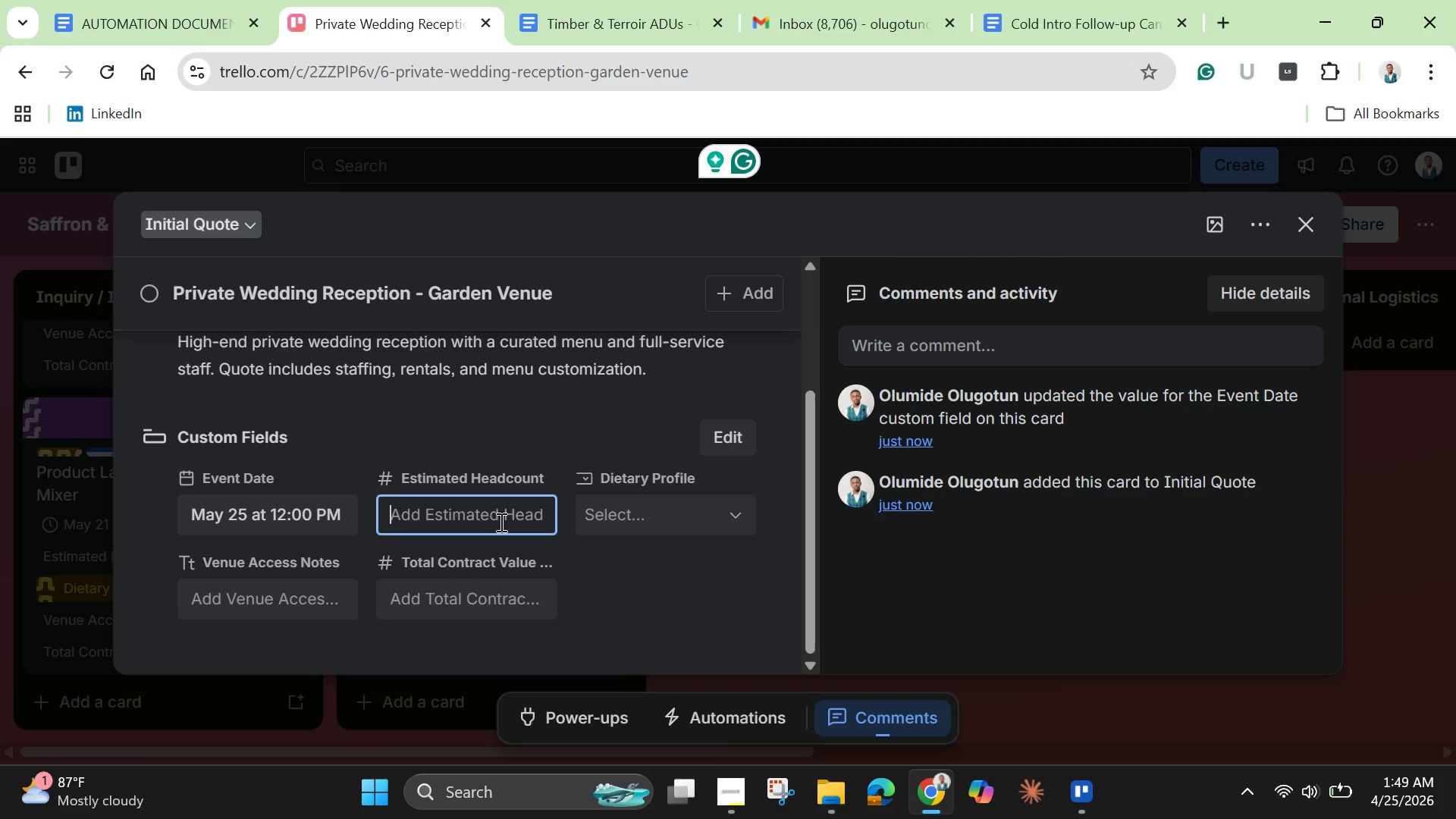 
hold_key(key=2, duration=0.31)
 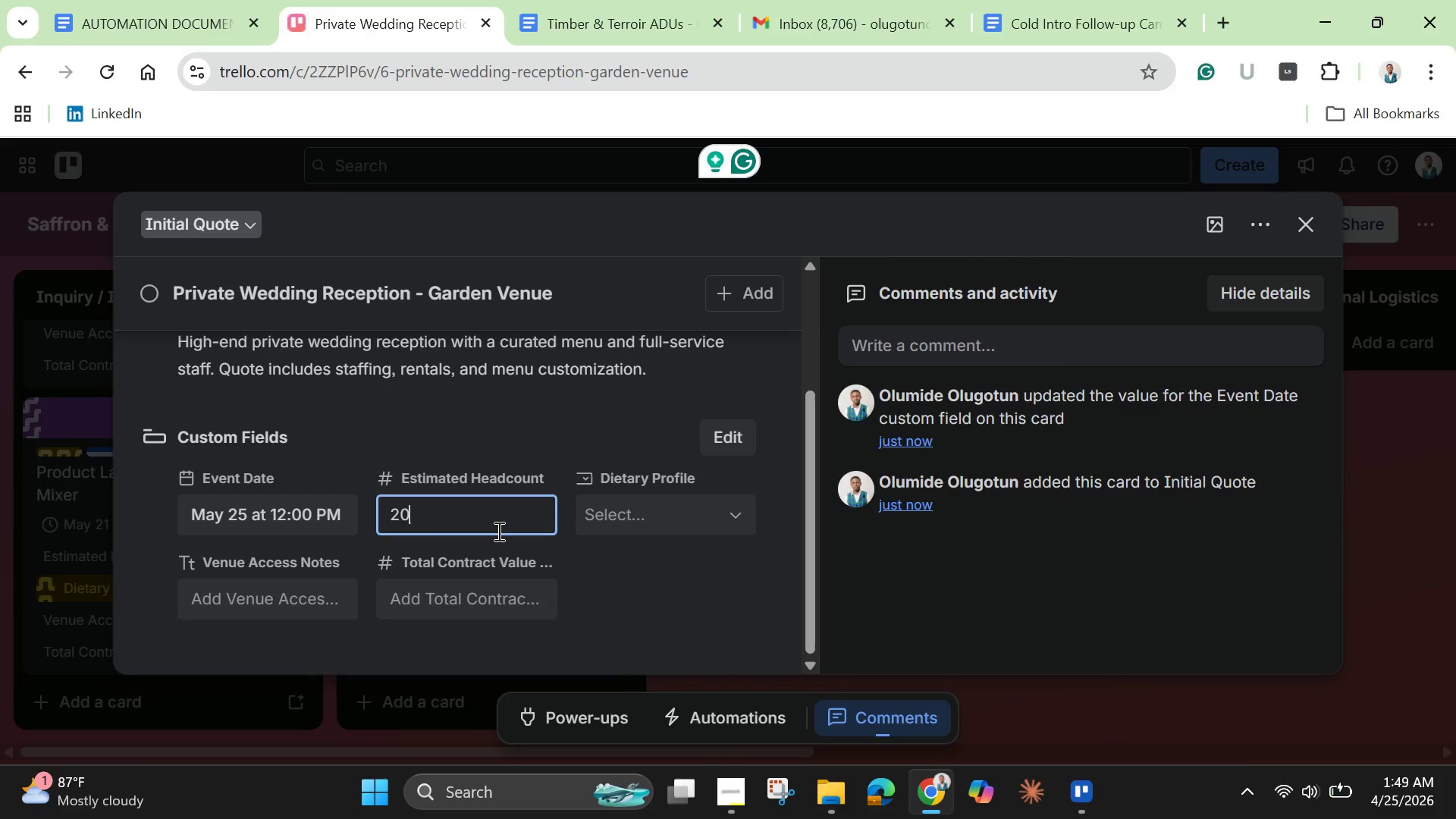 
type(00)
 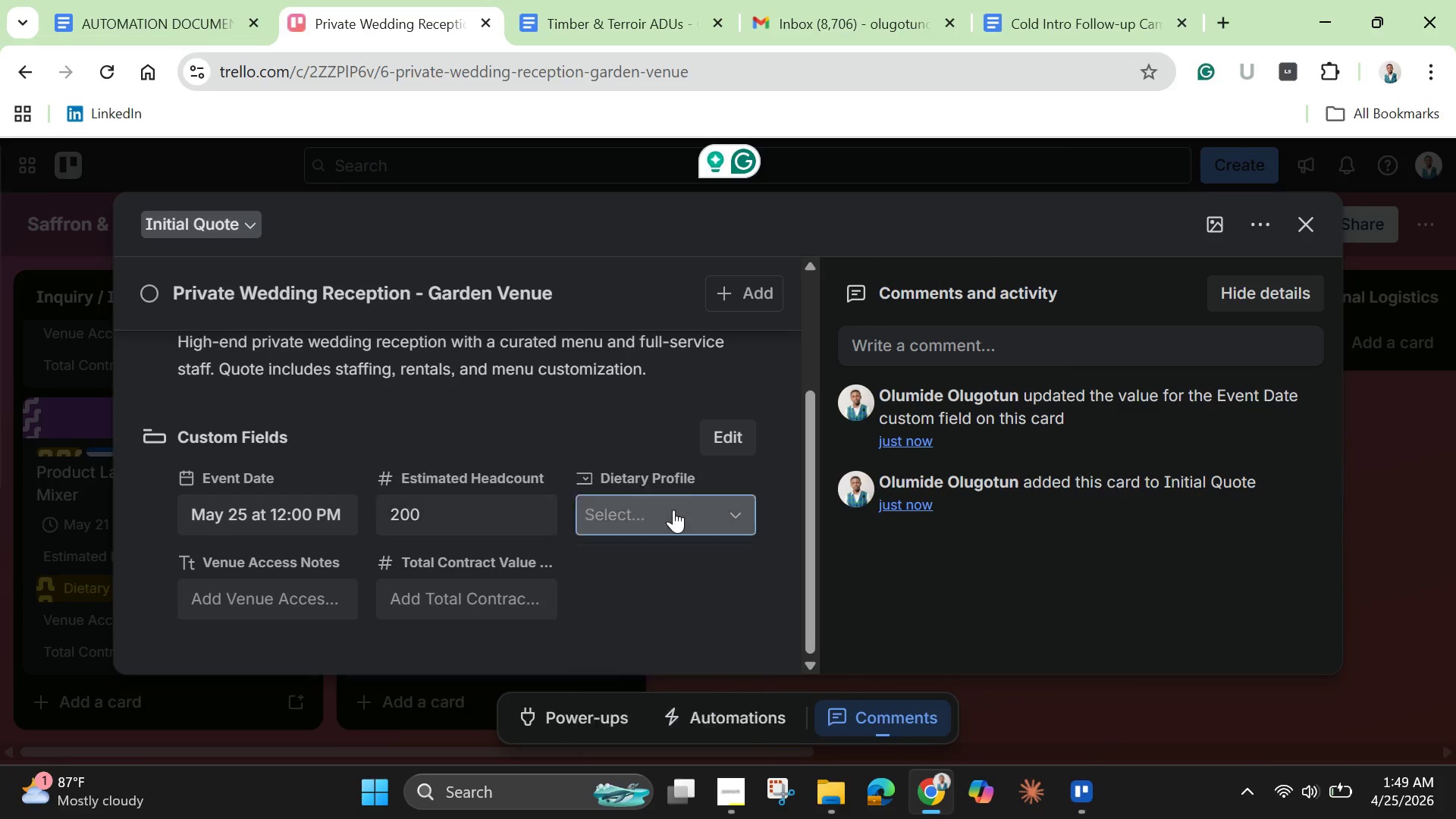 
left_click([673, 510])
 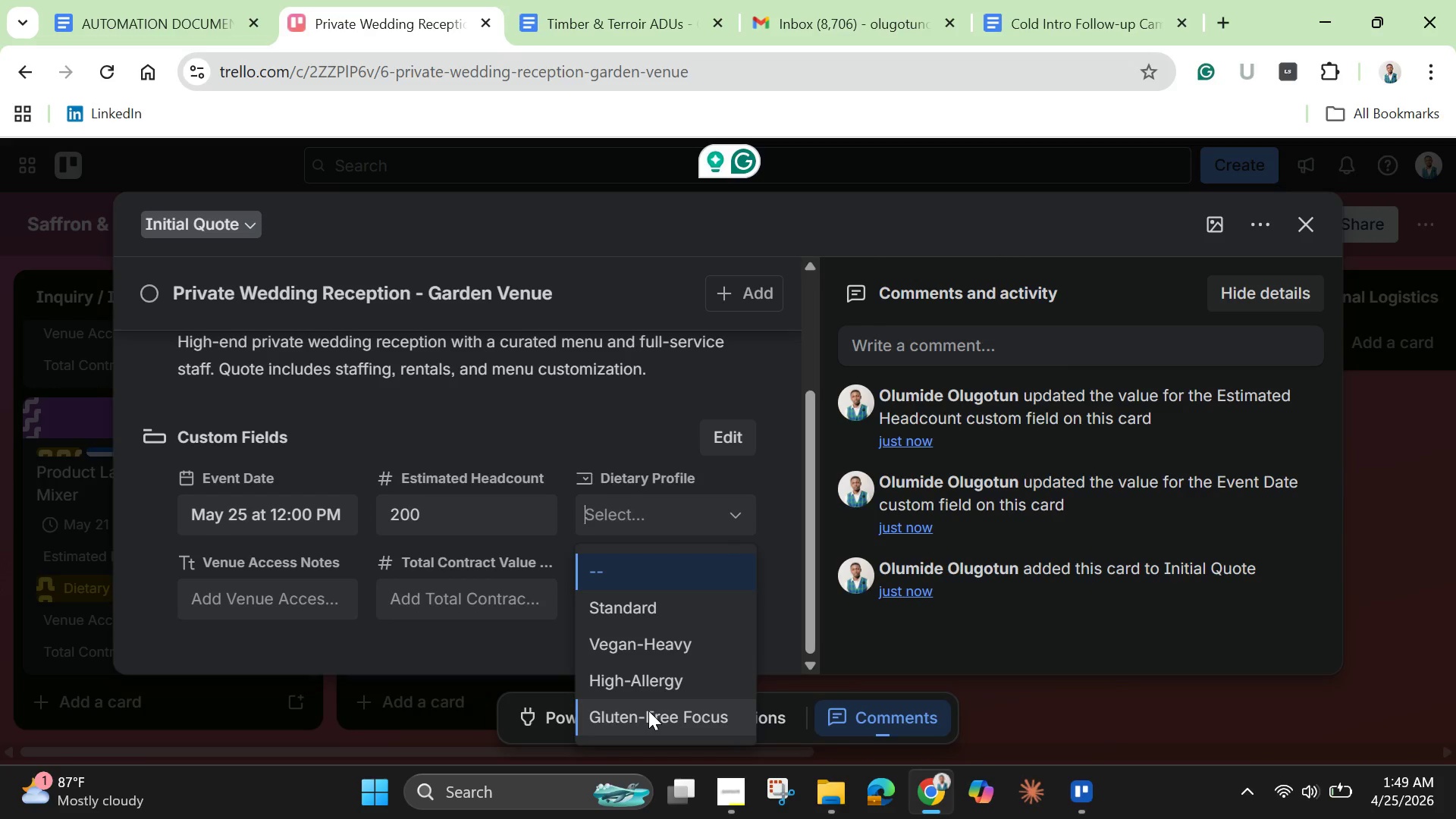 
left_click([648, 711])
 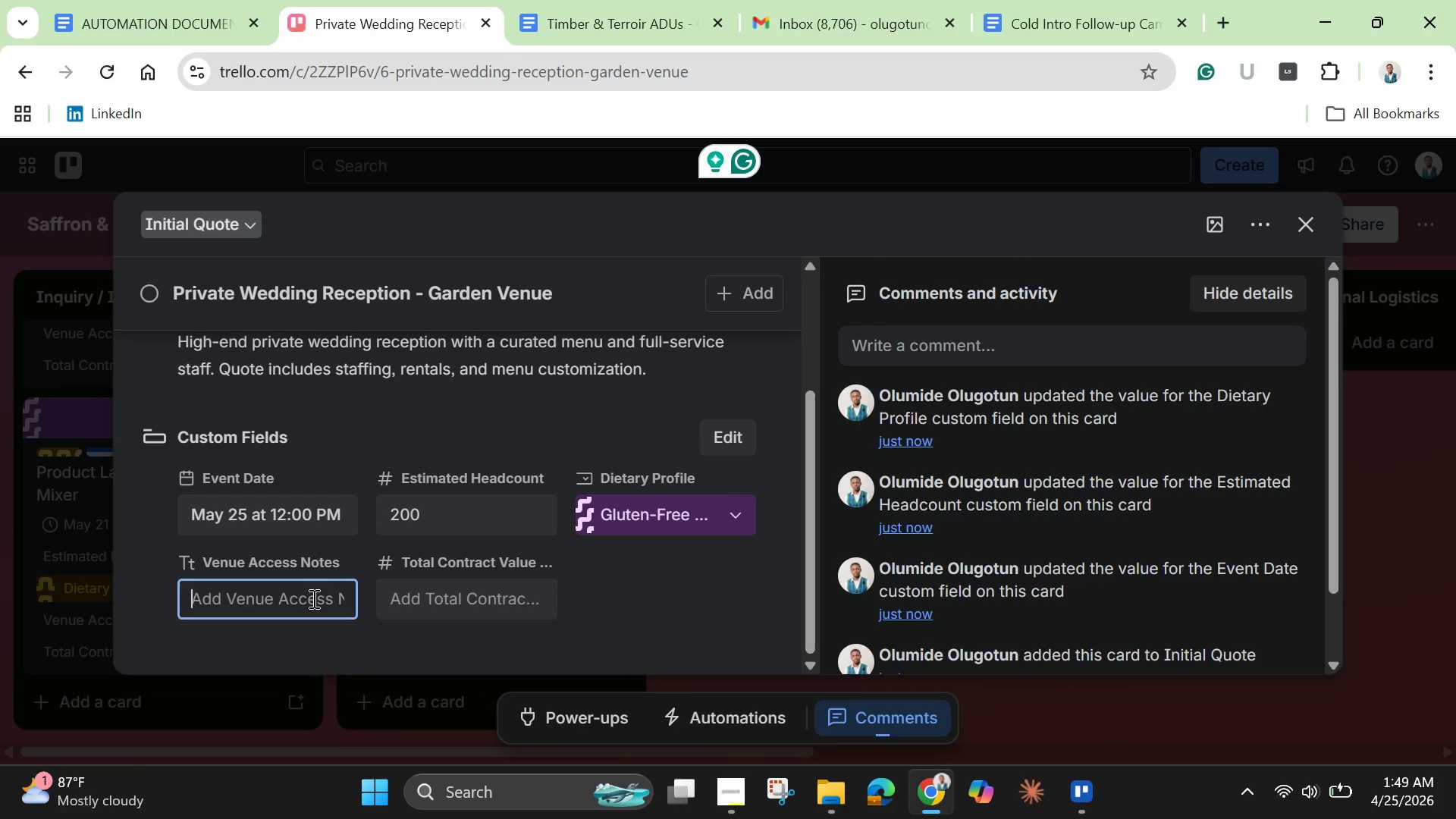 
left_click([312, 598])
 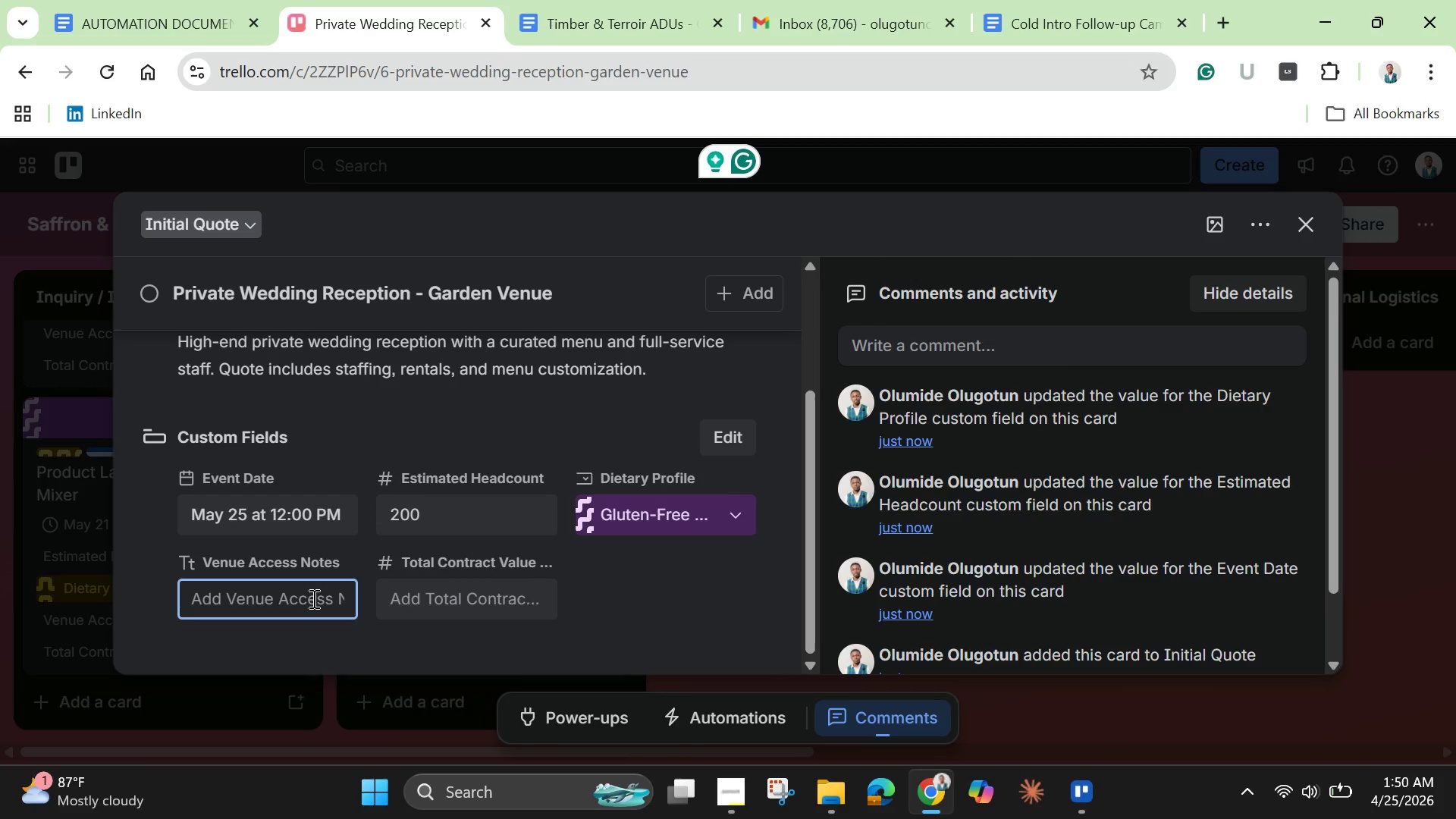 
type(Outdoor garden, restricted )
 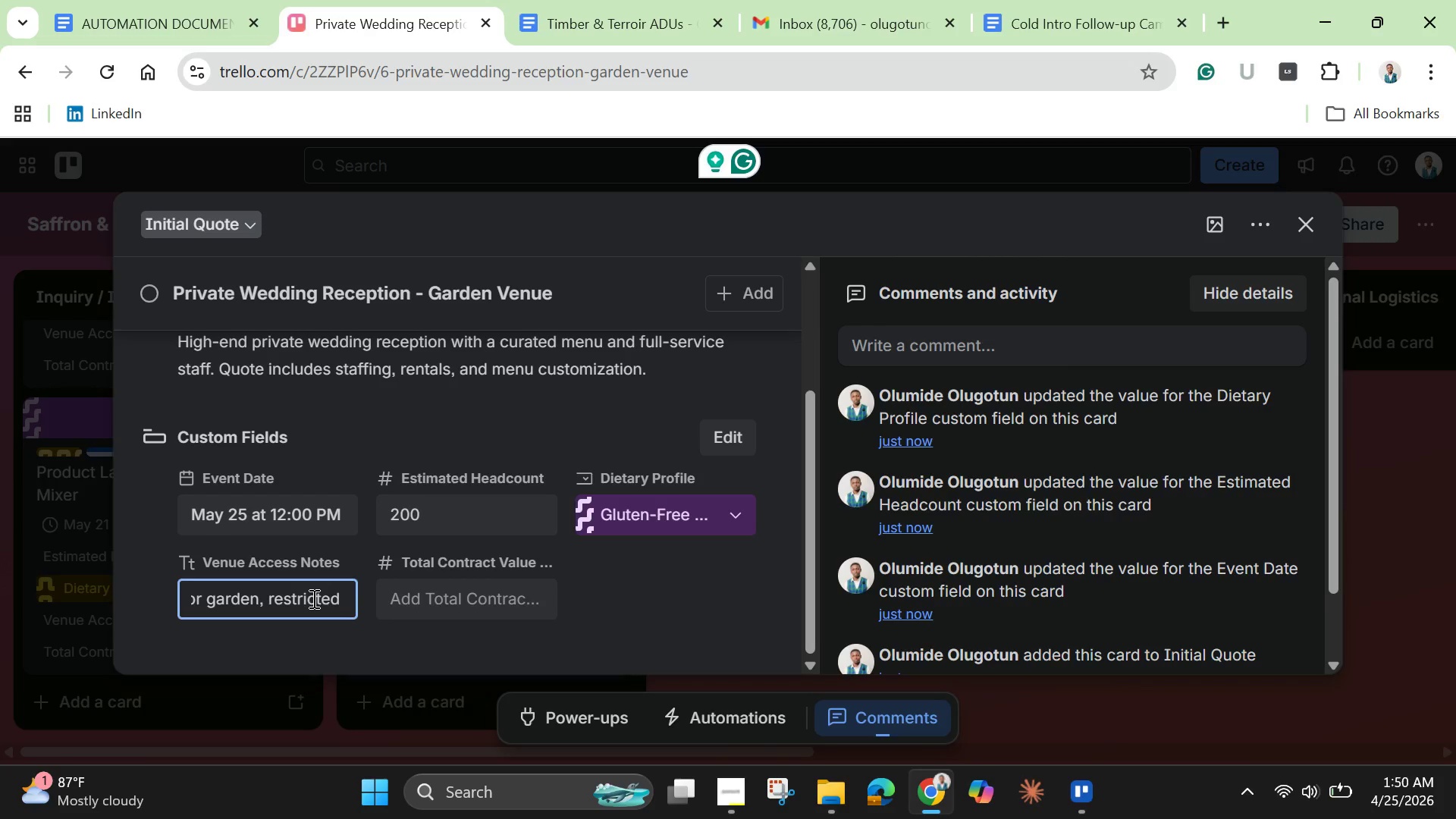 
wait(6.23)
 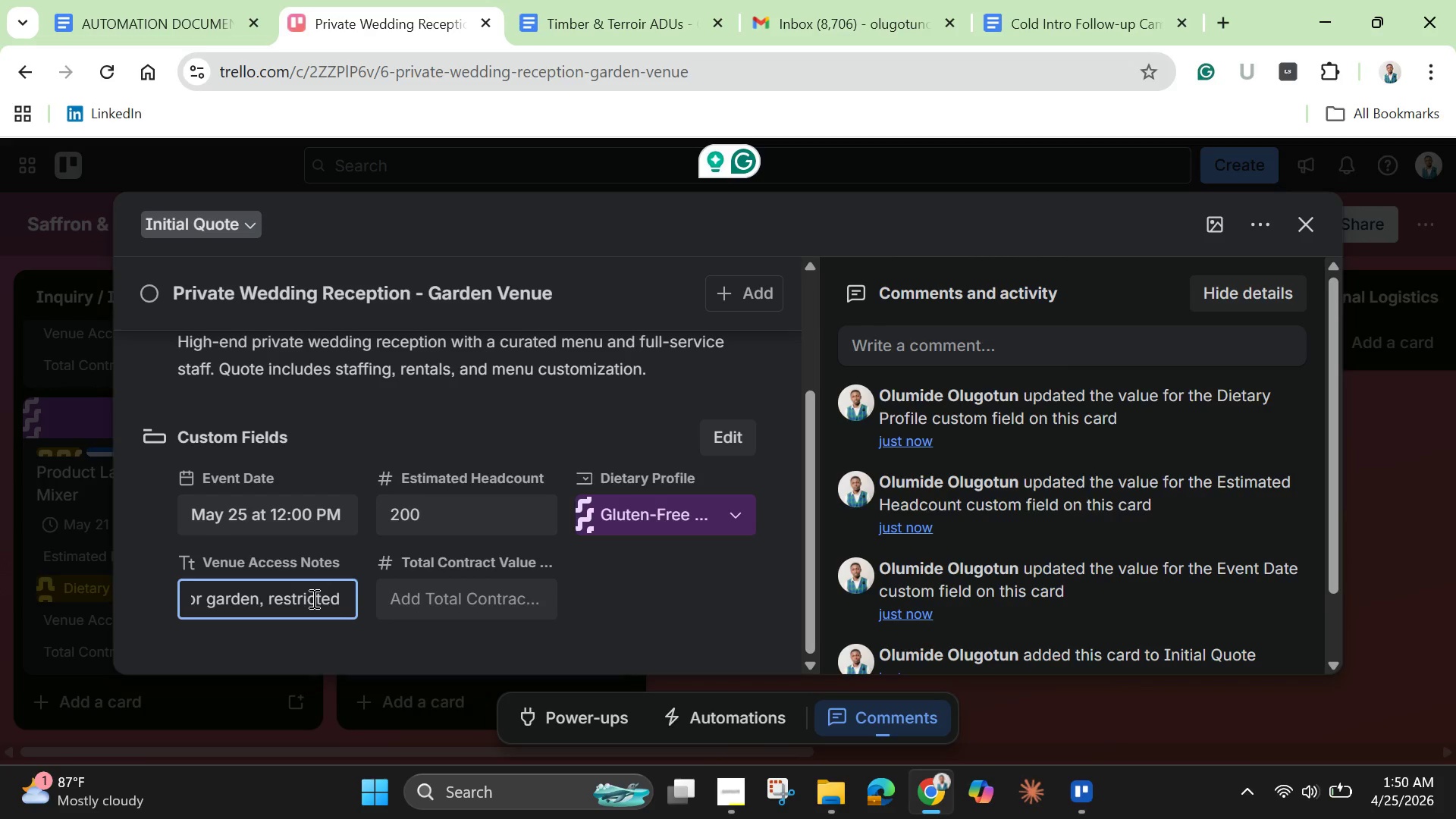 
type(access.)
key(Backspace)
 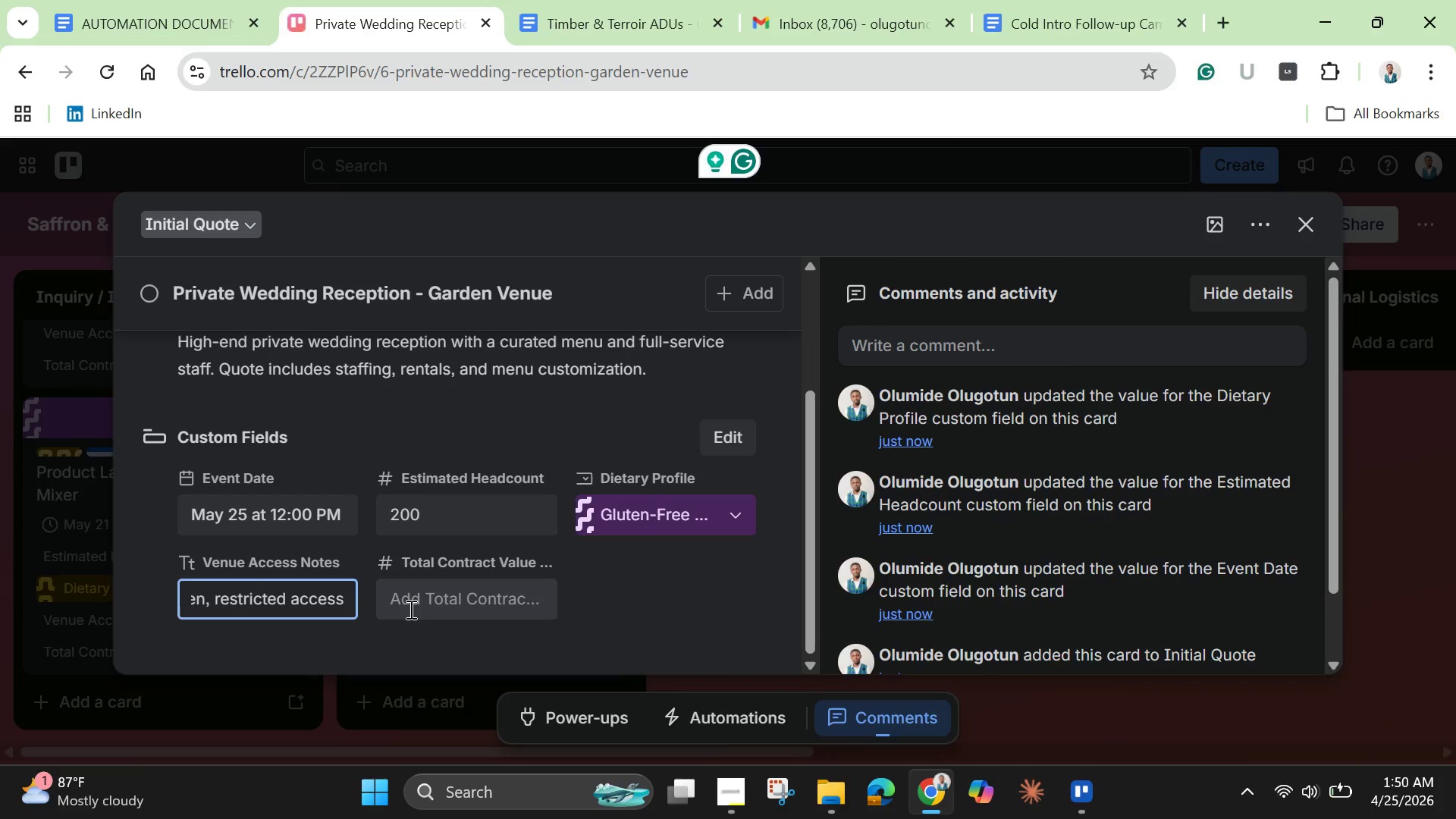 
left_click([420, 605])
 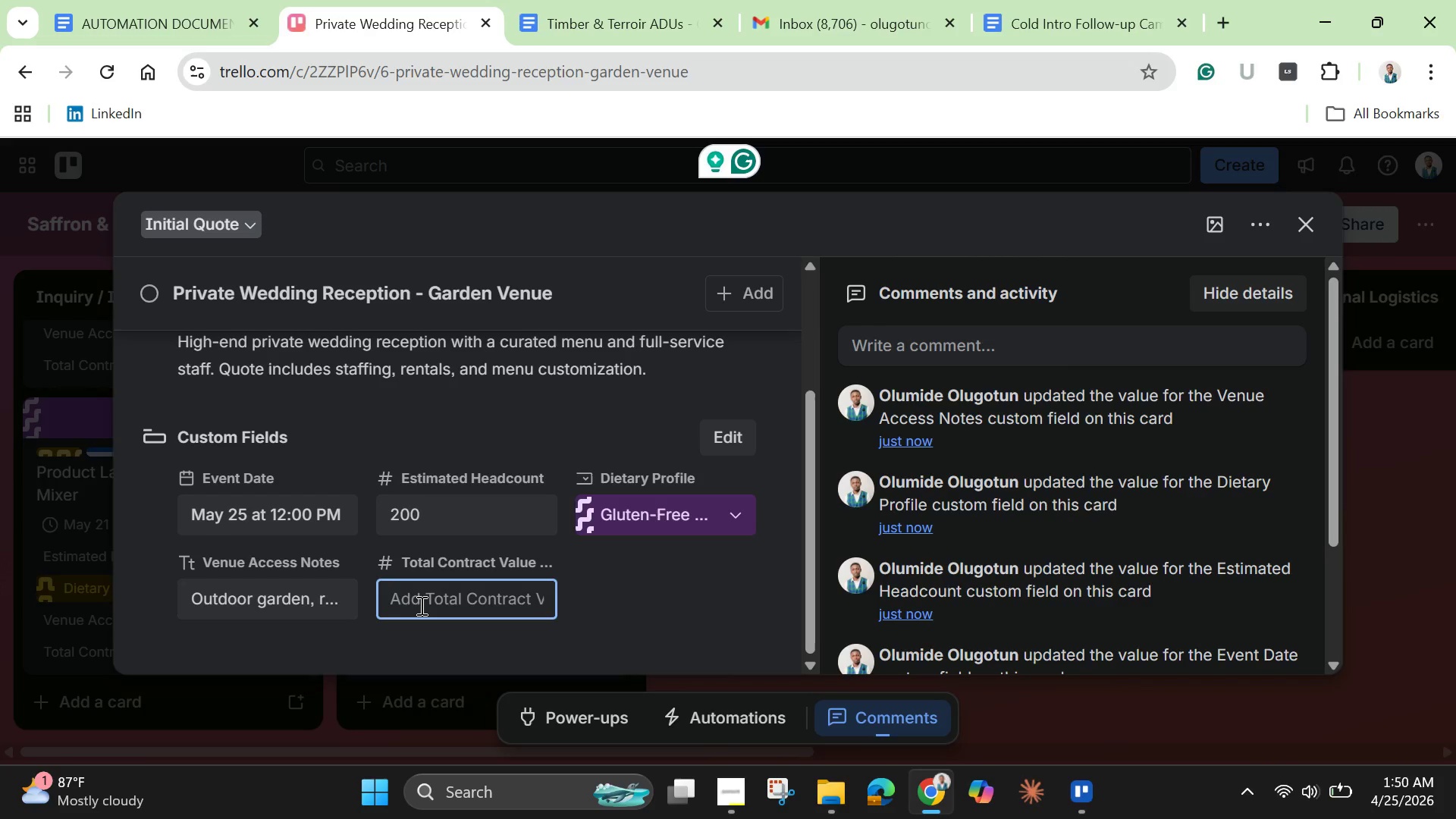 
type(38000)
 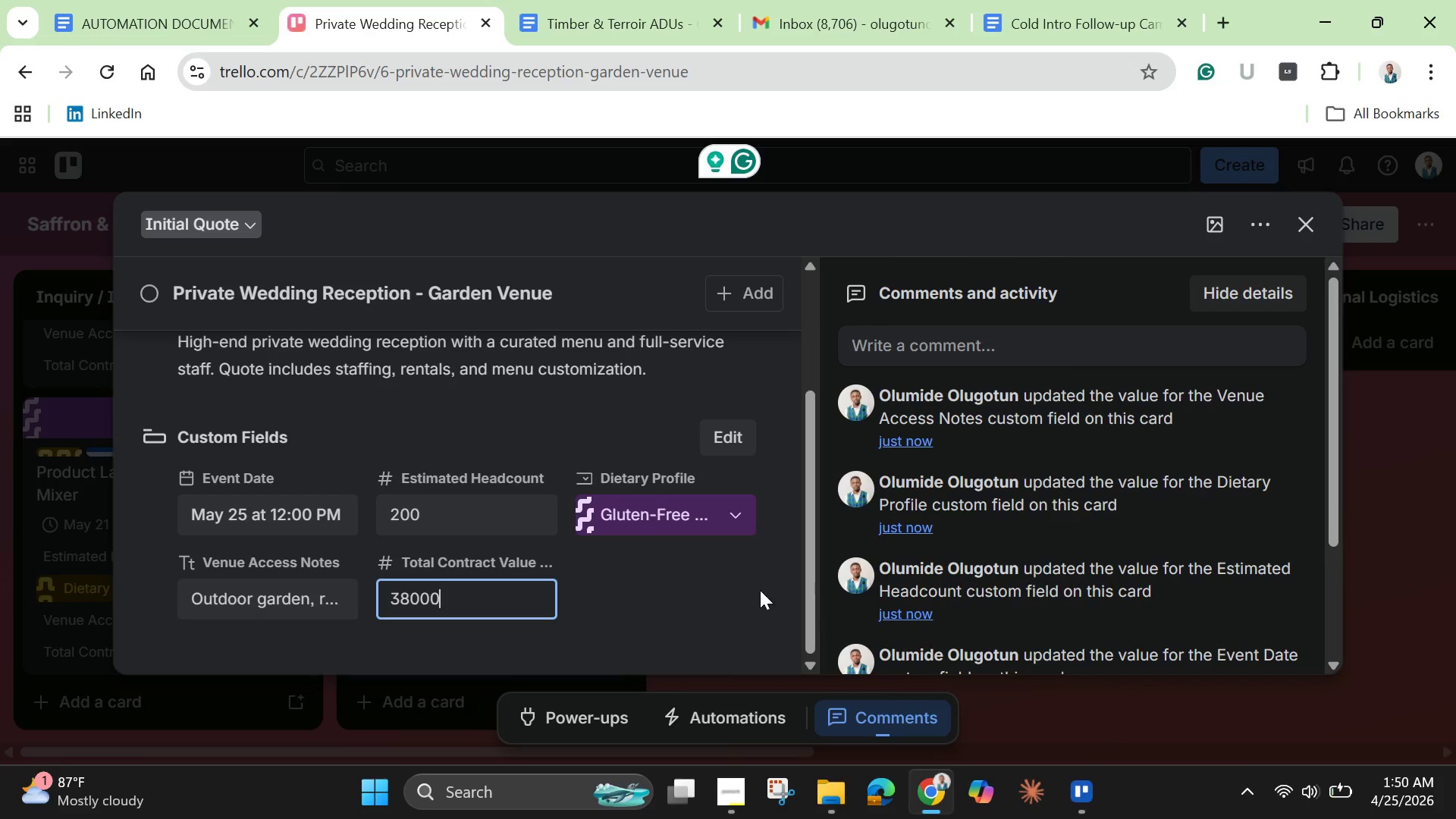 
left_click([717, 595])
 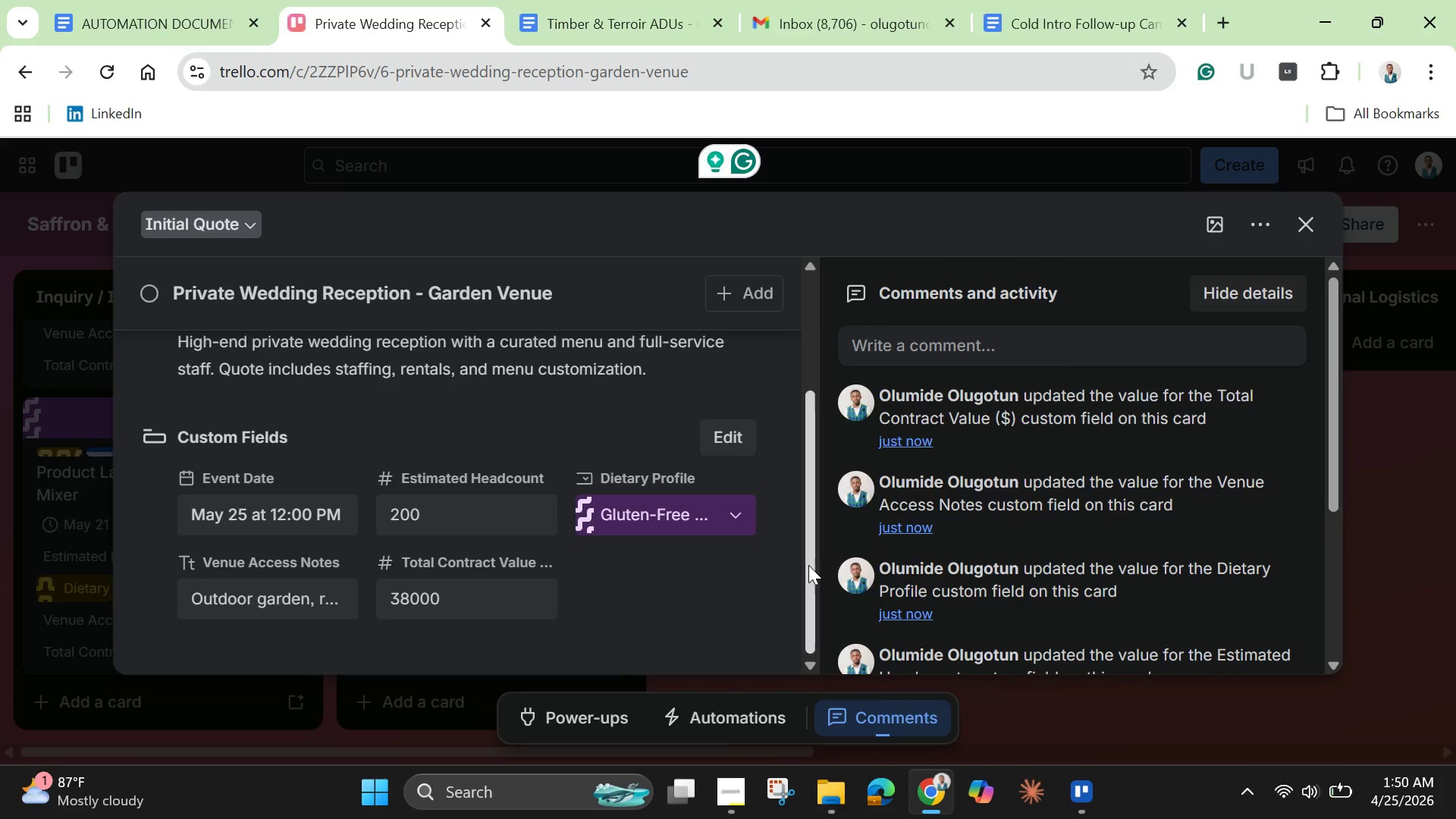 
left_click_drag(start_coordinate=[808, 565], to_coordinate=[792, 347])
 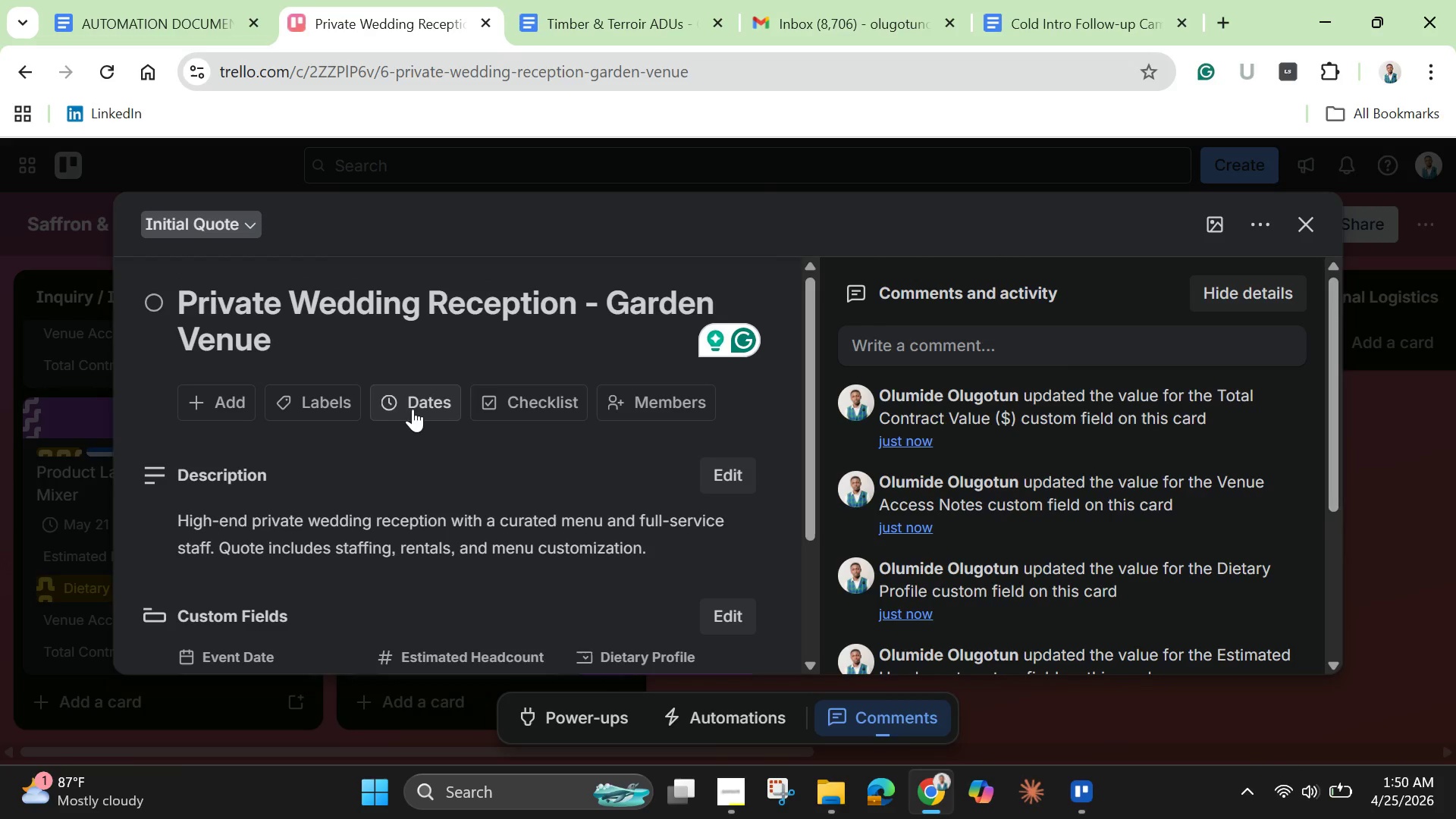 
left_click([414, 409])
 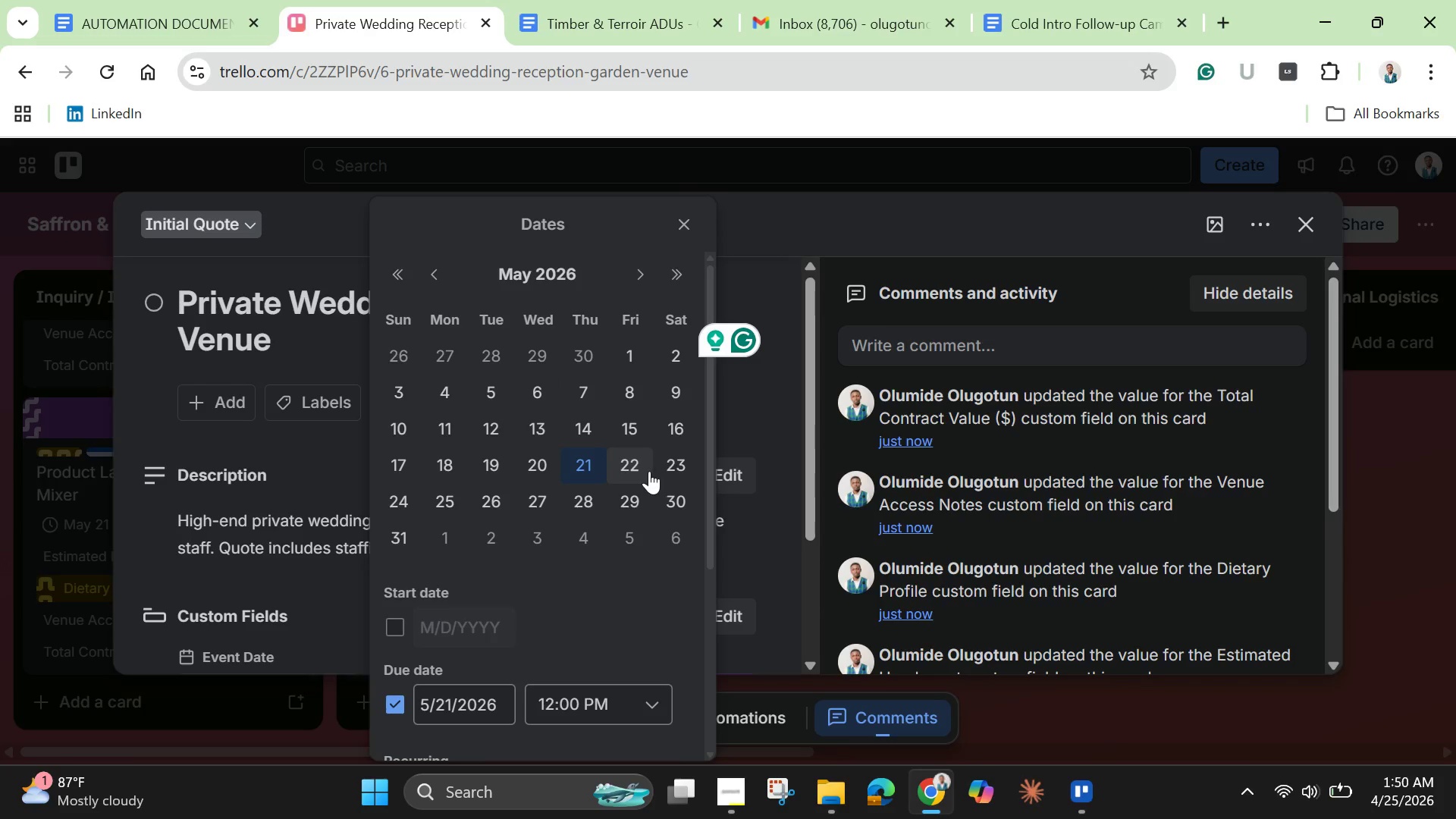 
wait(5.81)
 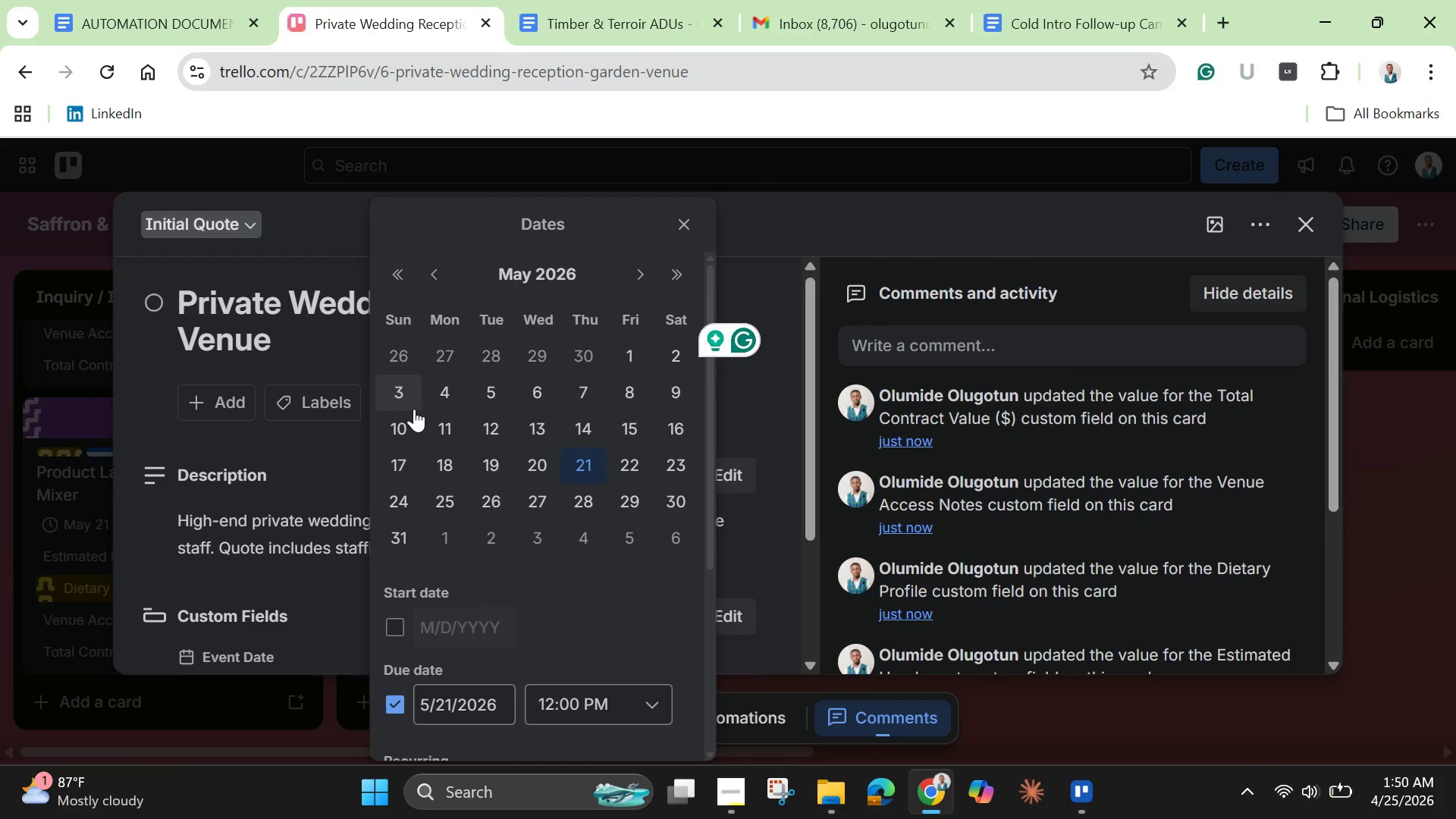 
left_click([447, 501])
 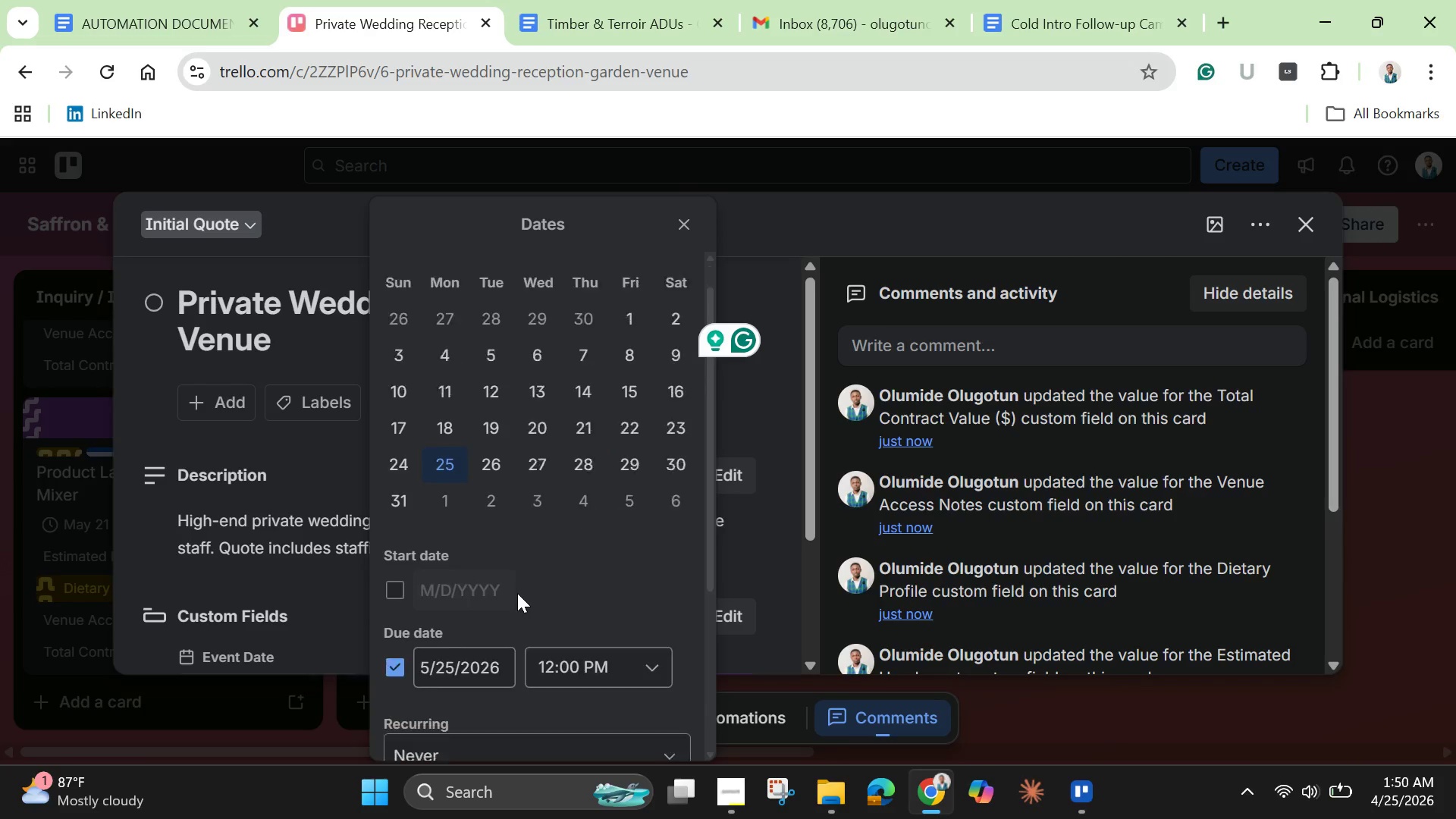 
scroll: coordinate [517, 593], scroll_direction: down, amount: 4.0
 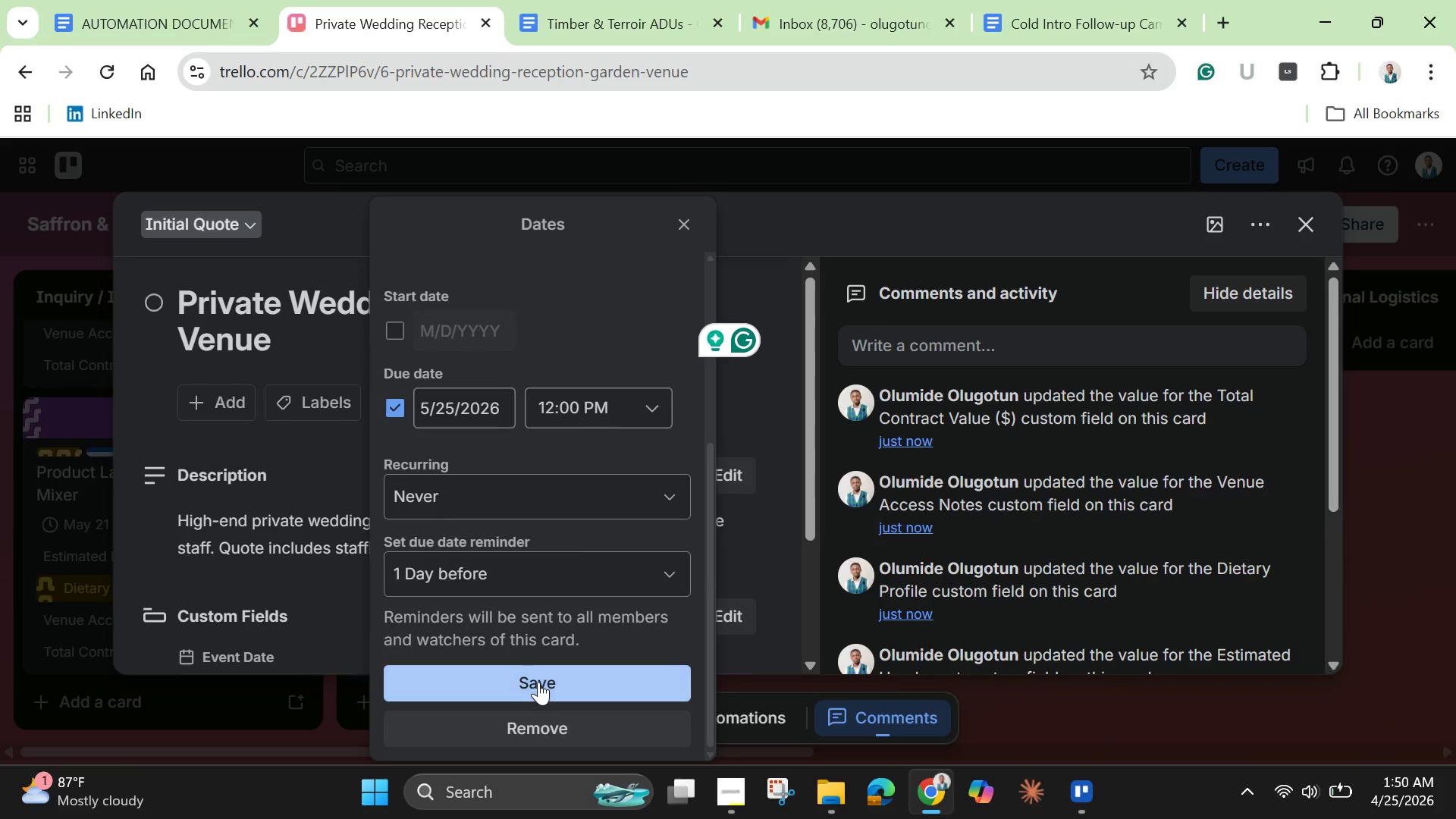 
left_click([538, 682])
 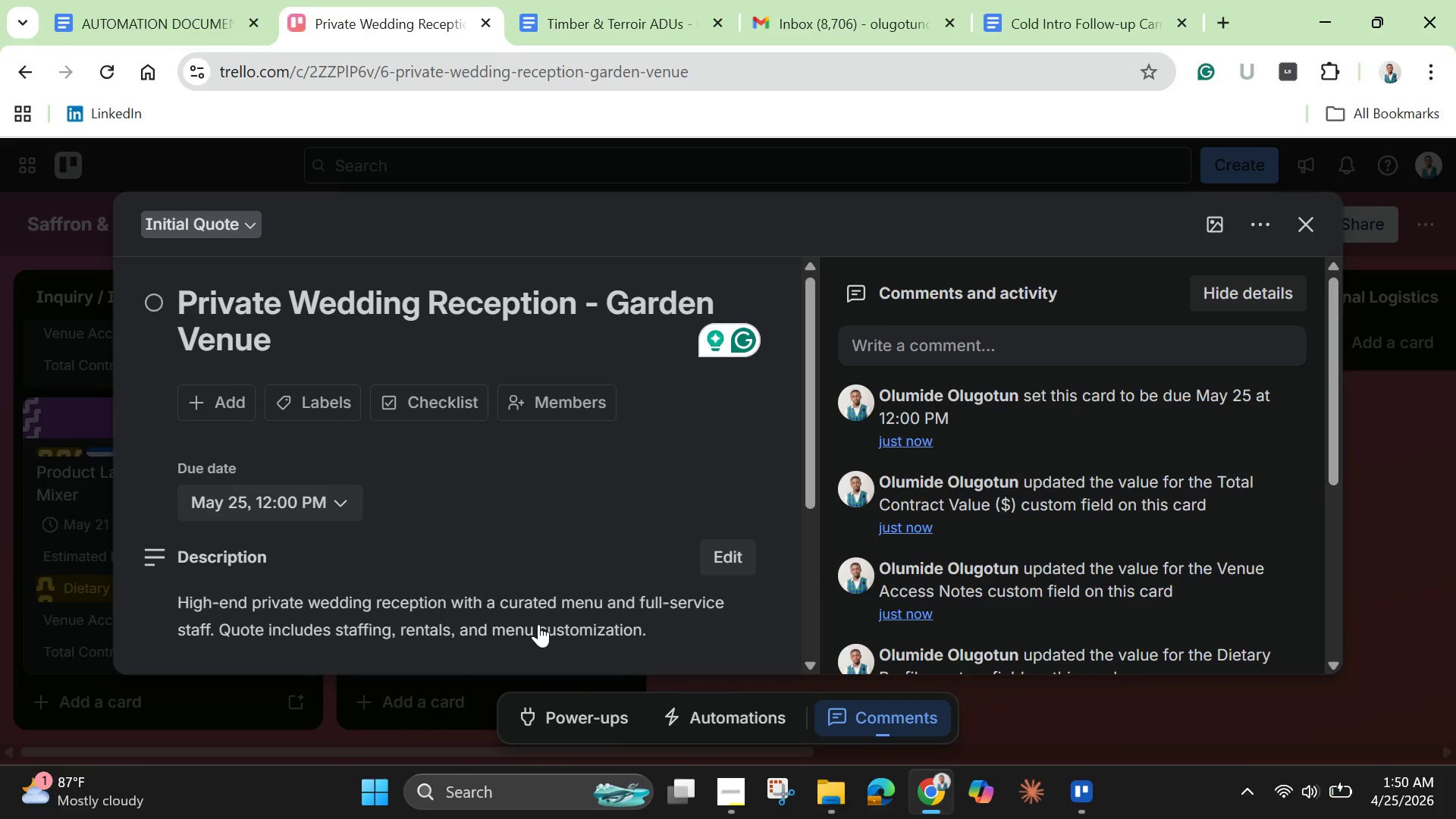 
wait(10.81)
 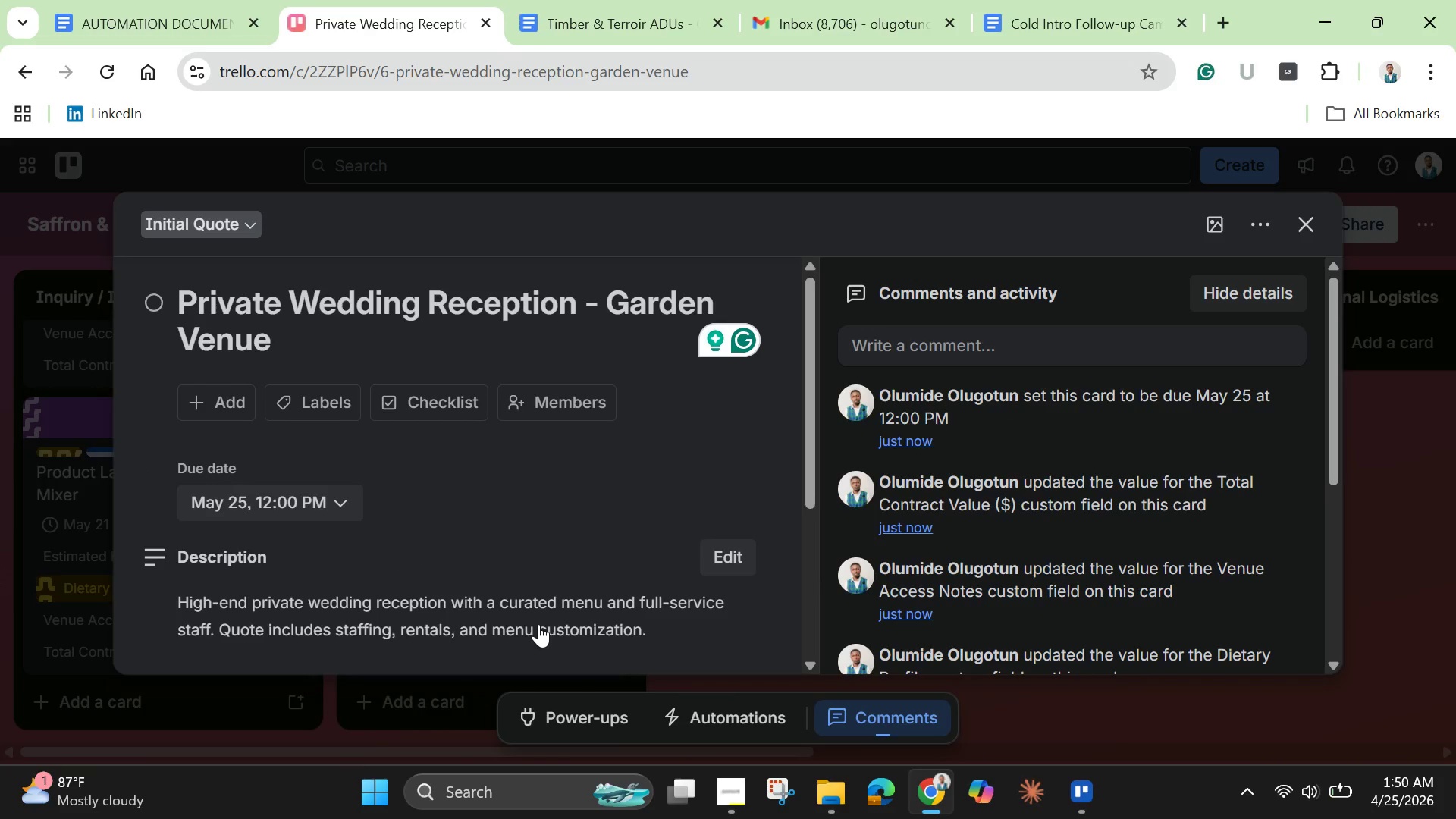 
left_click([1221, 226])
 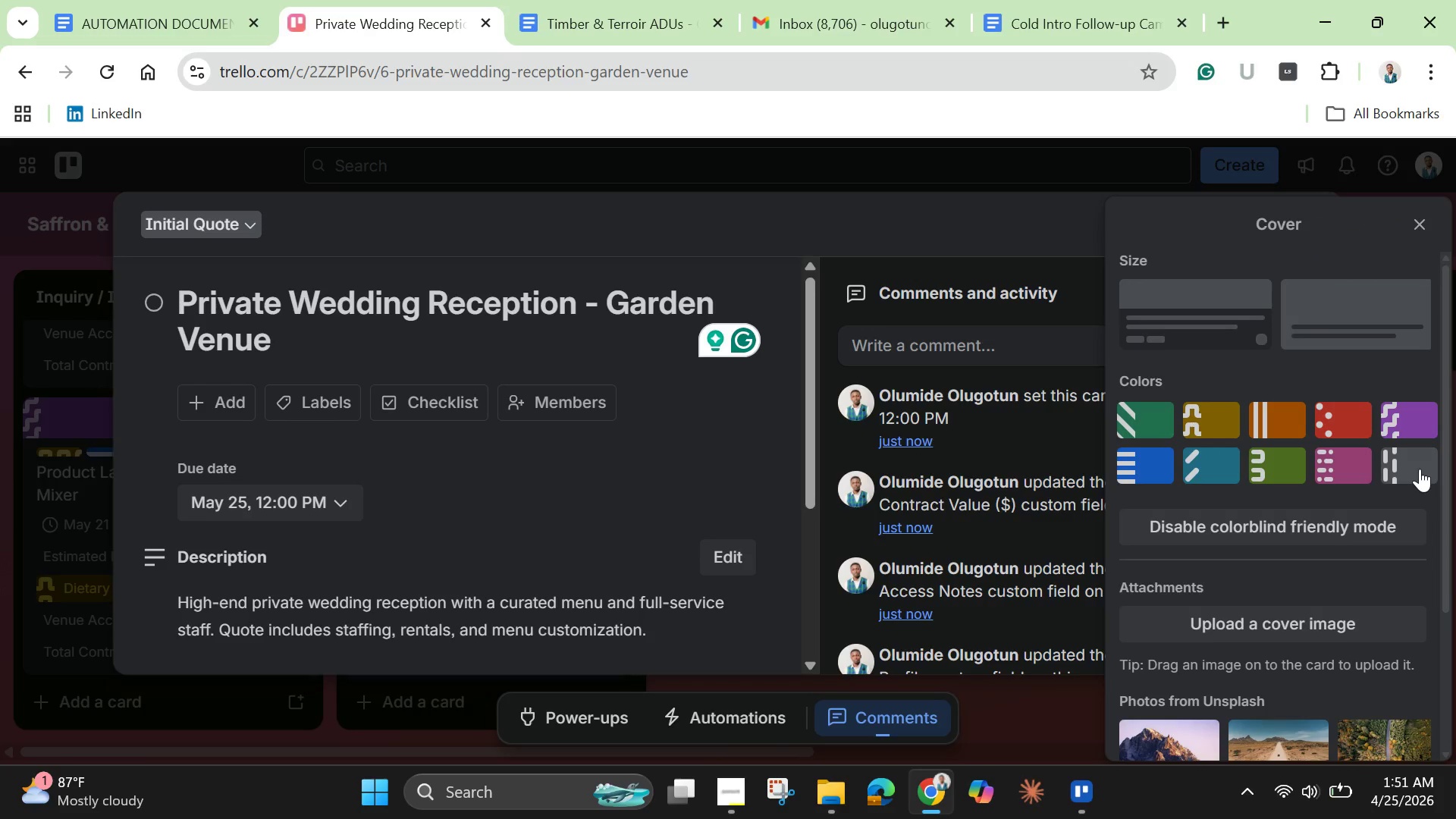 
left_click([1420, 469])
 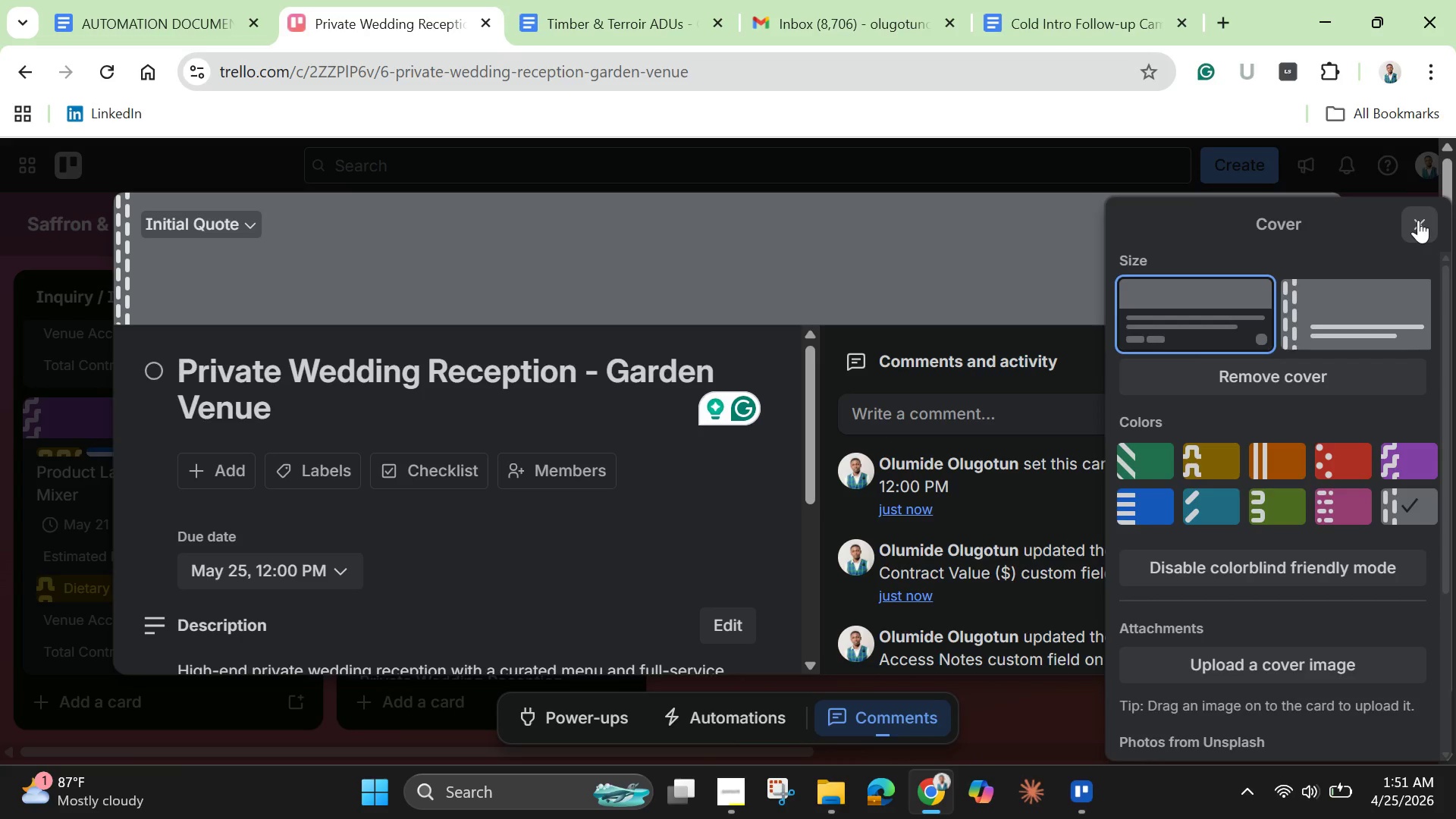 
left_click([1418, 220])
 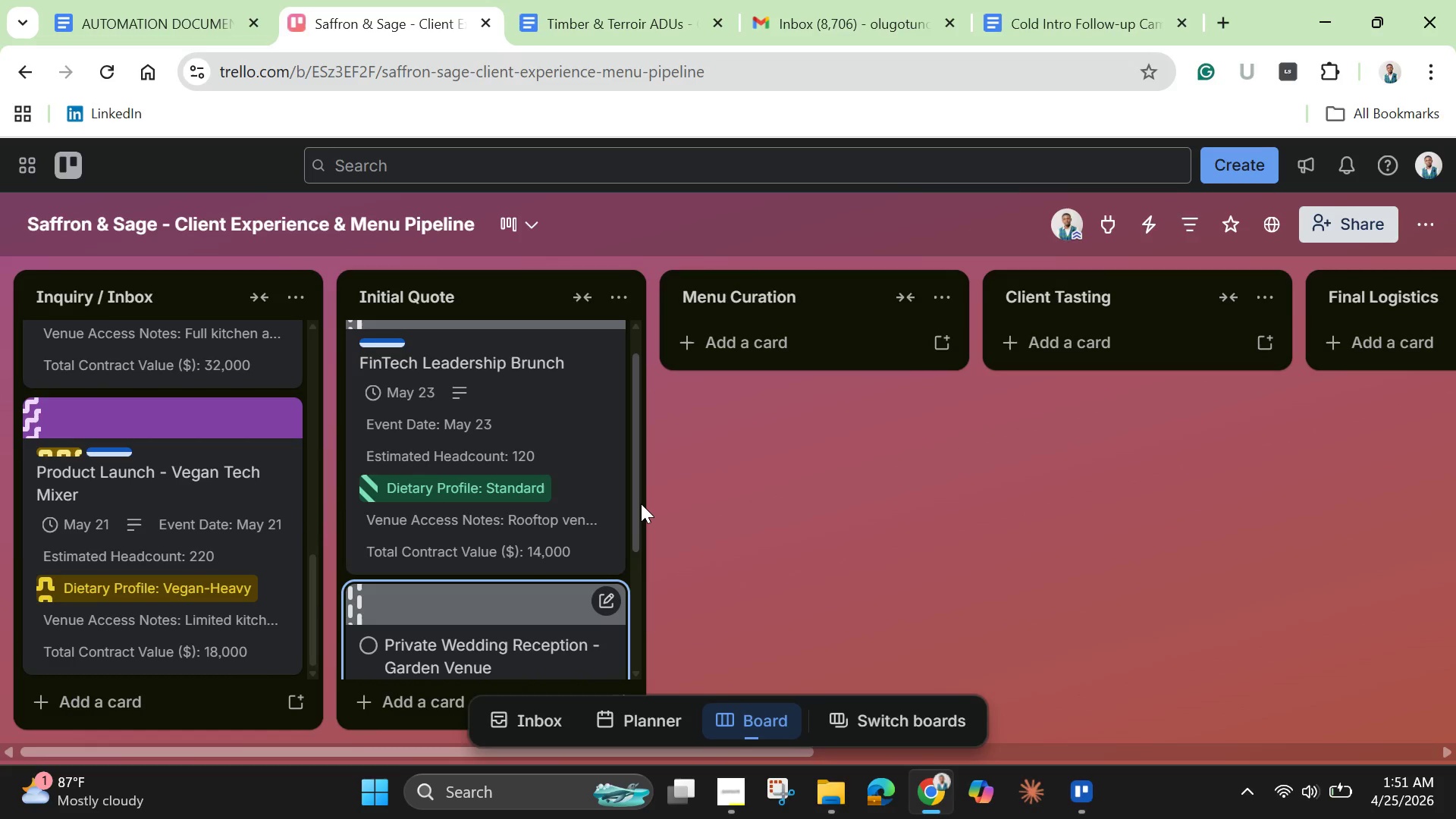 
left_click_drag(start_coordinate=[633, 497], to_coordinate=[628, 644])
 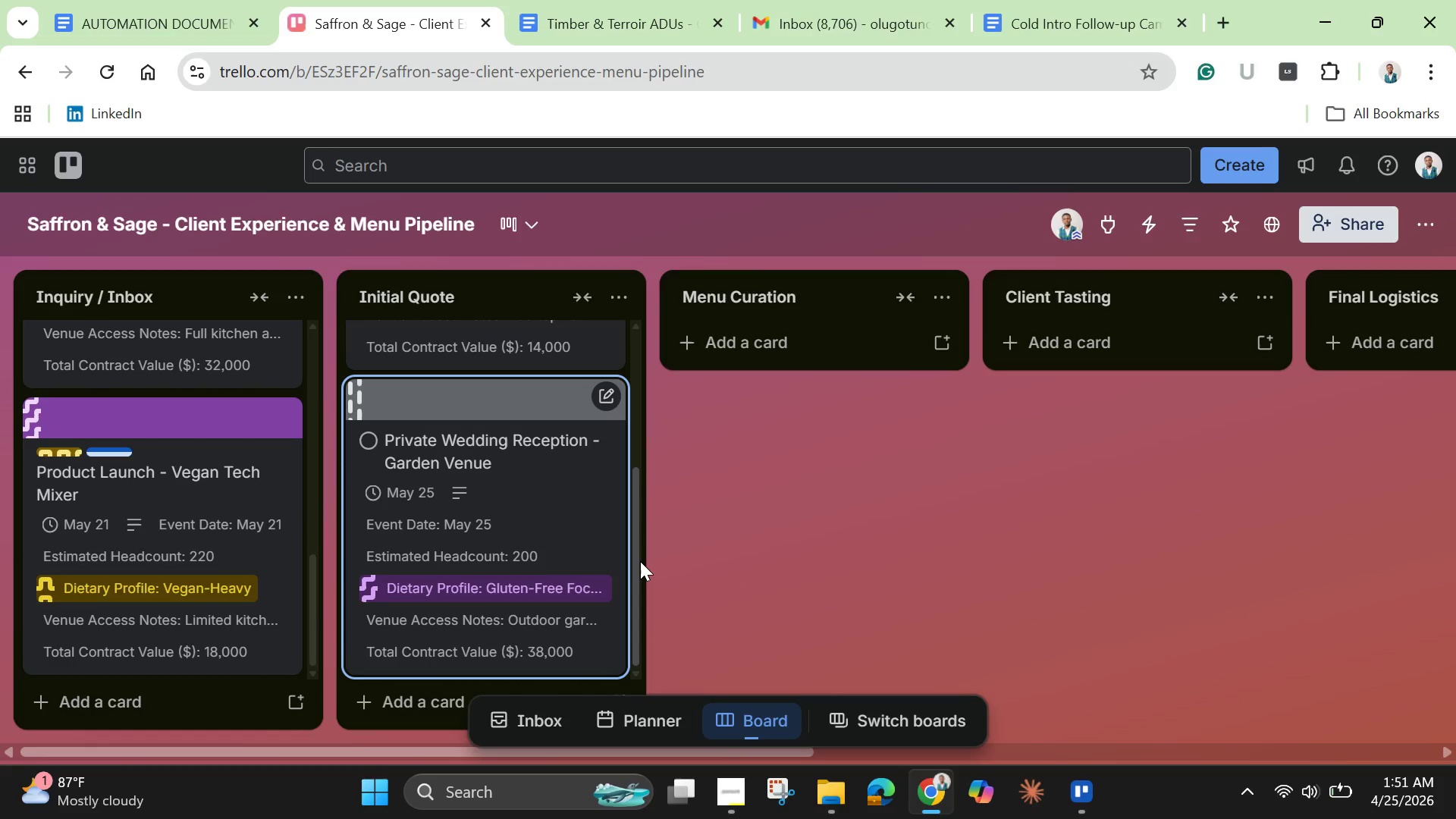 
wait(15.67)
 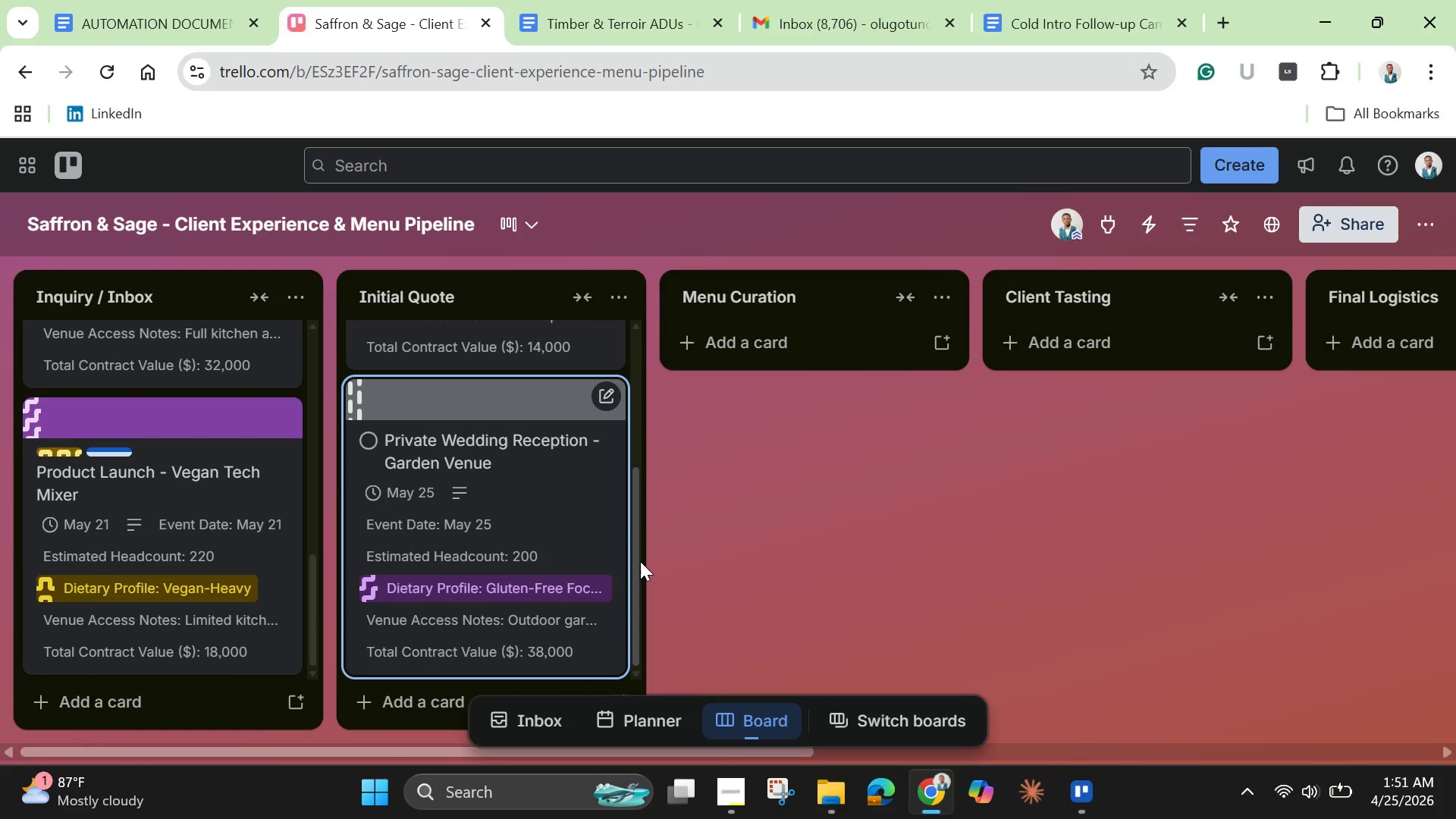 
left_click([568, 535])
 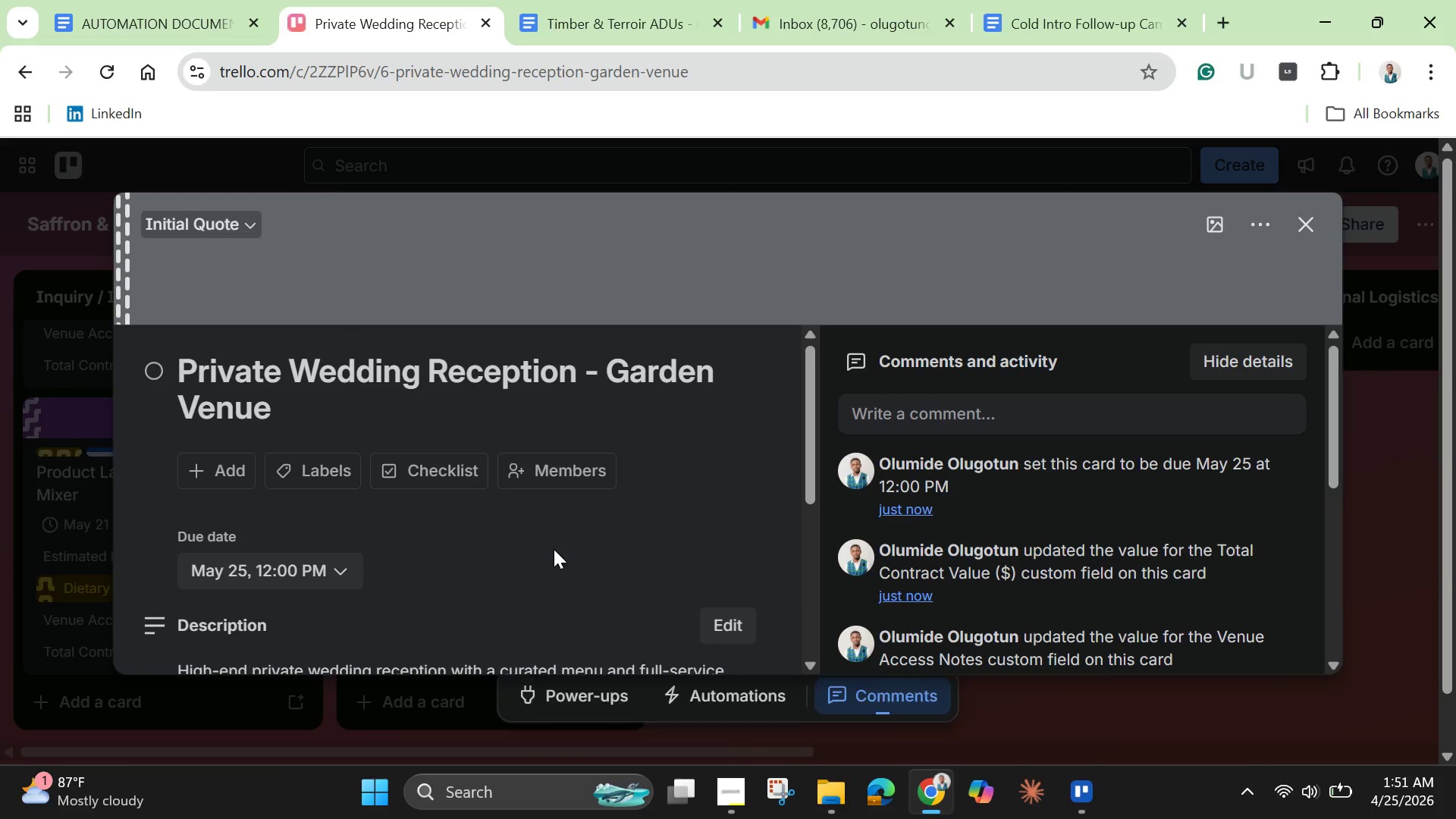 
scroll: coordinate [554, 558], scroll_direction: down, amount: 5.0
 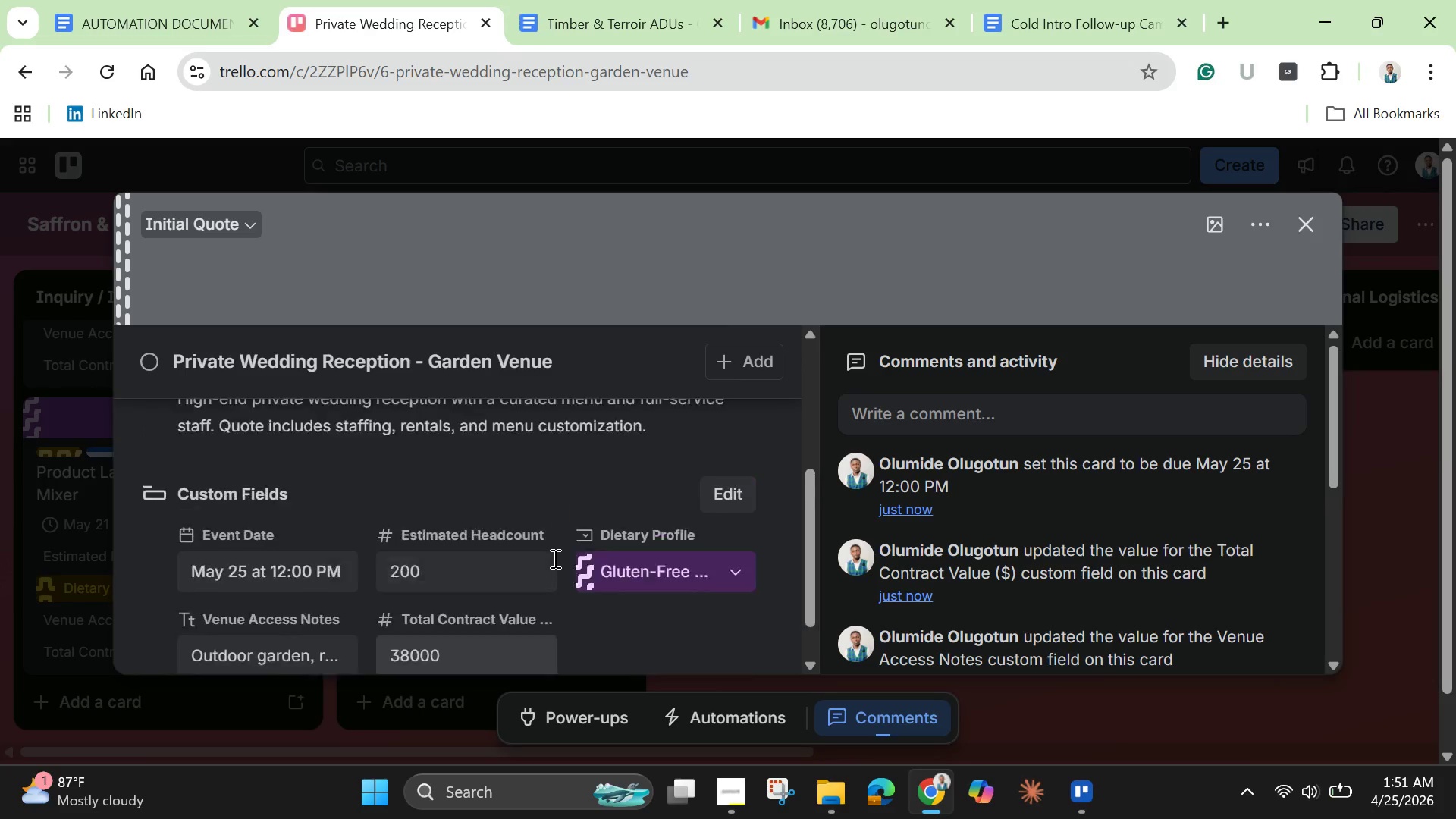 
scroll: coordinate [554, 558], scroll_direction: up, amount: 3.0
 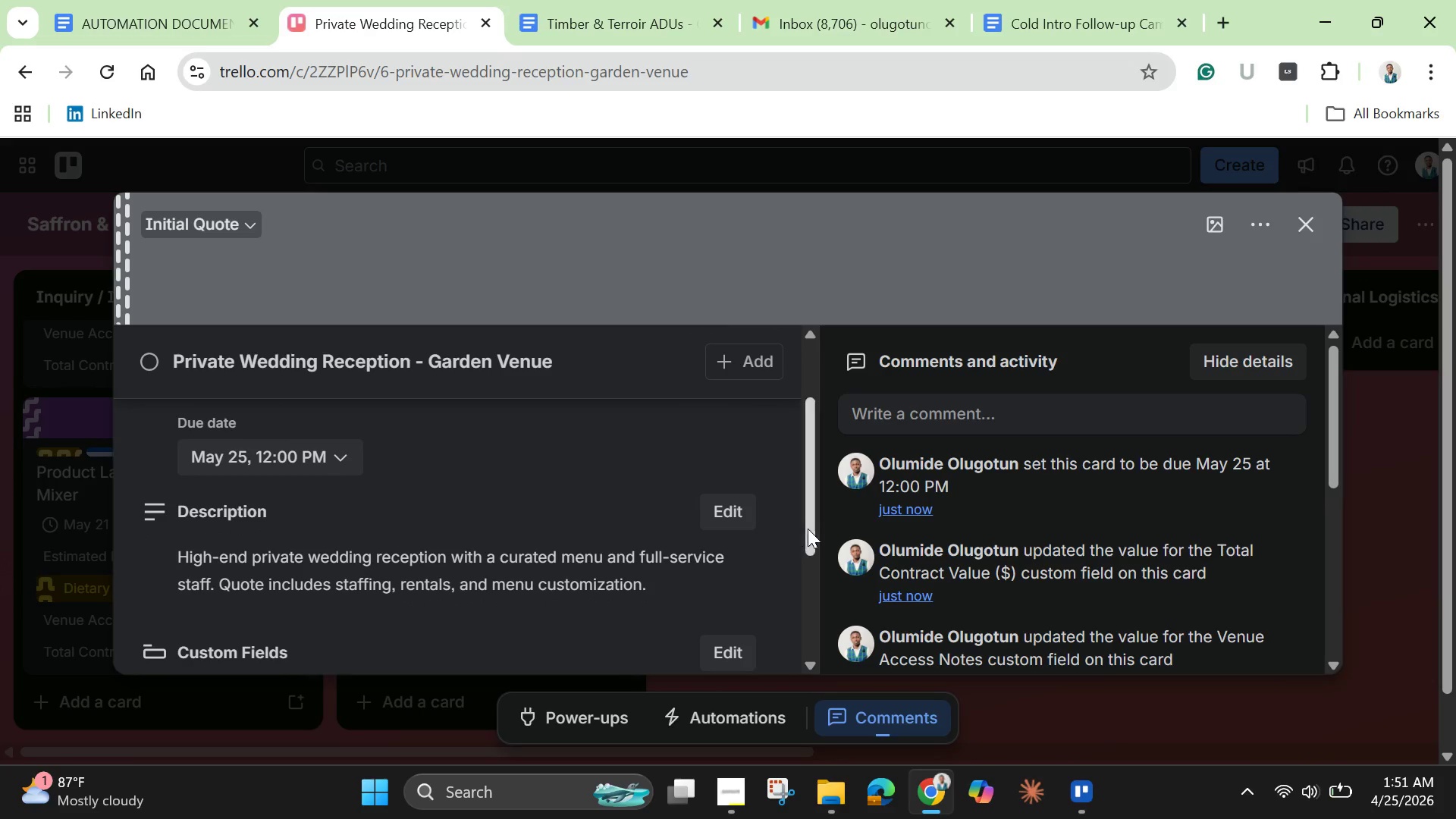 
left_click_drag(start_coordinate=[812, 529], to_coordinate=[812, 447])
 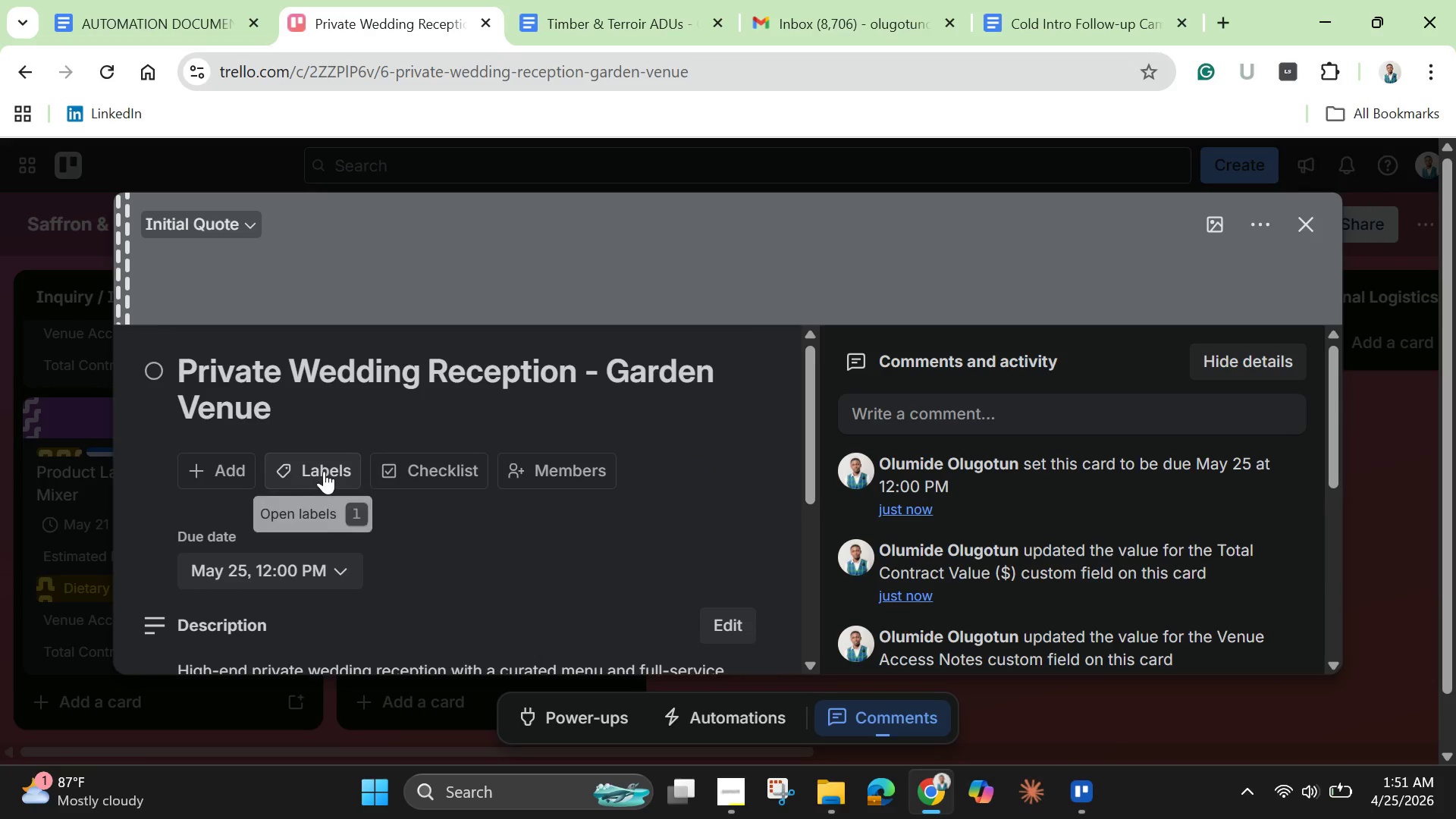 
left_click([324, 471])
 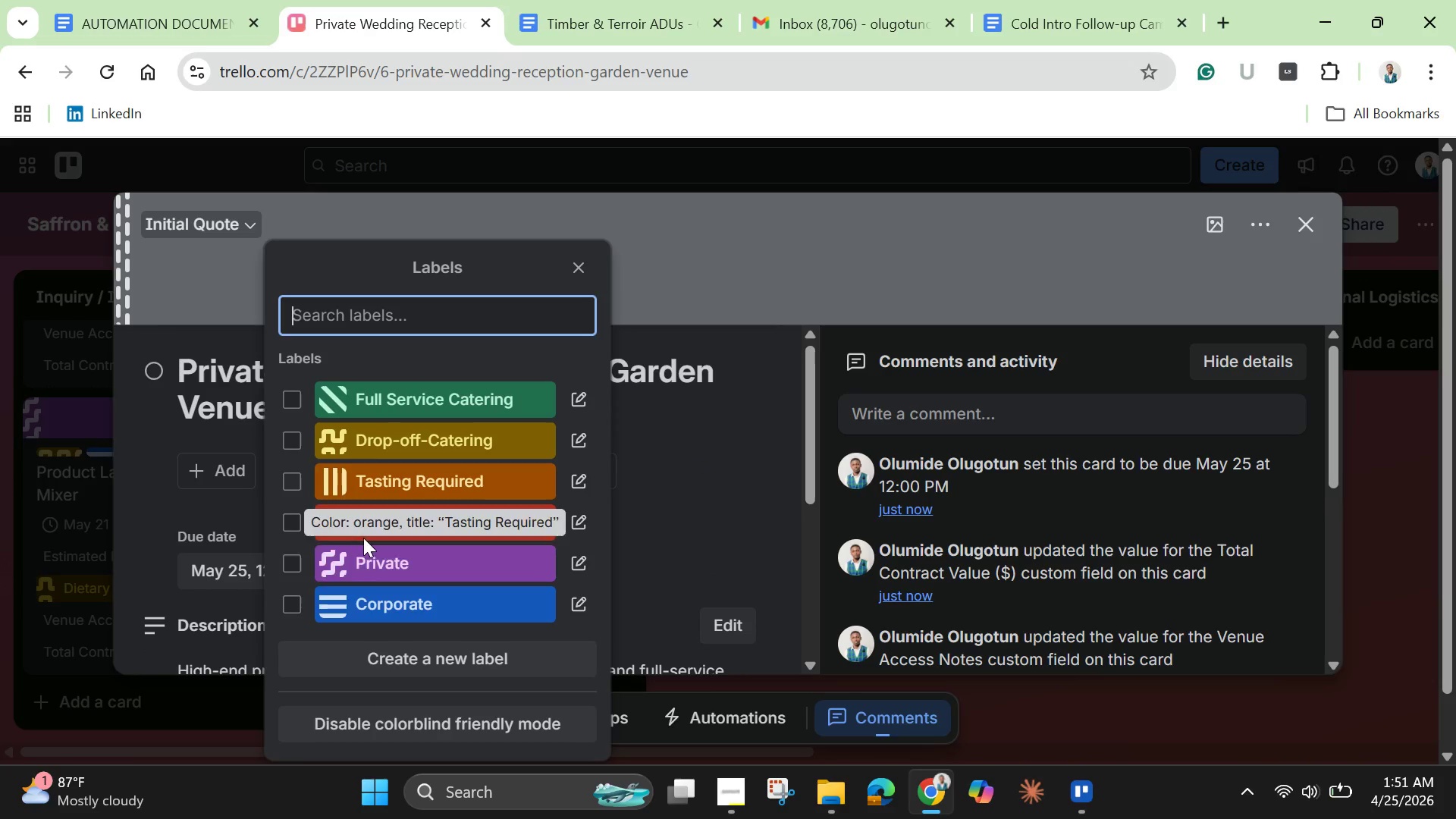 
left_click([293, 558])
 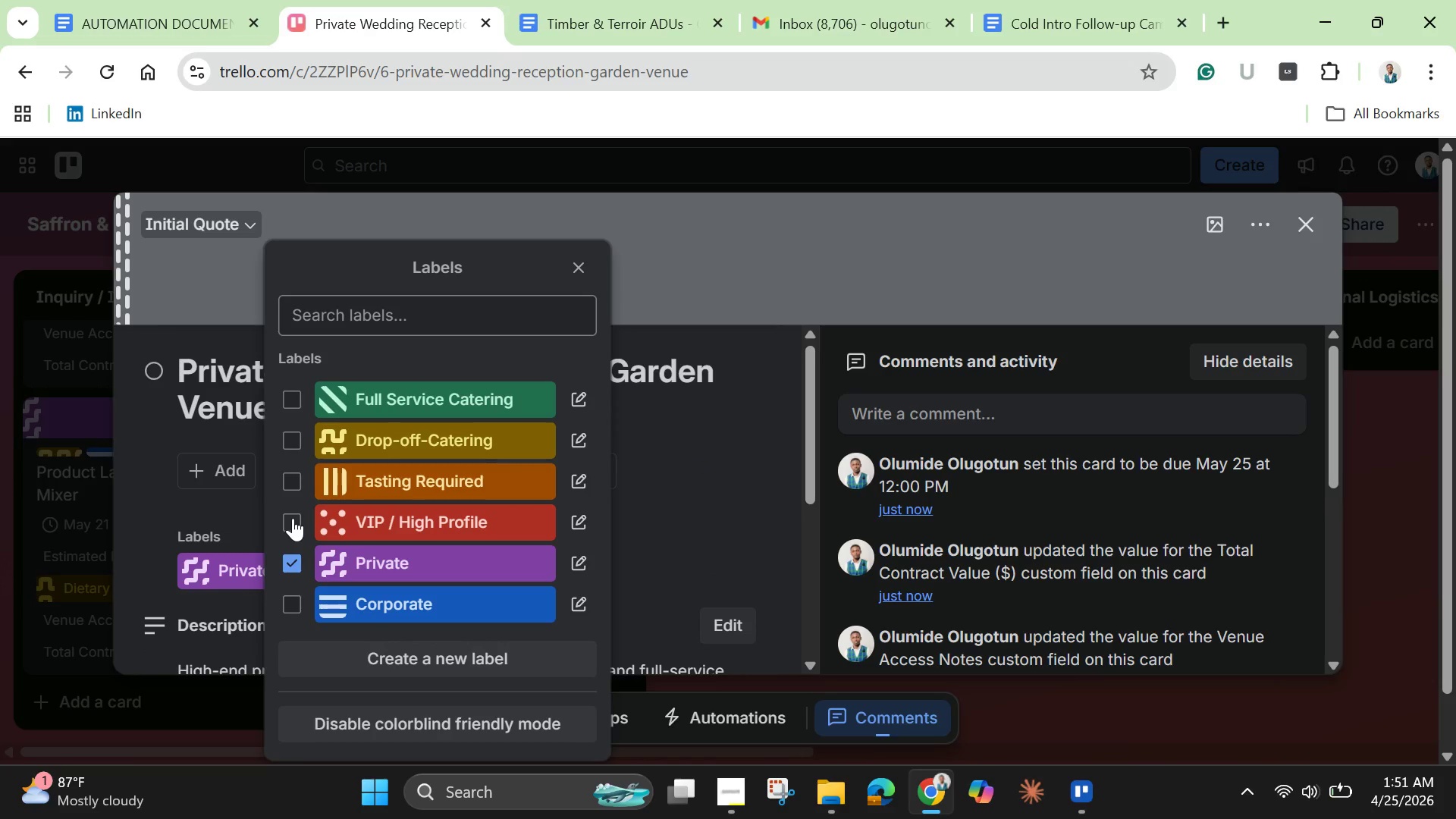 
left_click([293, 518])
 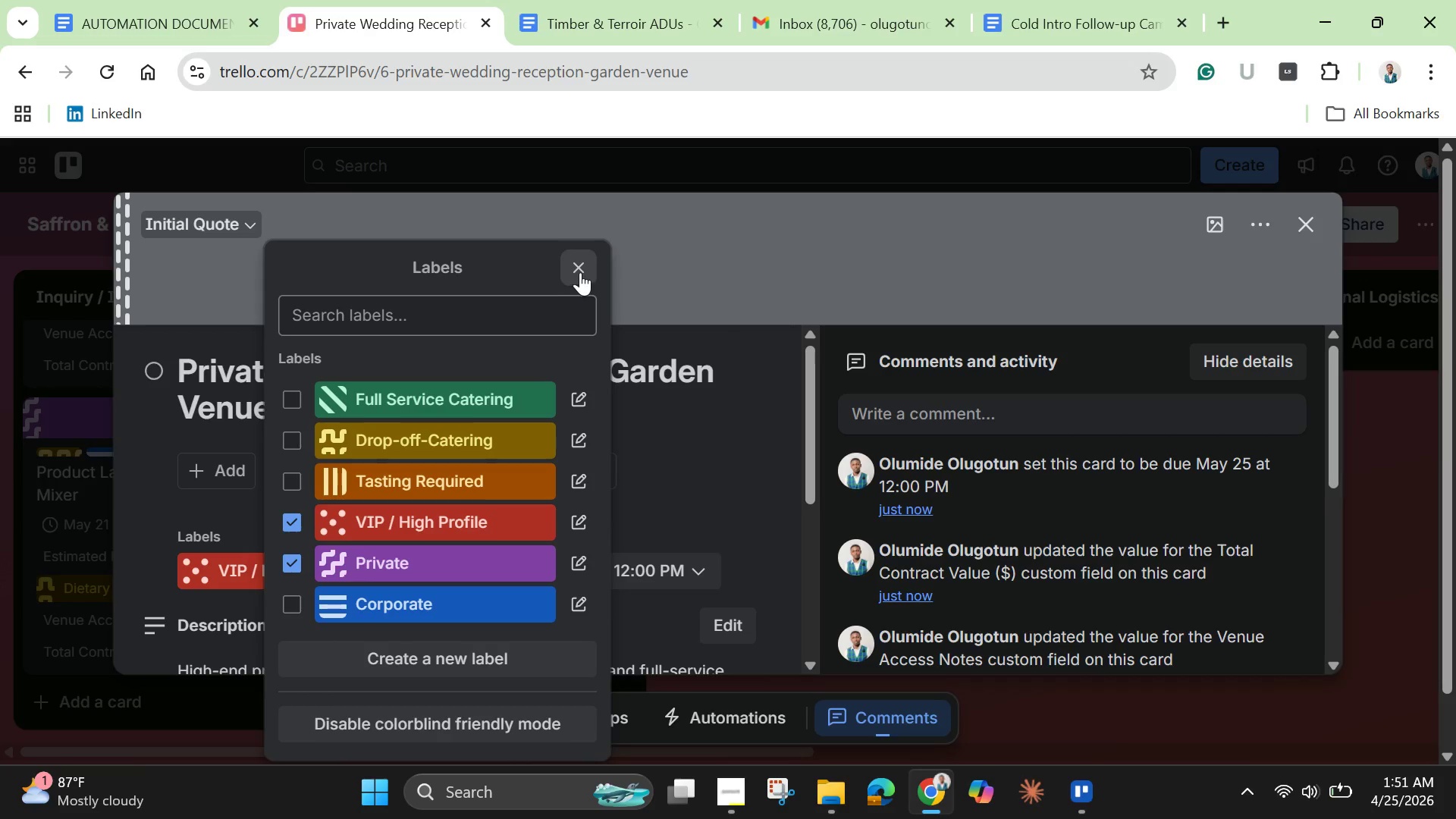 
left_click([580, 272])
 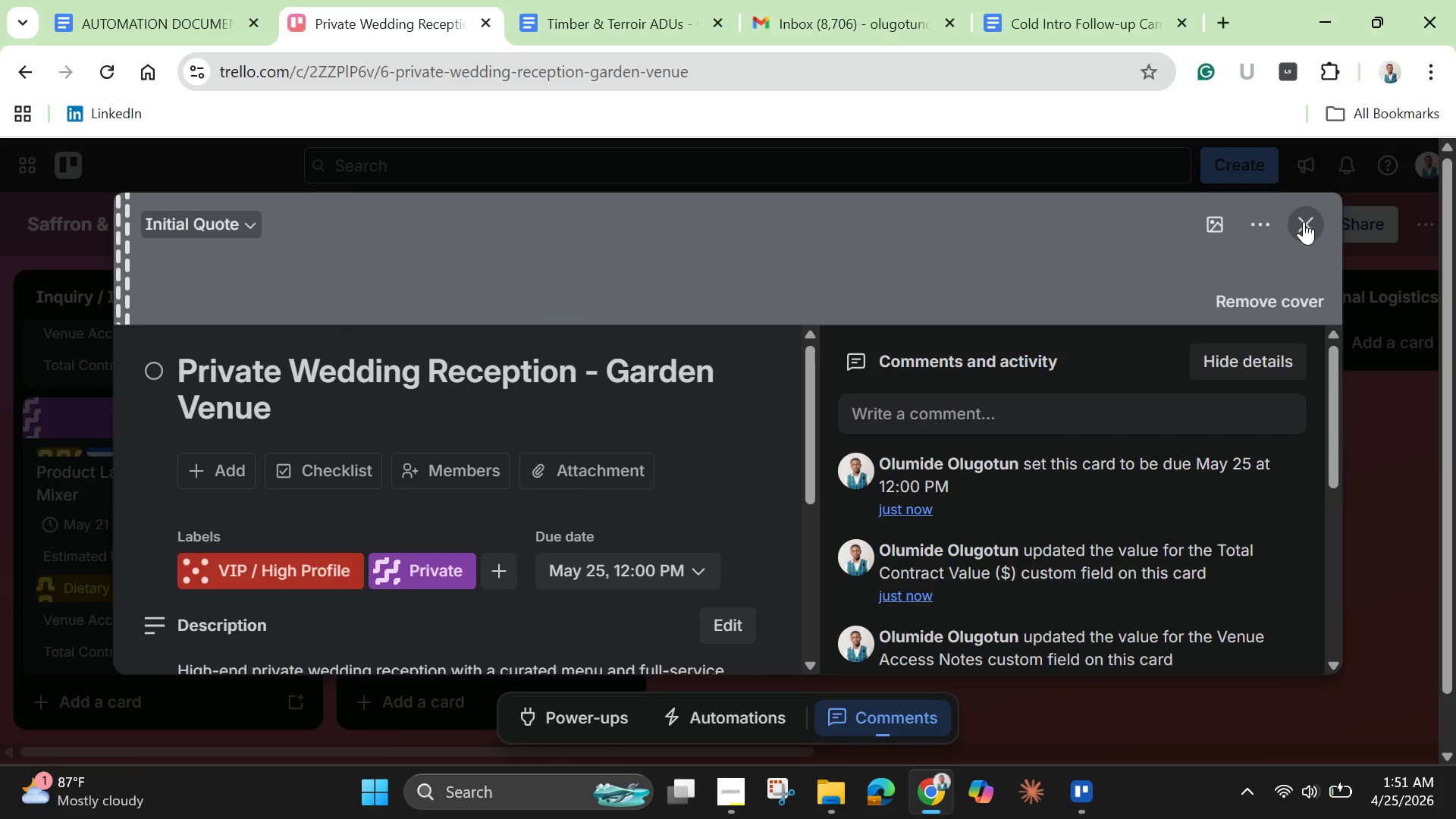 
left_click([1302, 223])
 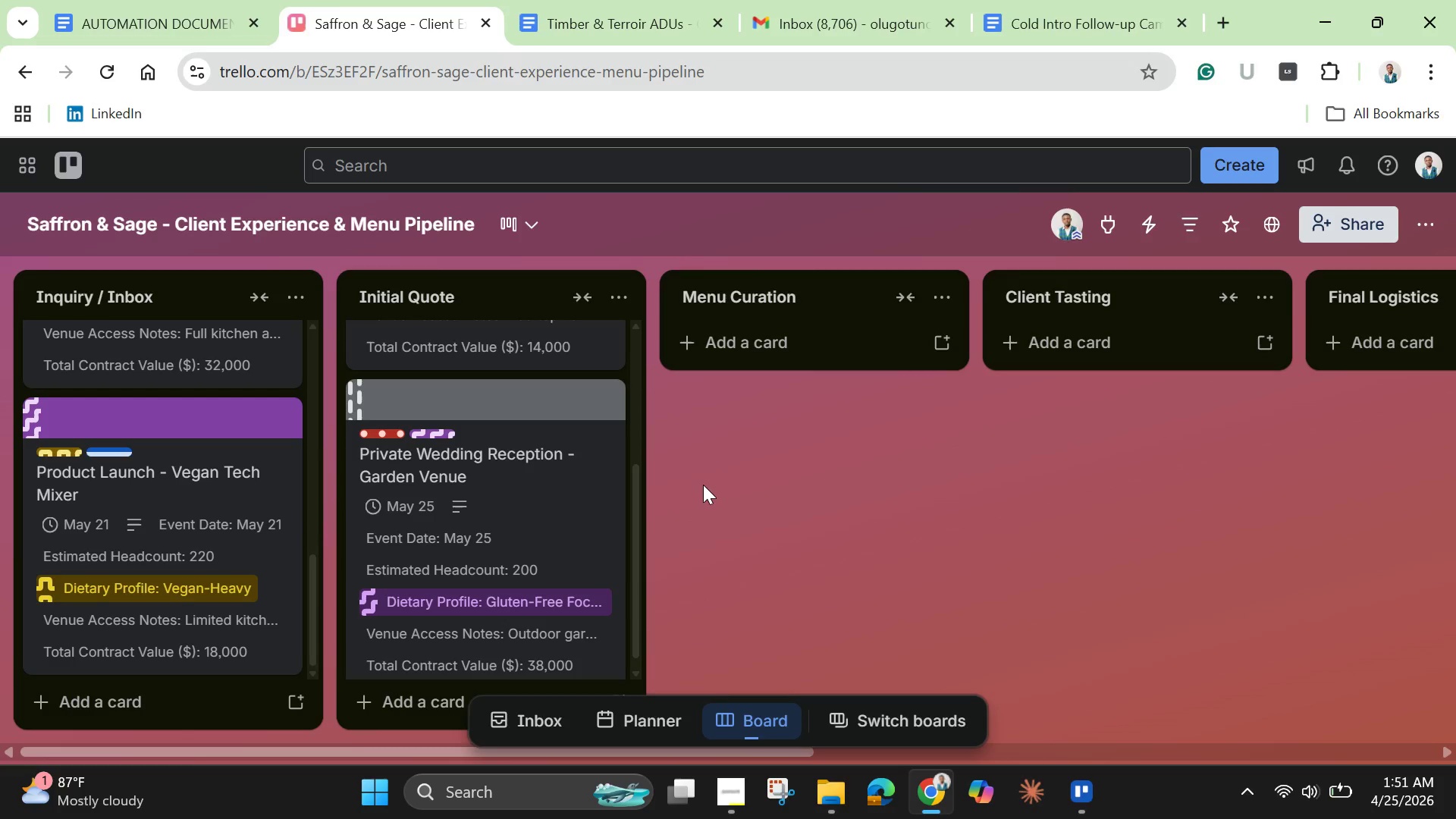 
wait(11.78)
 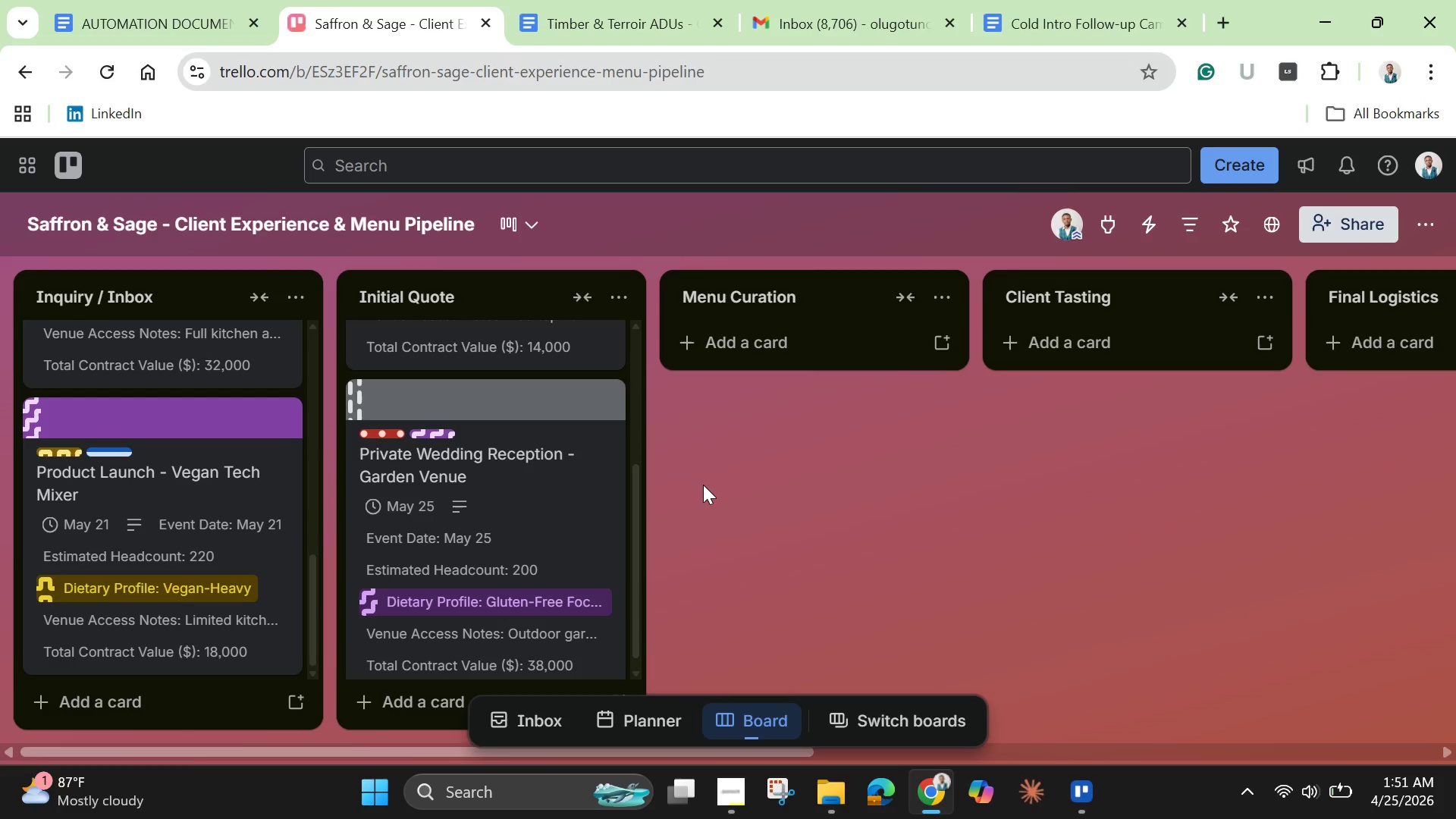 
left_click([788, 360])
 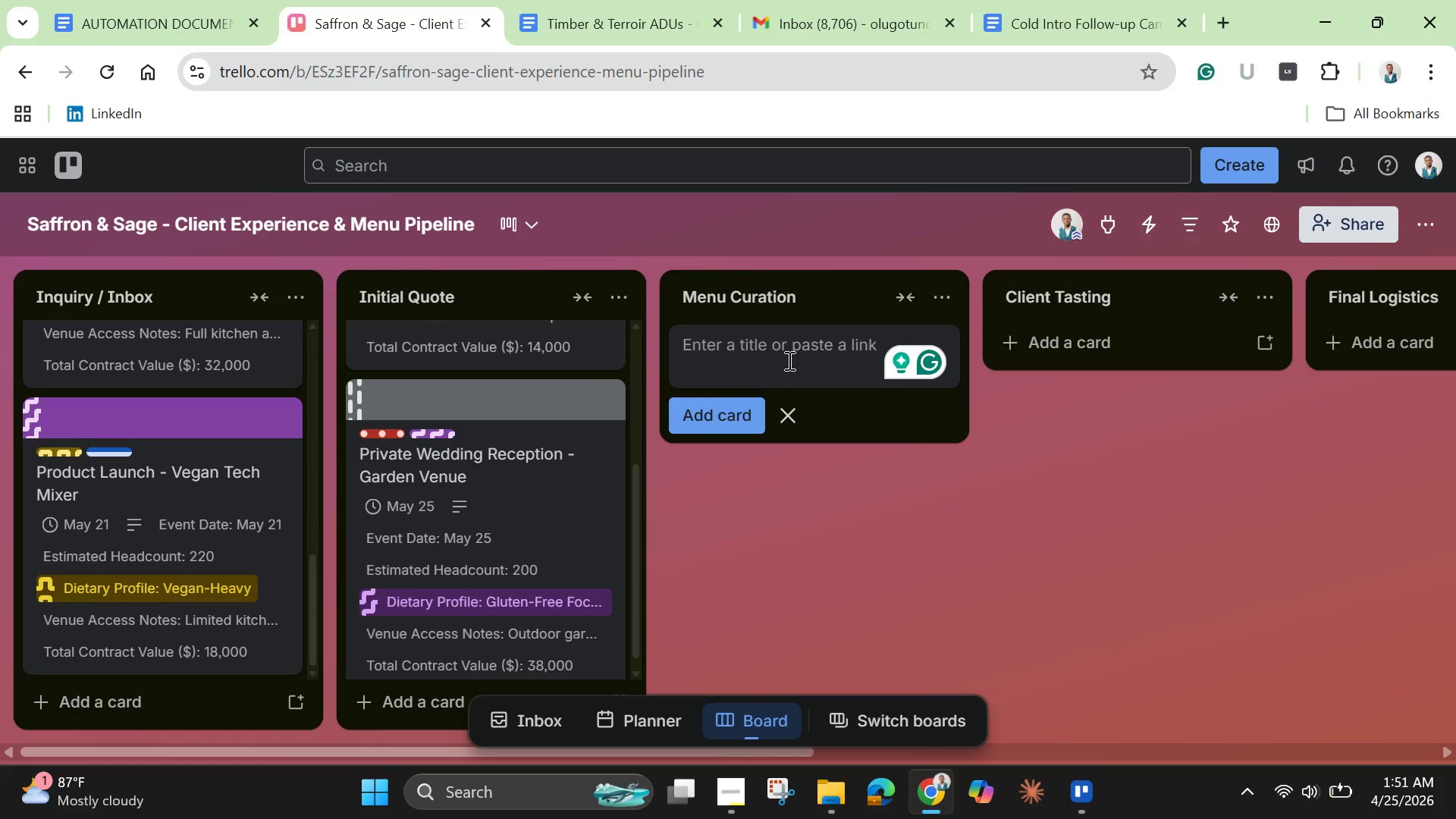 
wait(6.33)
 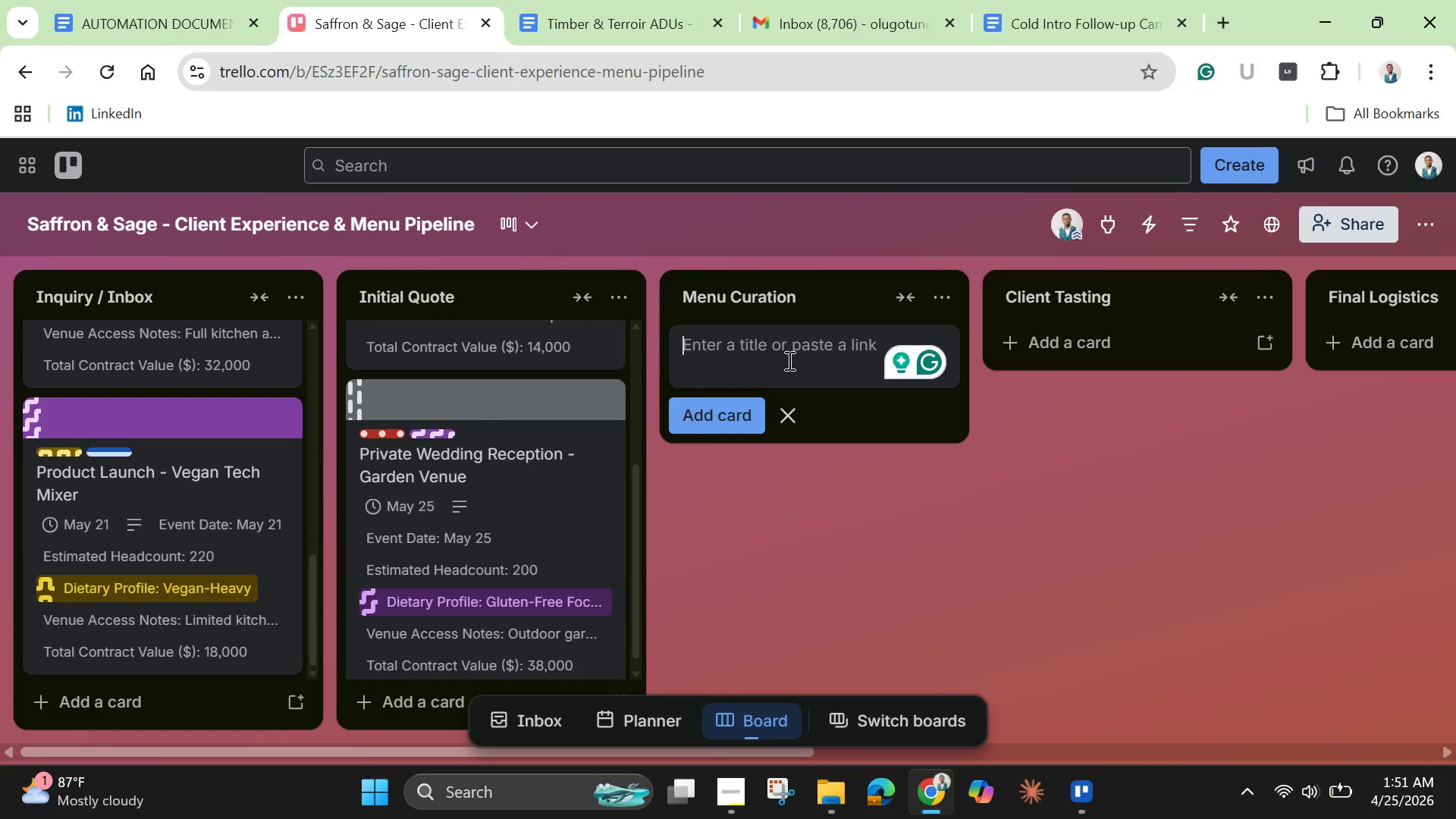 
hold_key(key=ShiftLeft, duration=0.34)
 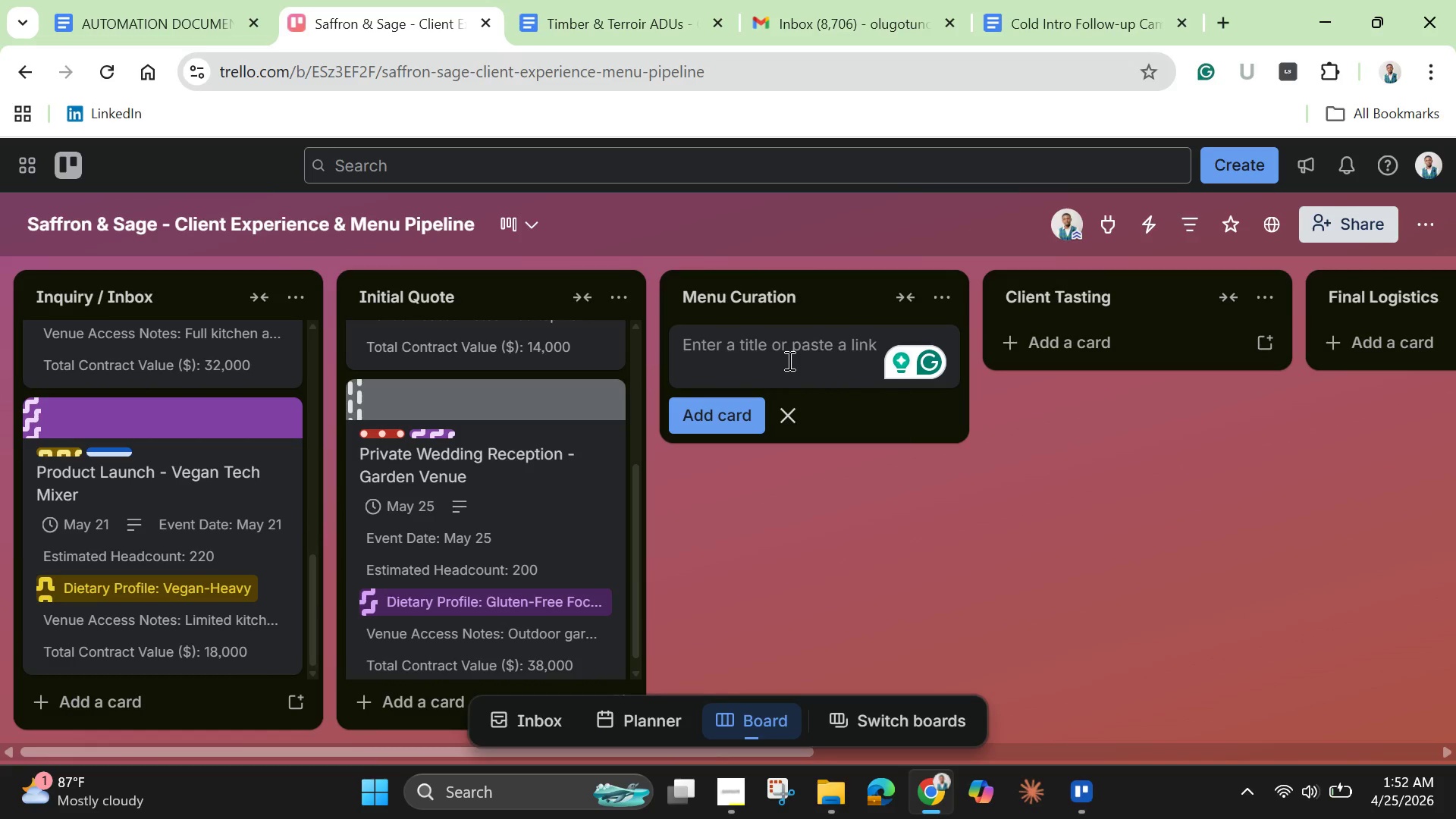 
type(Ai)
key(Backspace)
type(I Conference =)
key(Backspace)
type(- Multi )
key(Backspace)
type(-Day Catering Plan )
 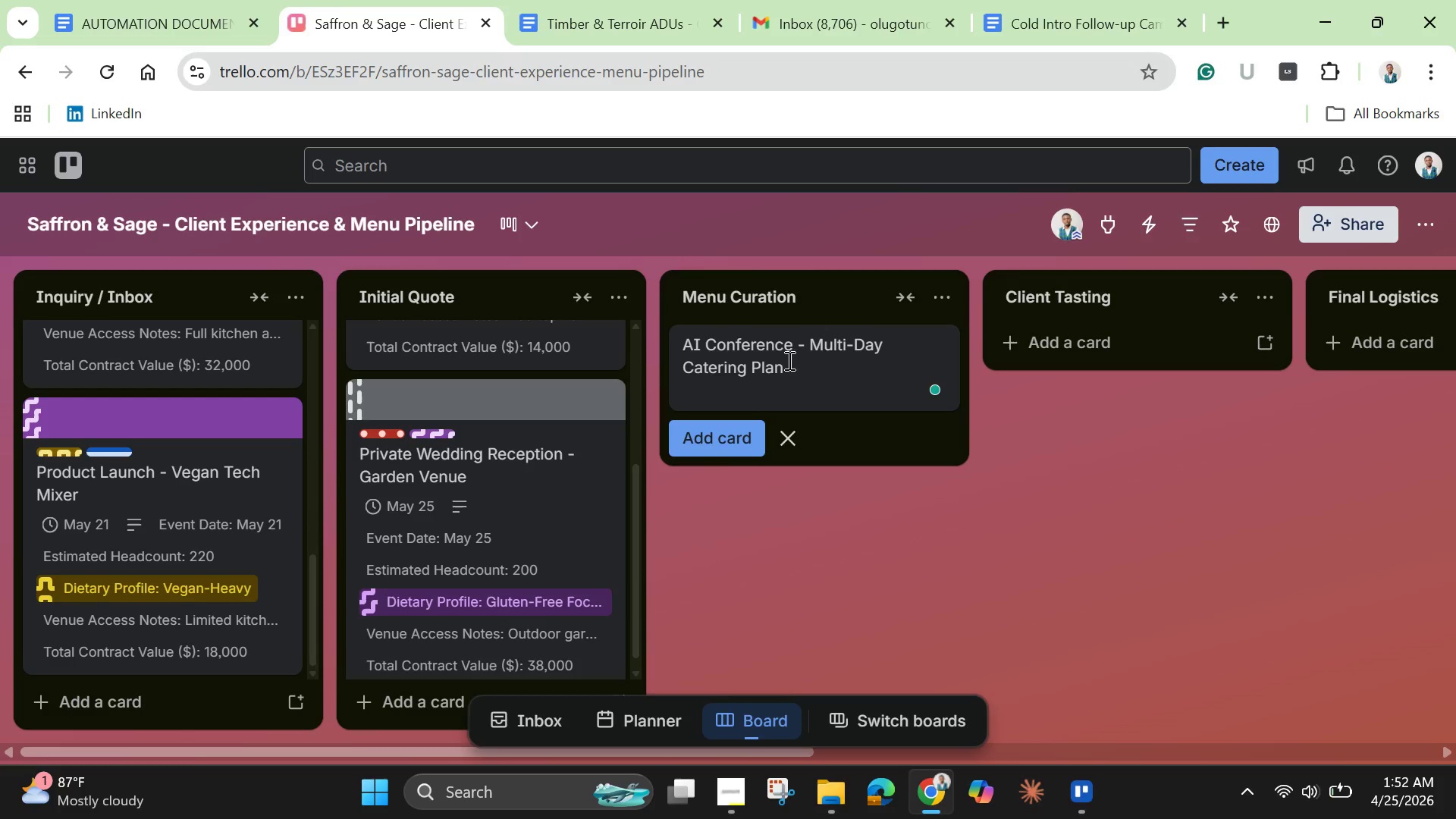 
hold_key(key=ShiftLeft, duration=0.33)
 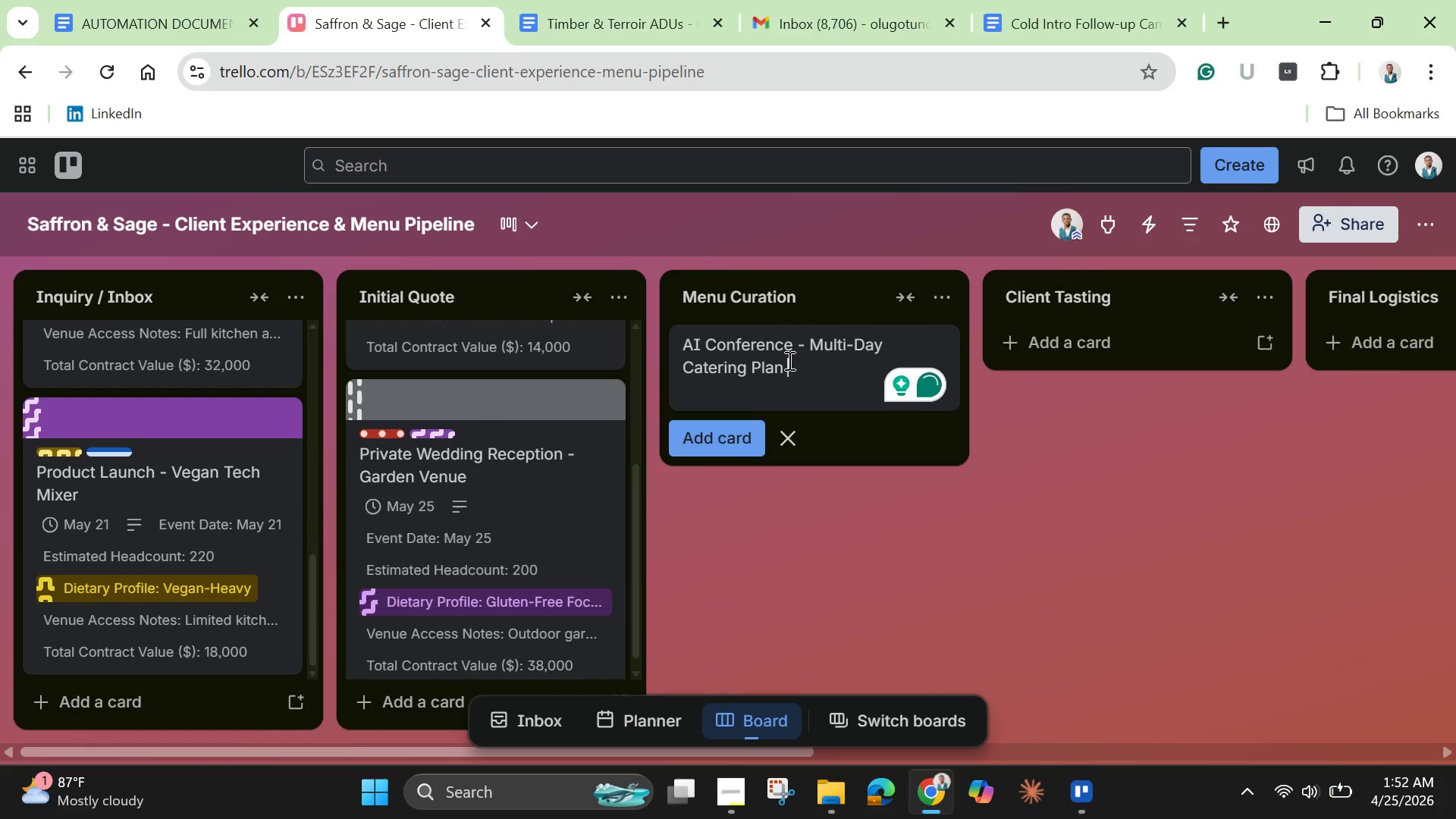 
key(Enter)
 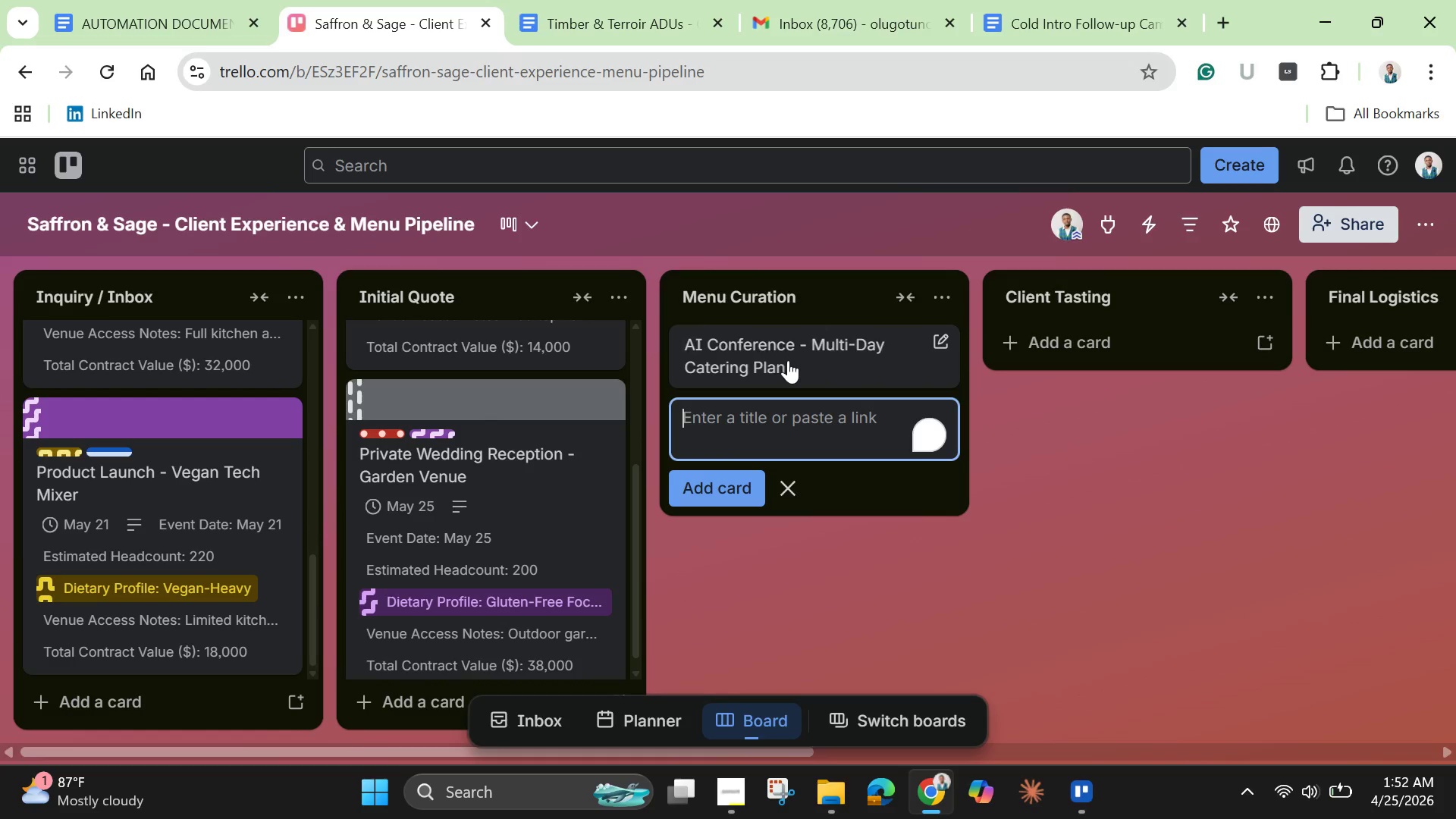 
key(Enter)
 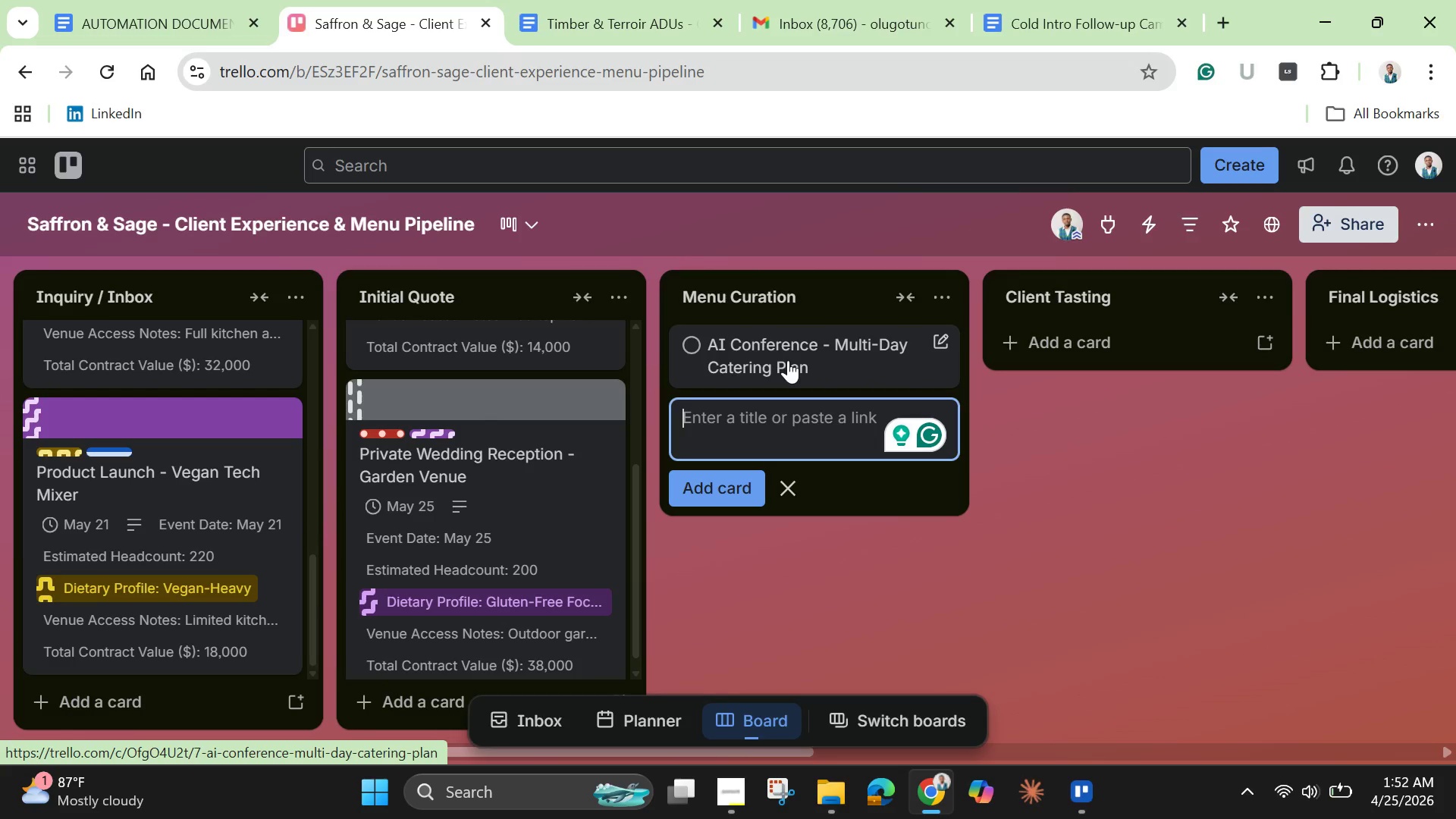 
wait(14.36)
 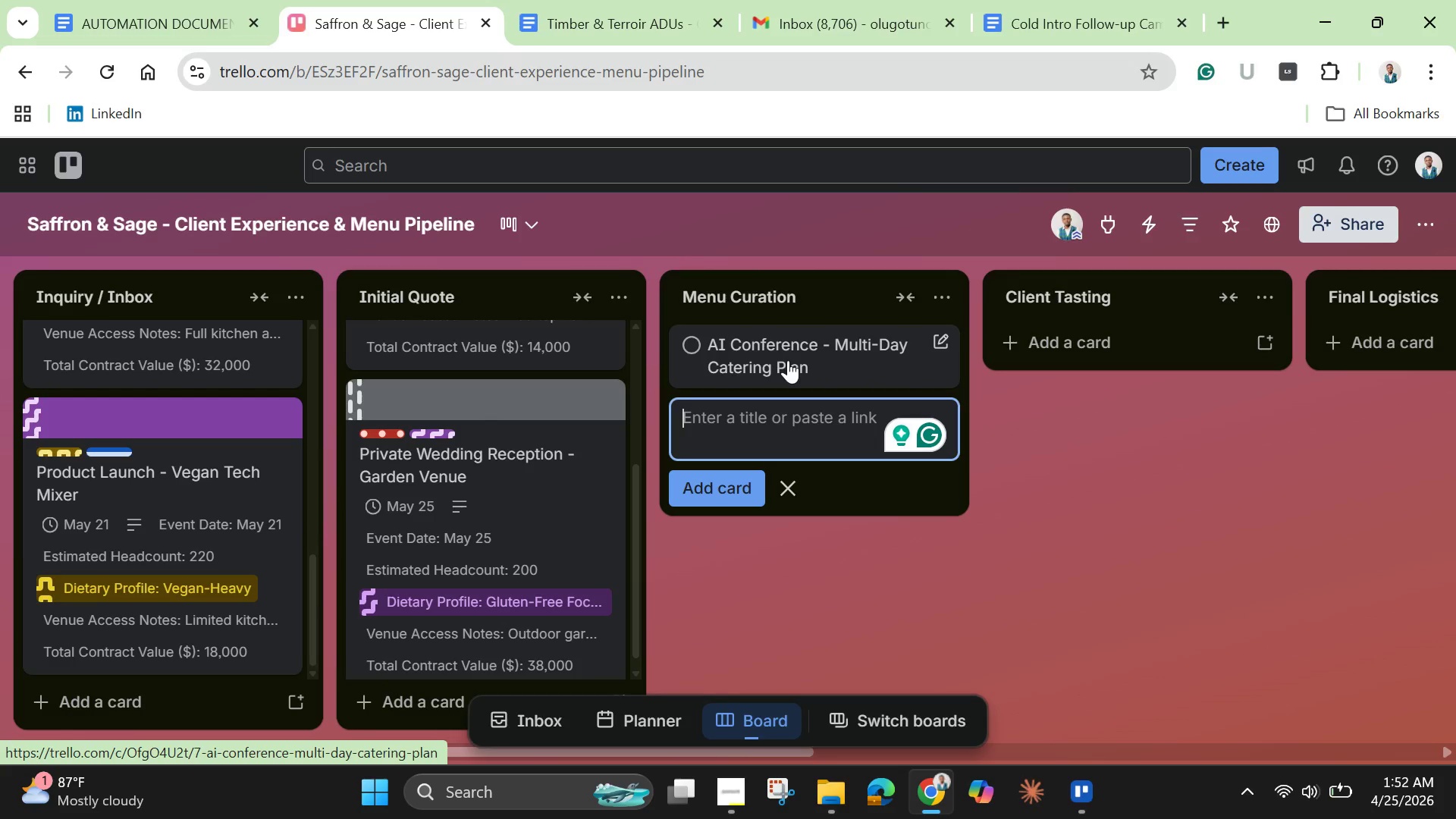 
left_click([817, 337])
 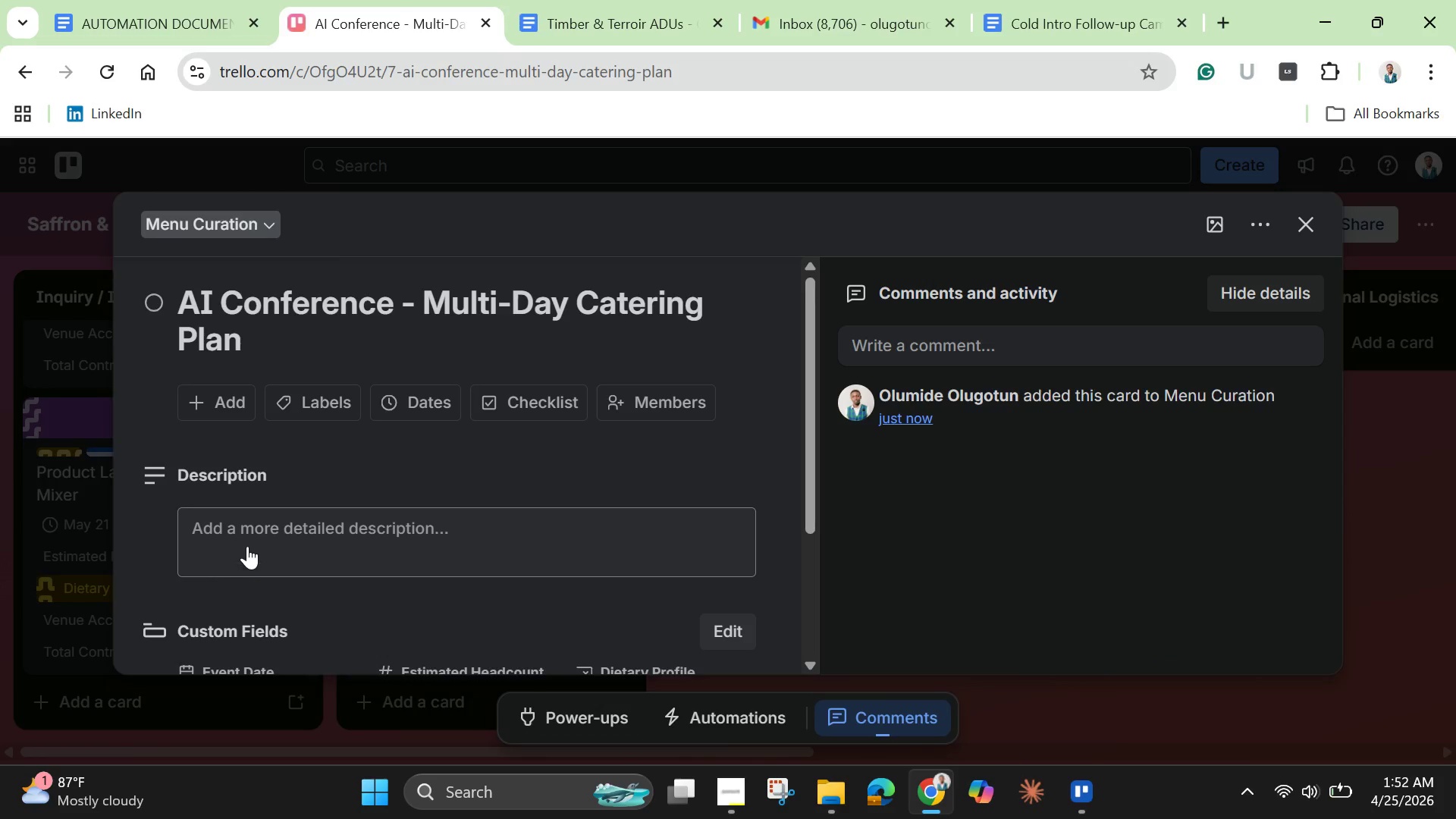 
left_click([255, 535])
 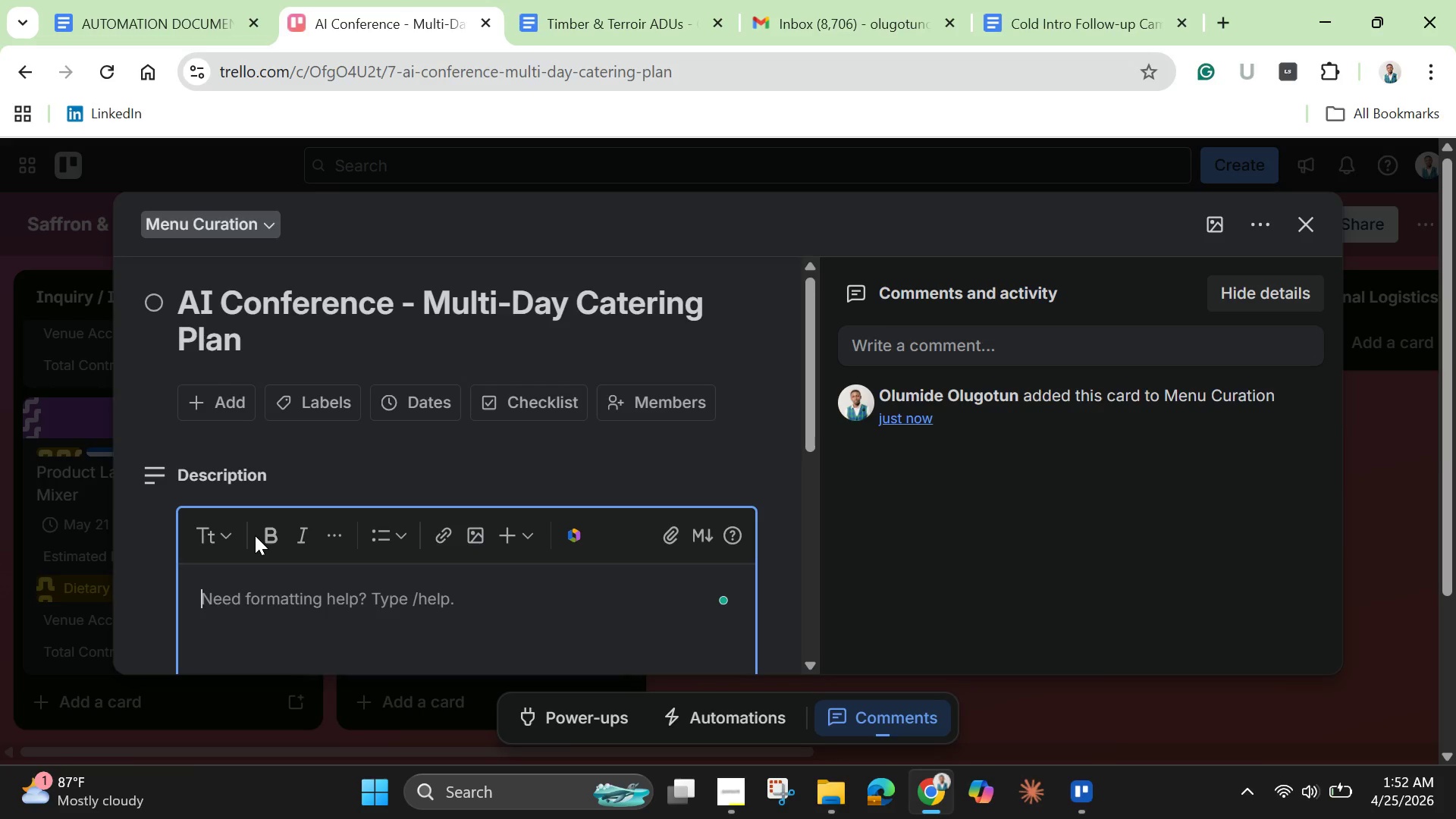 
type(Develop )
 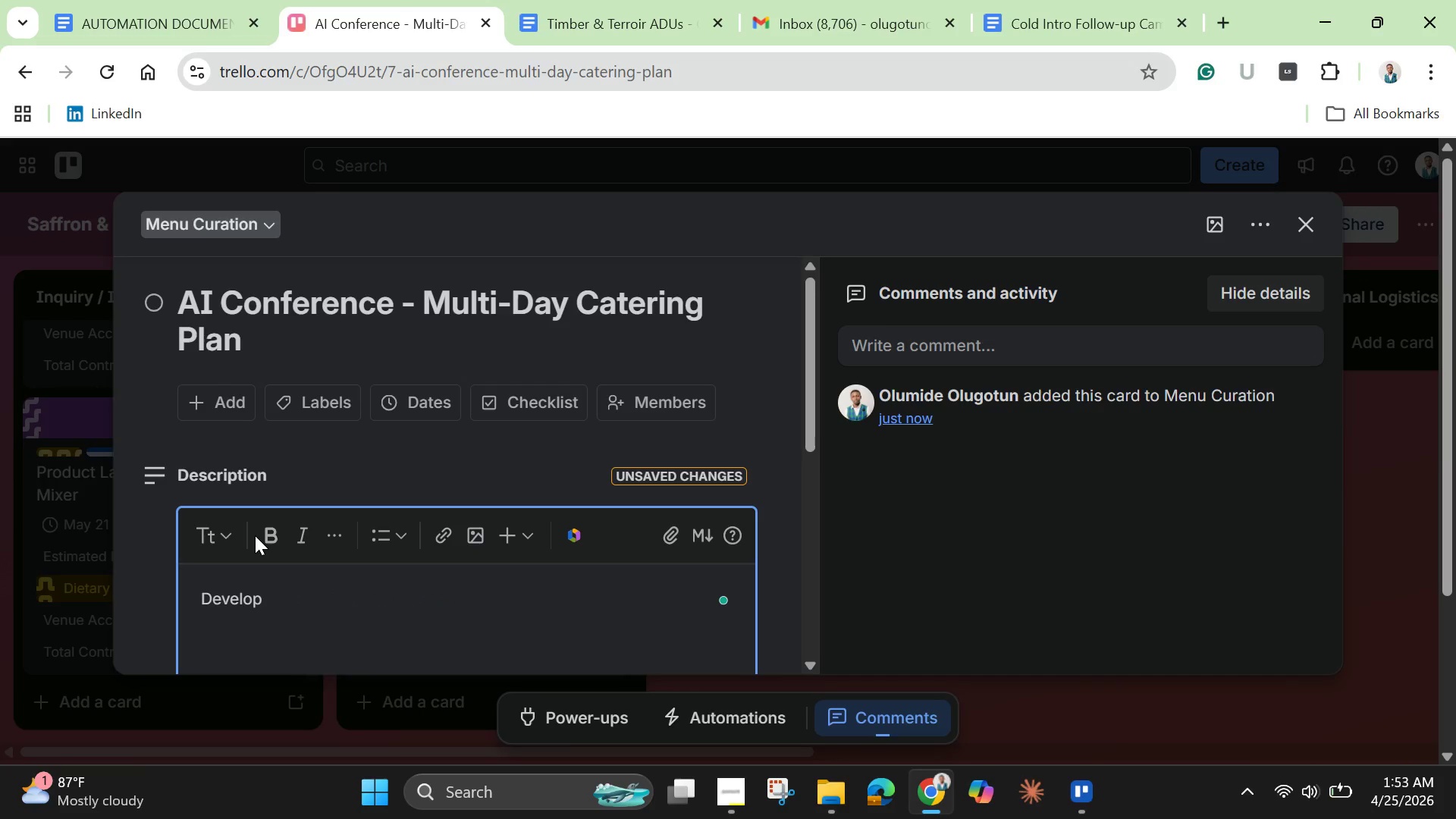 
type(multi-day rotating menu )
 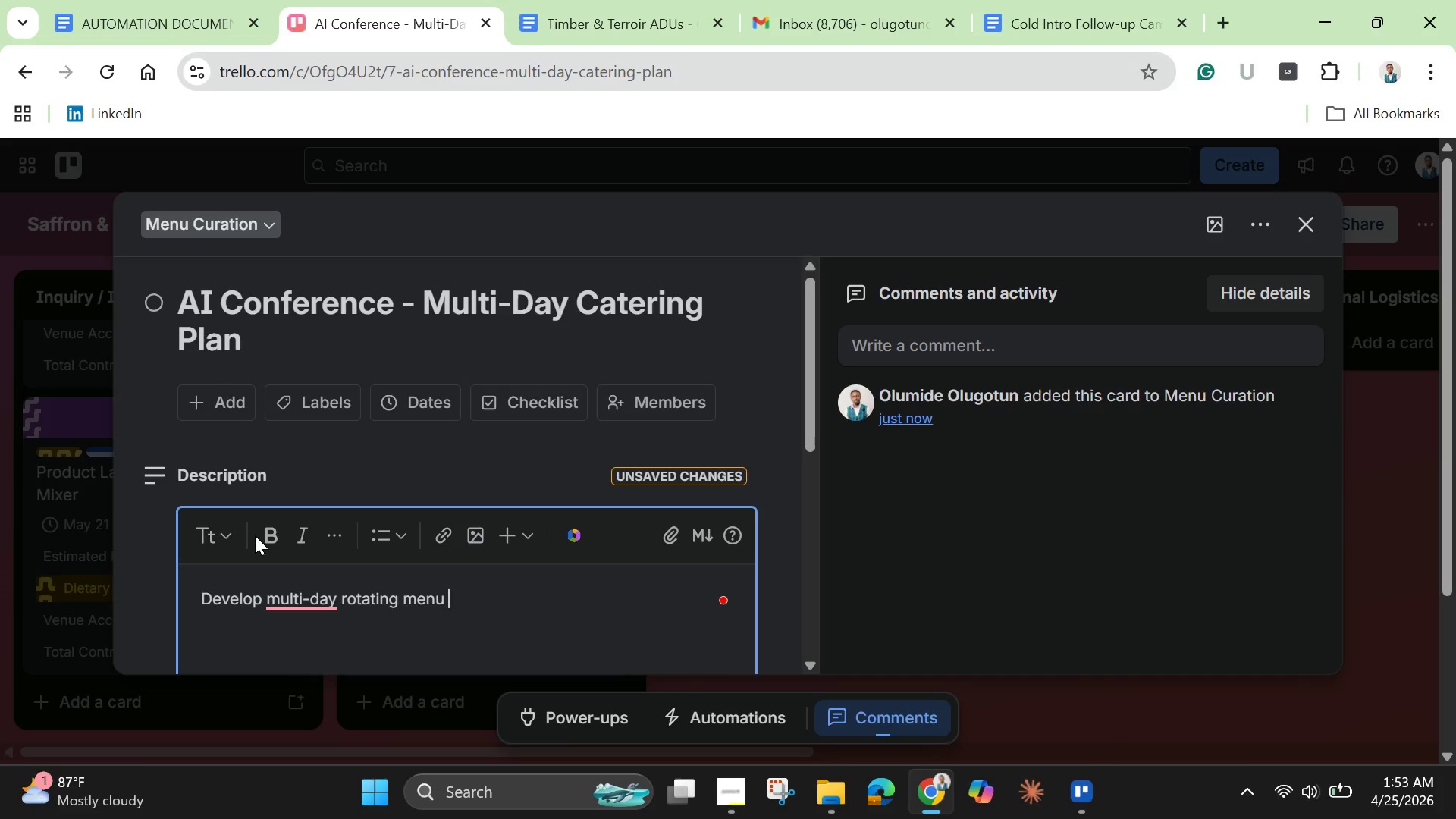 
wait(14.34)
 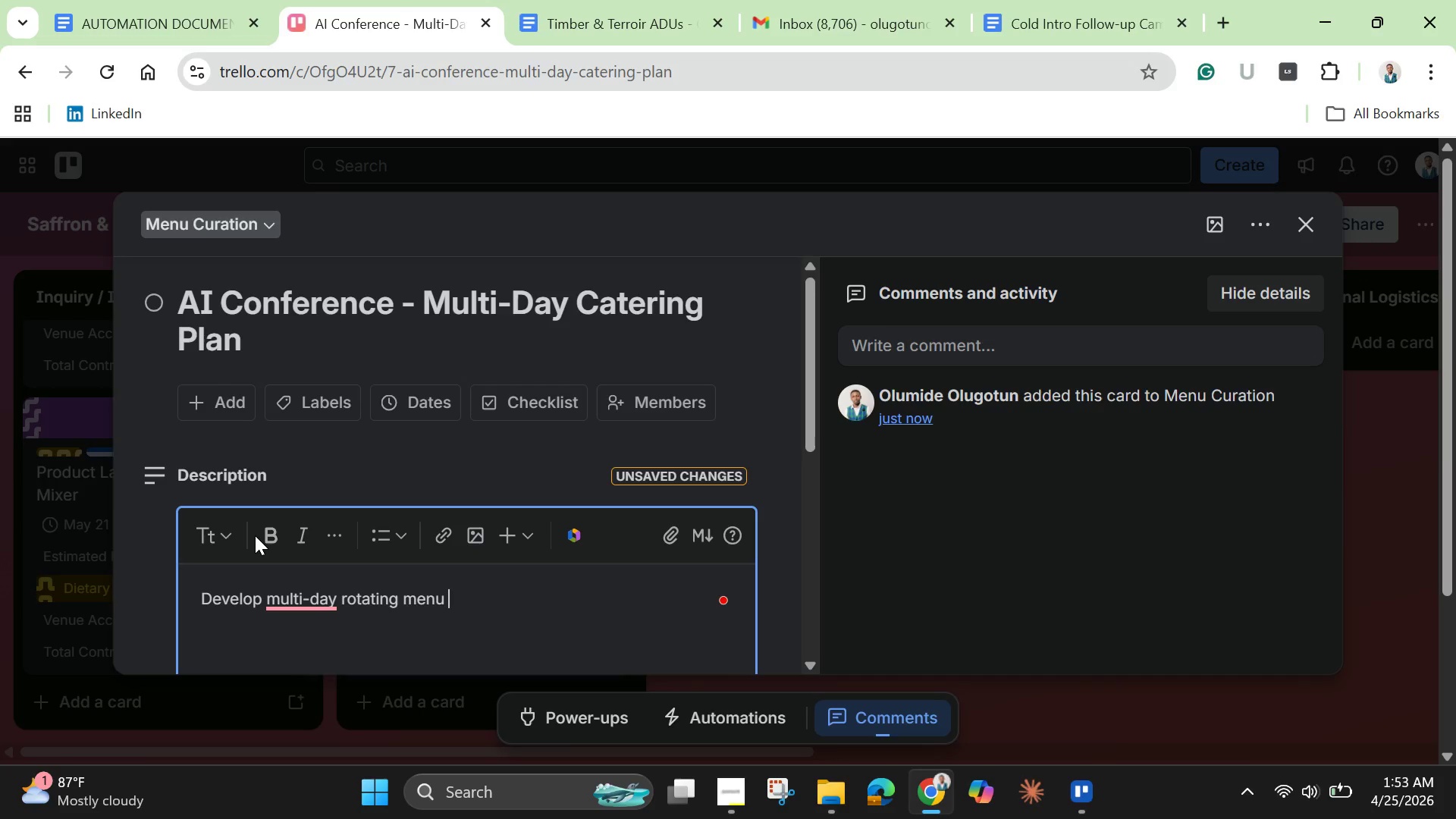 
type(for catering )
 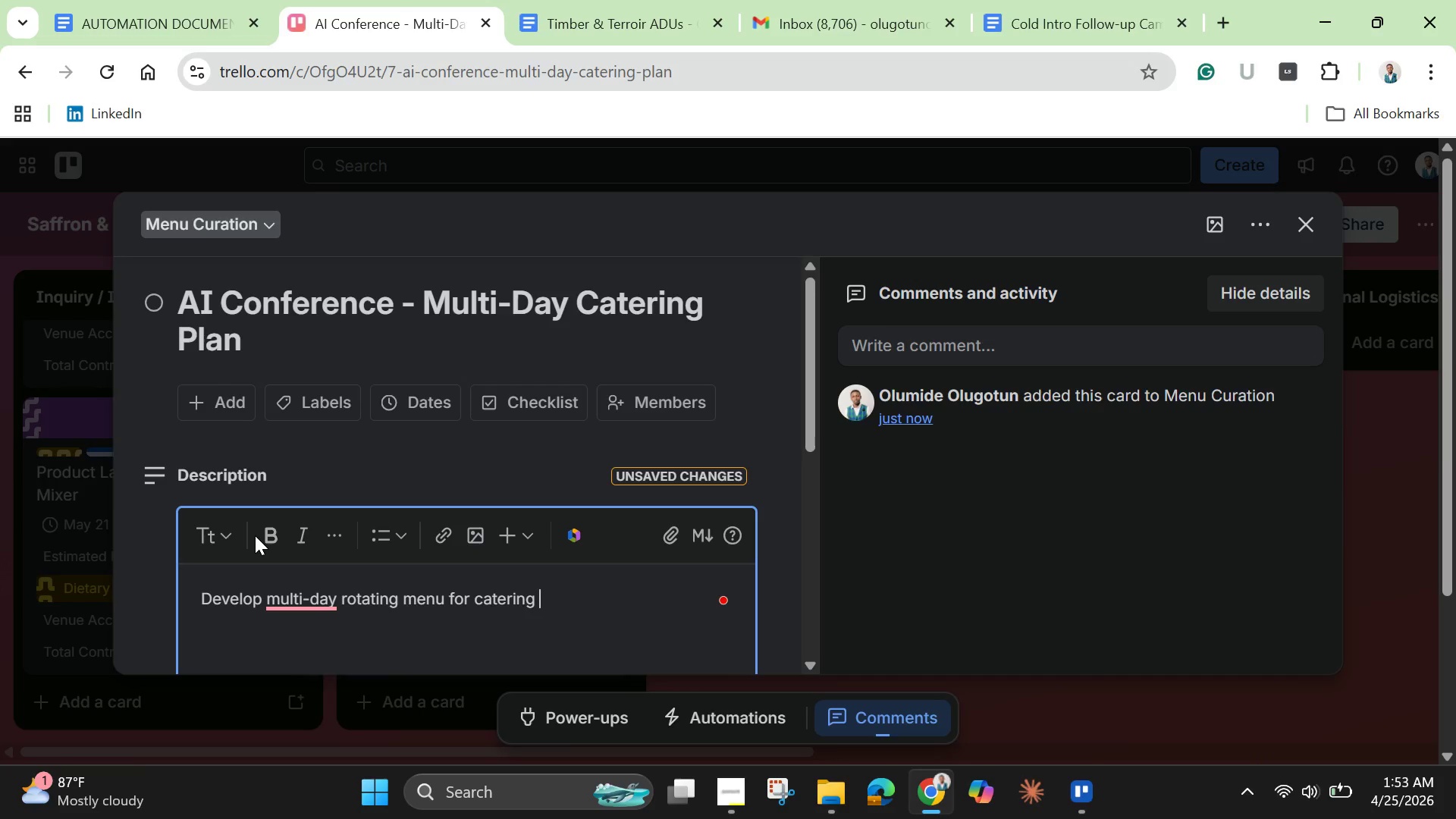 
wait(9.33)
 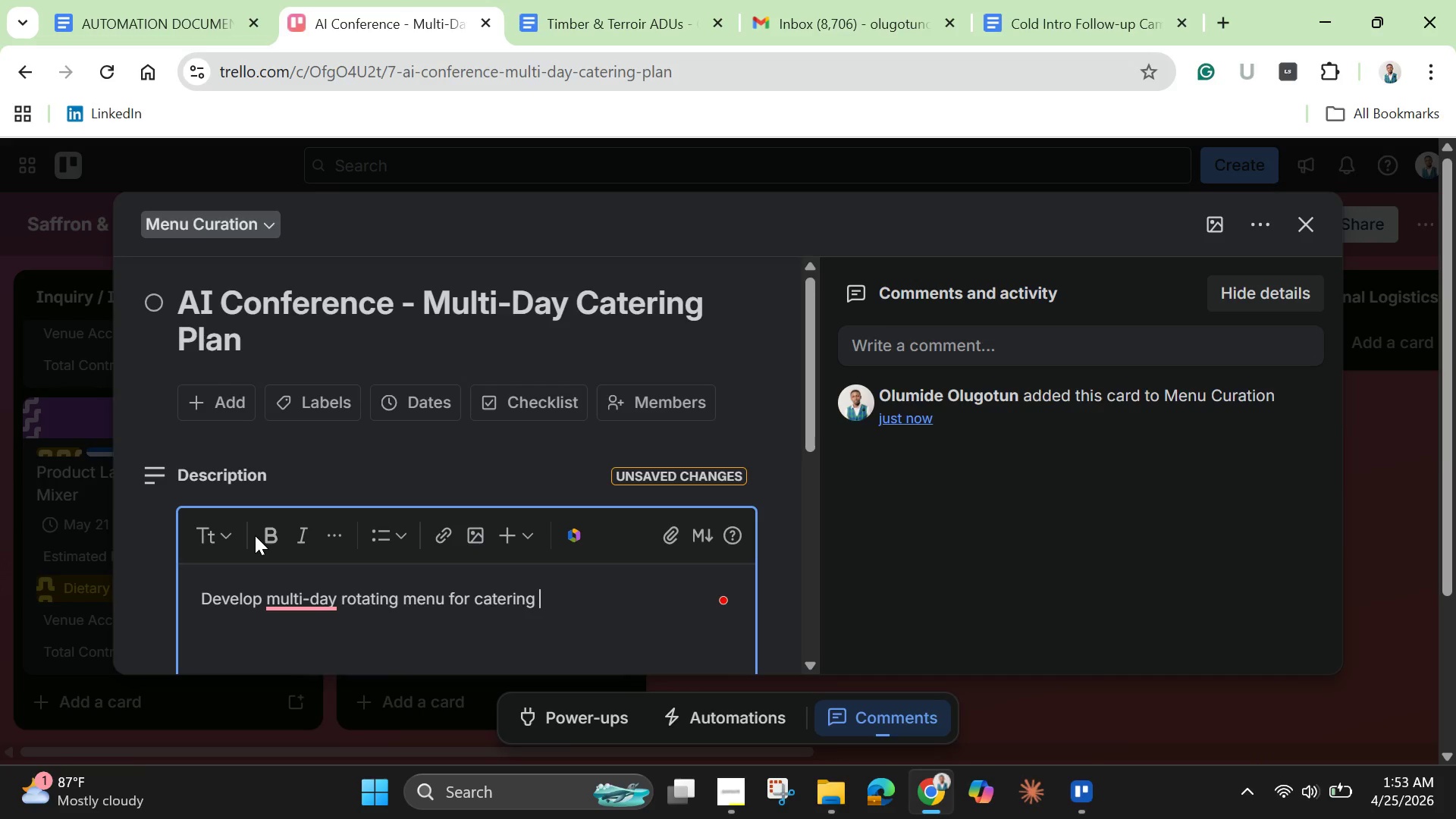 
key(Backspace)
 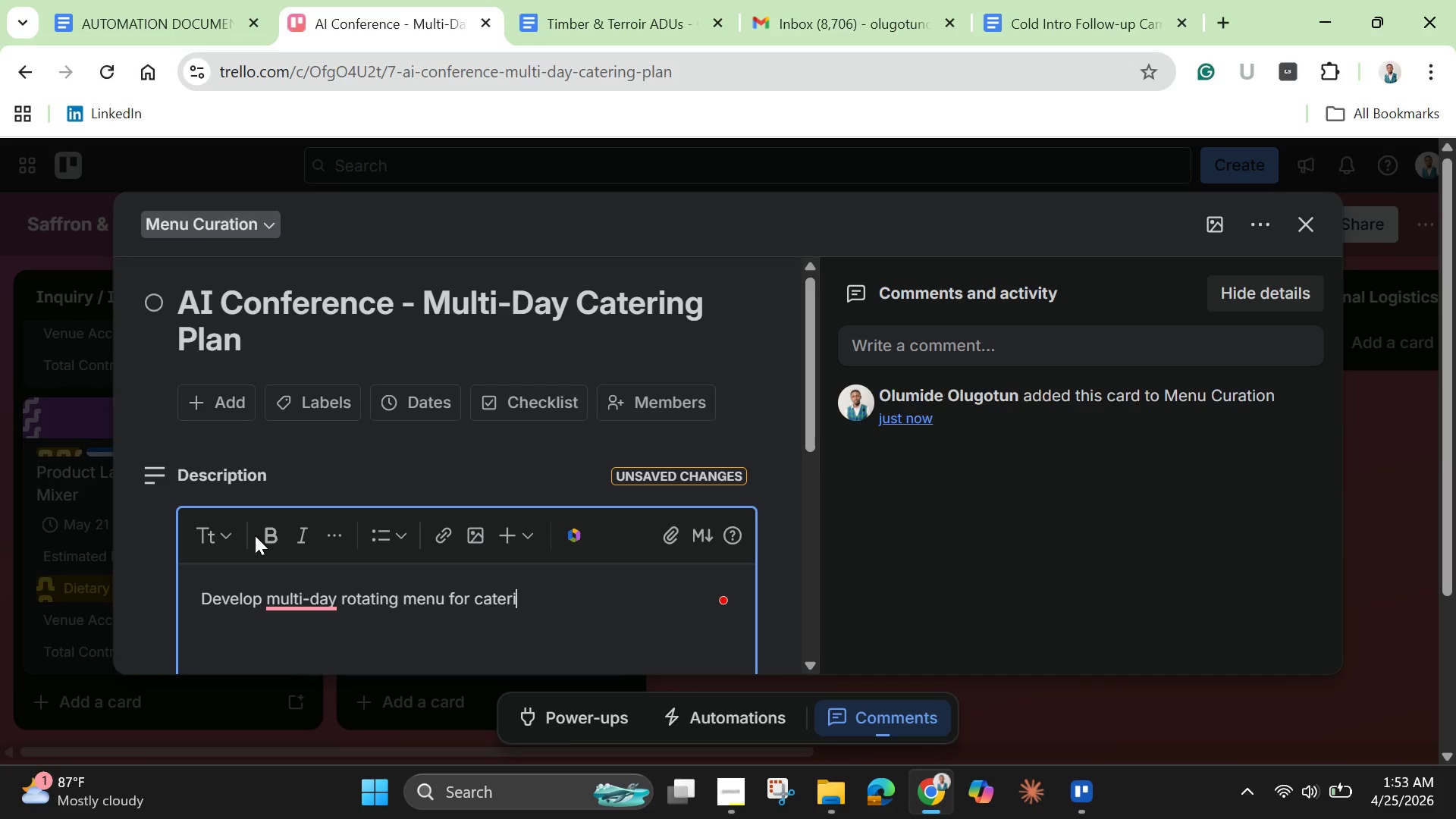 
key(Backspace)
 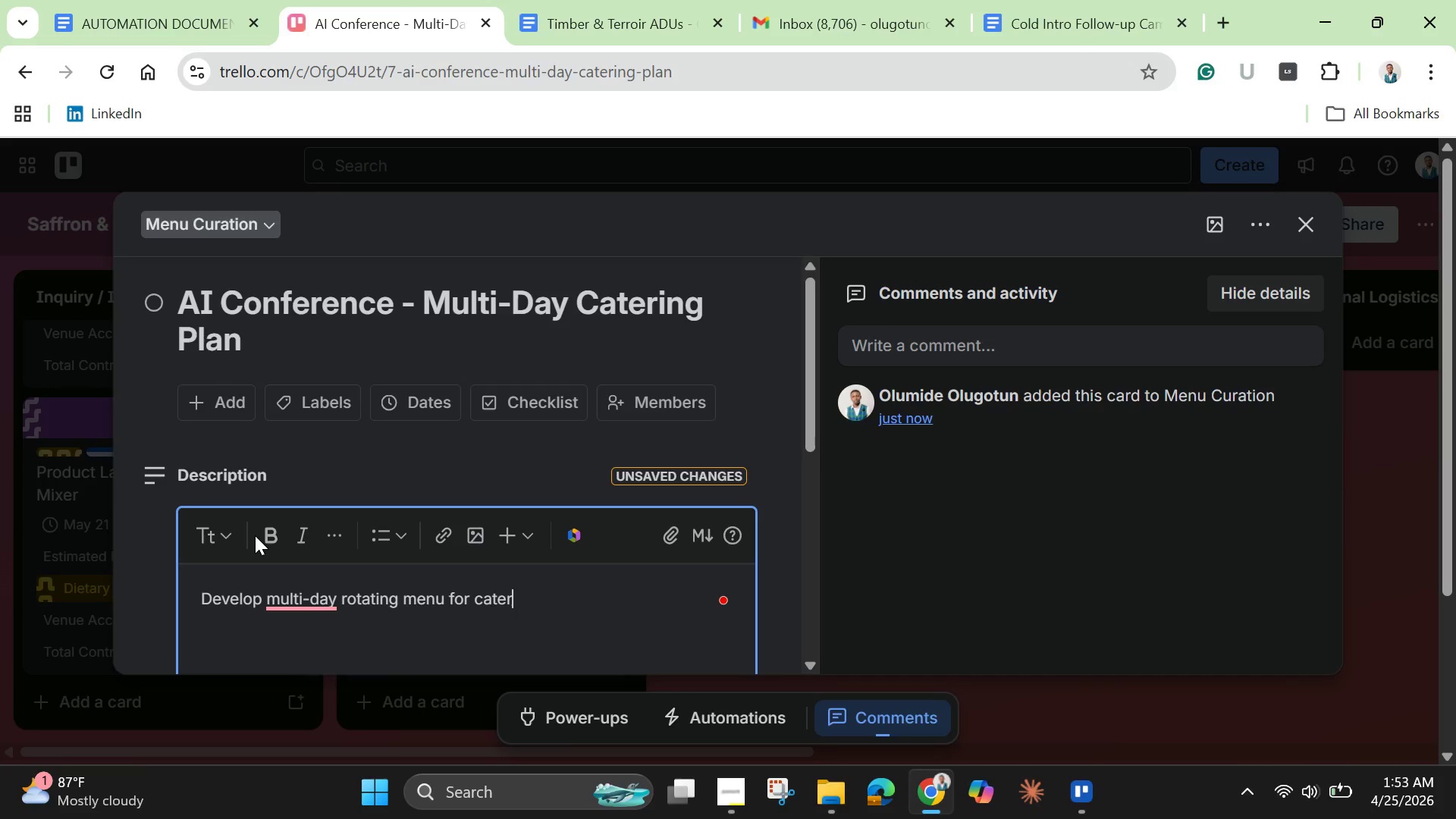 
key(Backspace)
 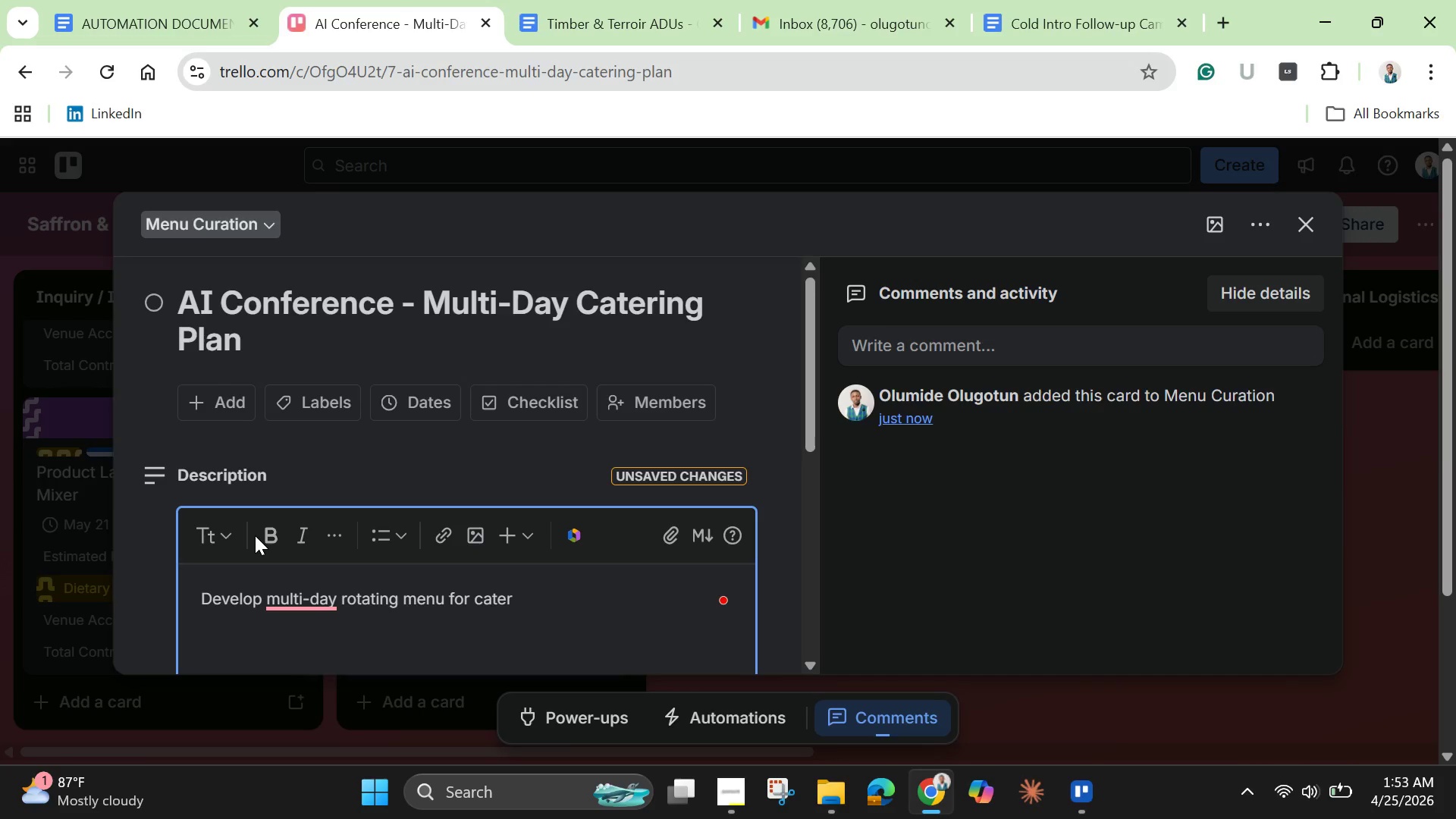 
key(Backspace)
 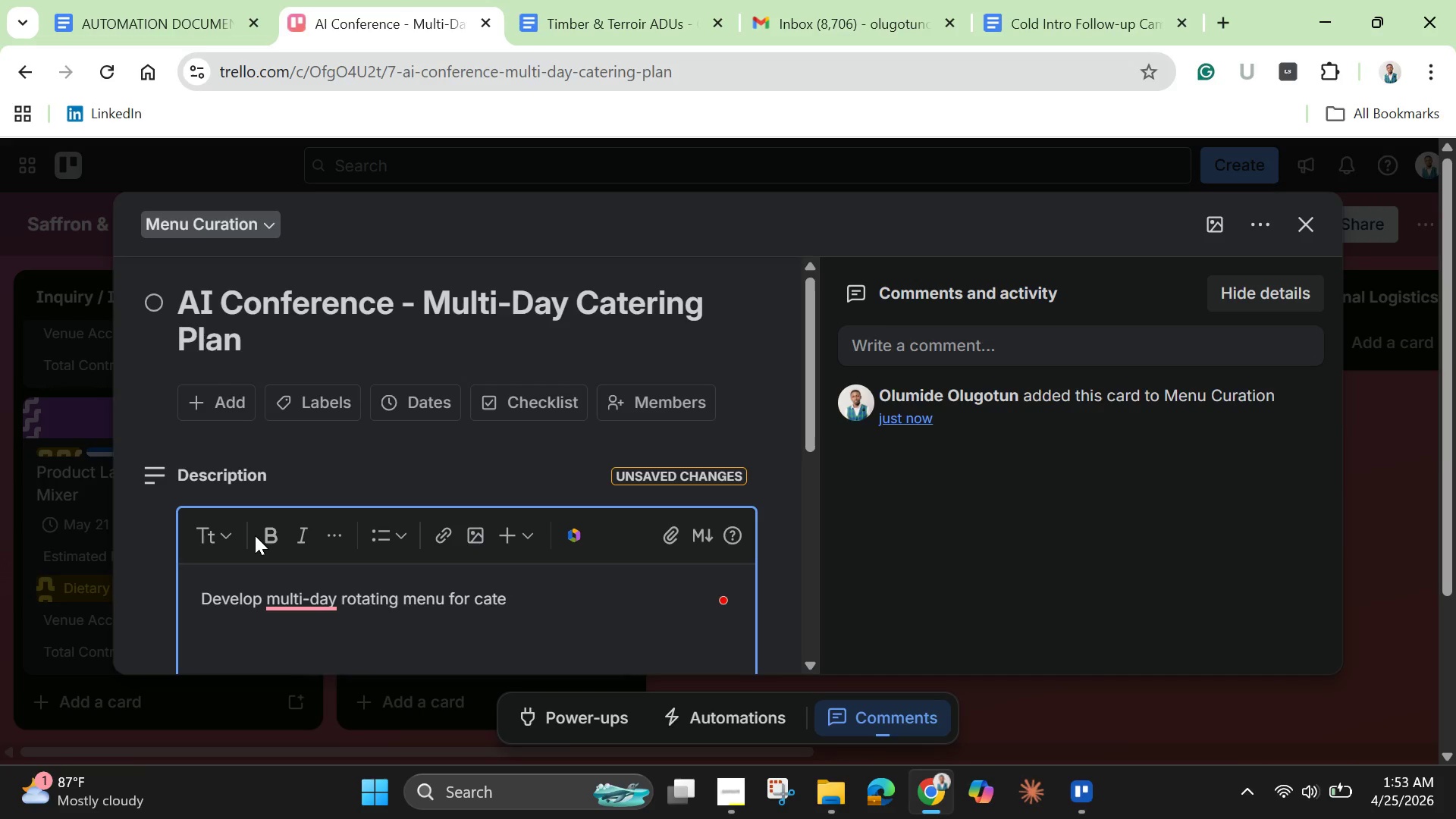 
key(Backspace)
 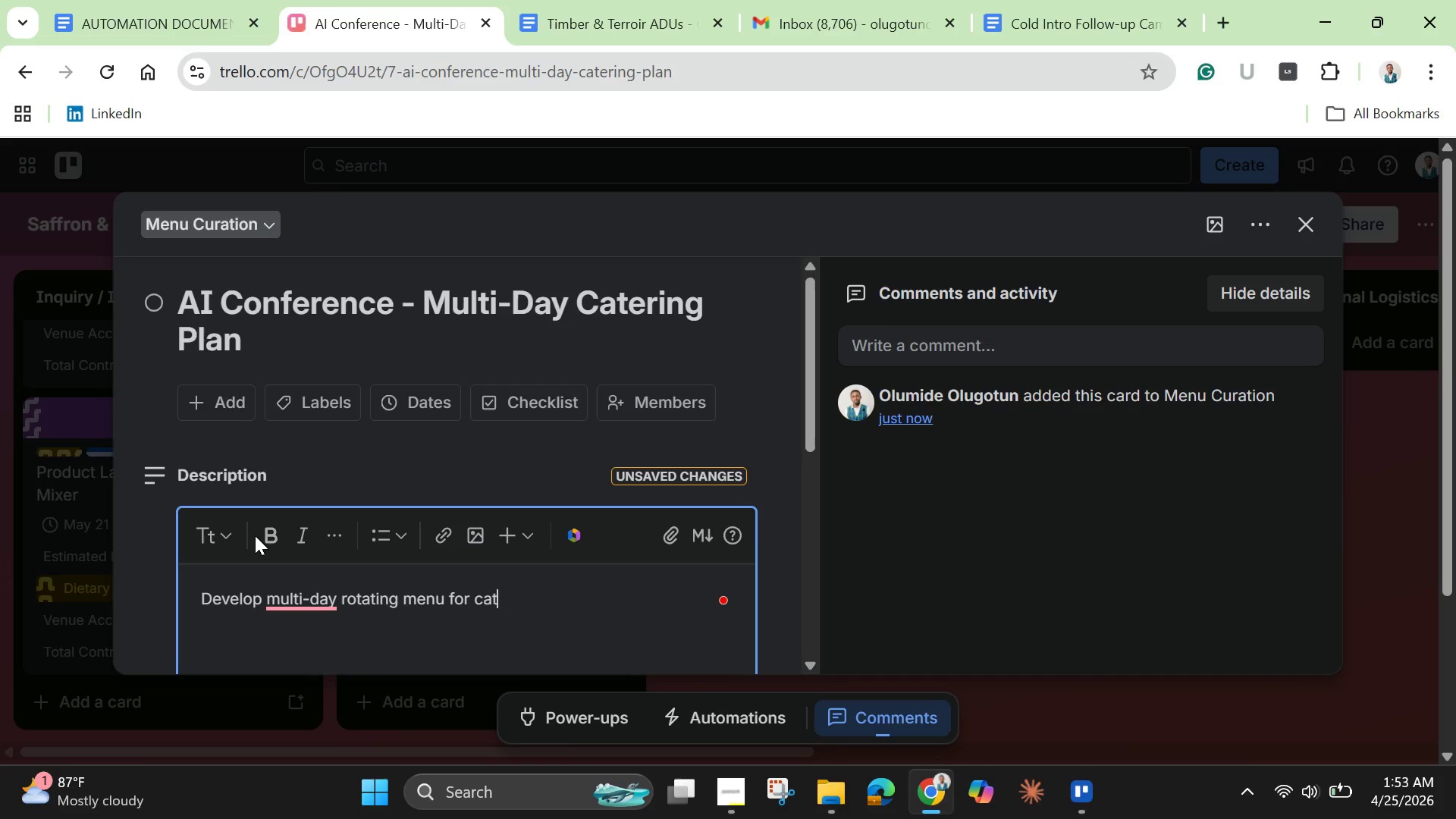 
key(Backspace)
 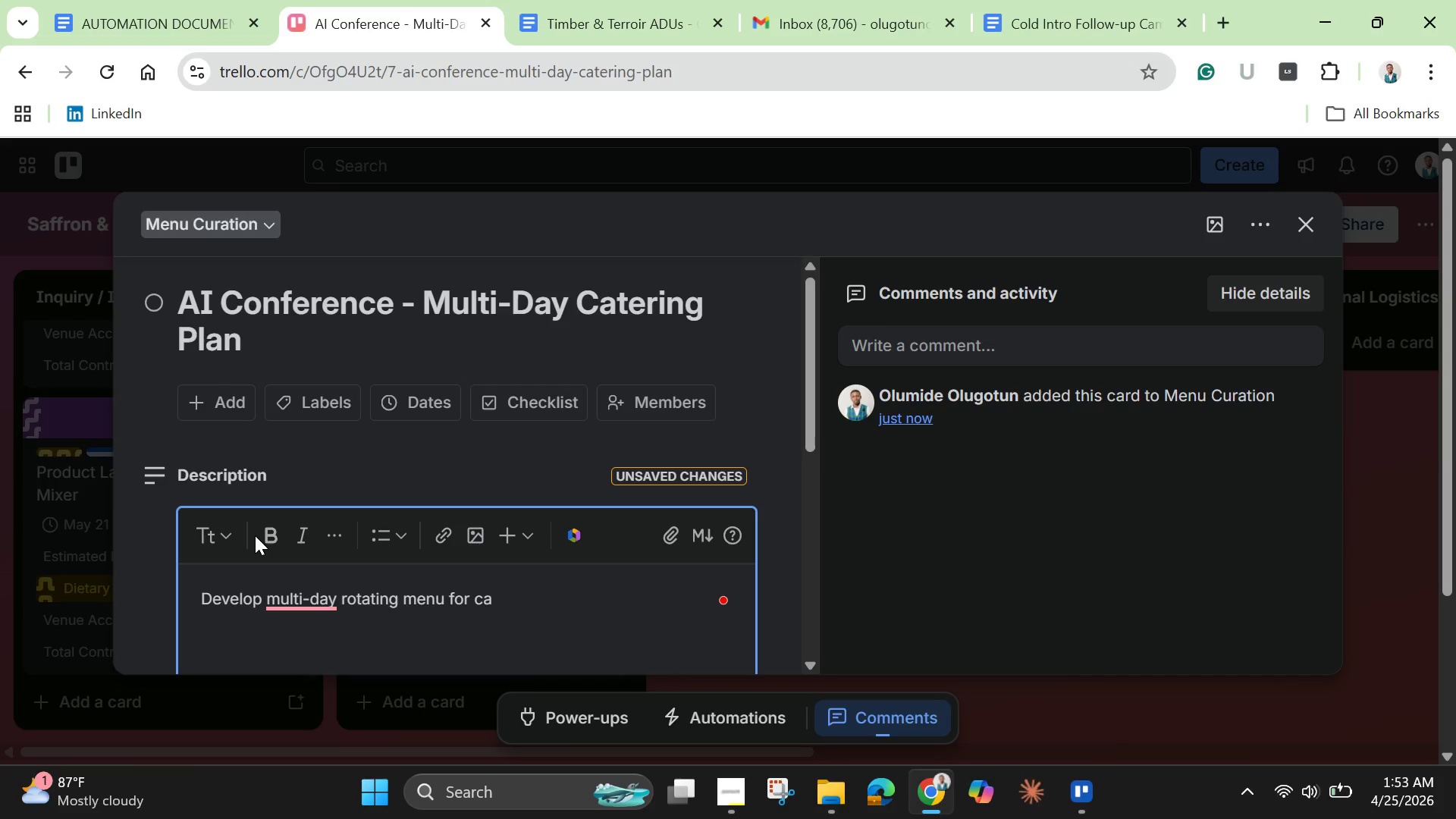 
key(Backspace)
 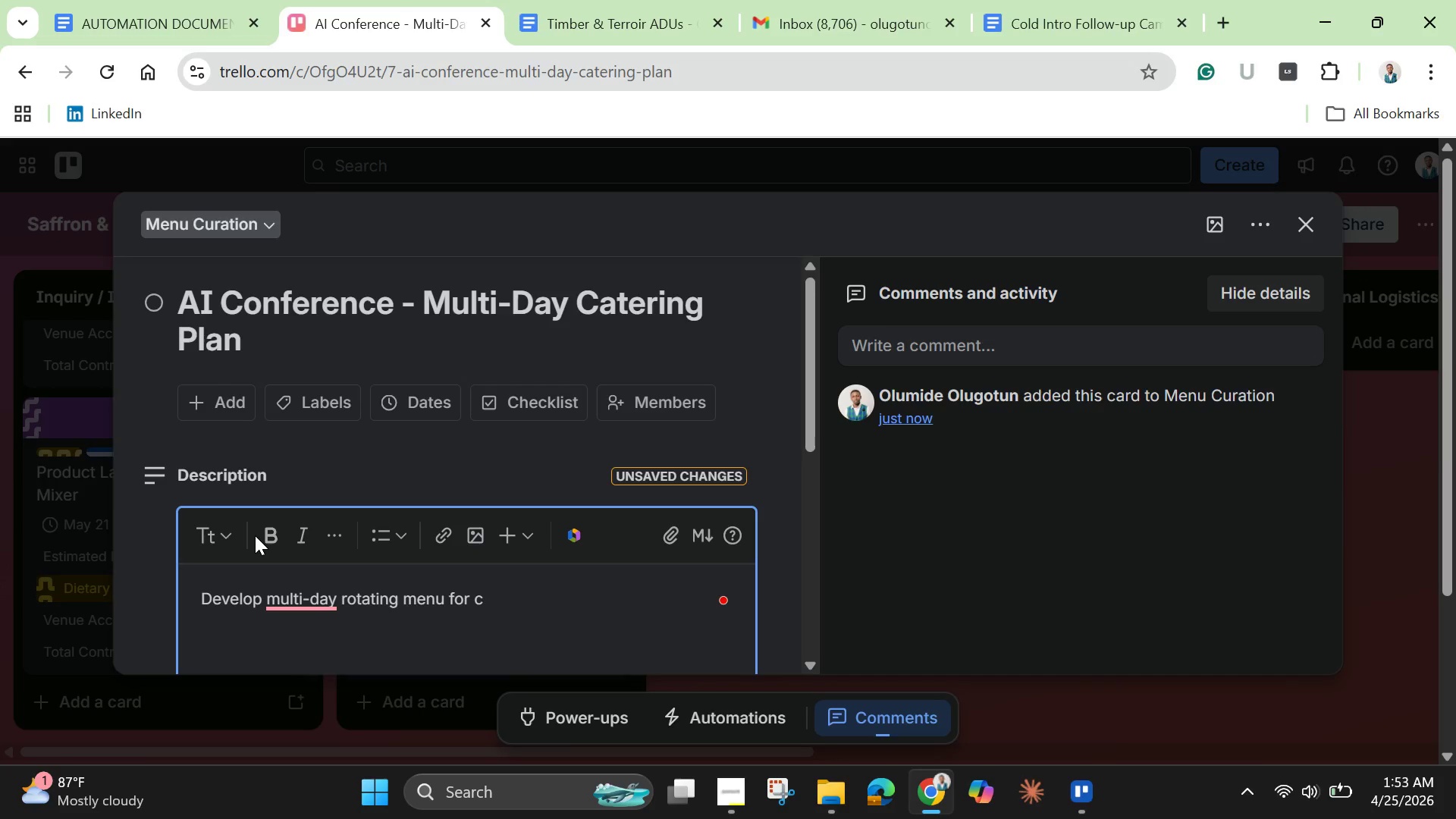 
key(Backspace)
 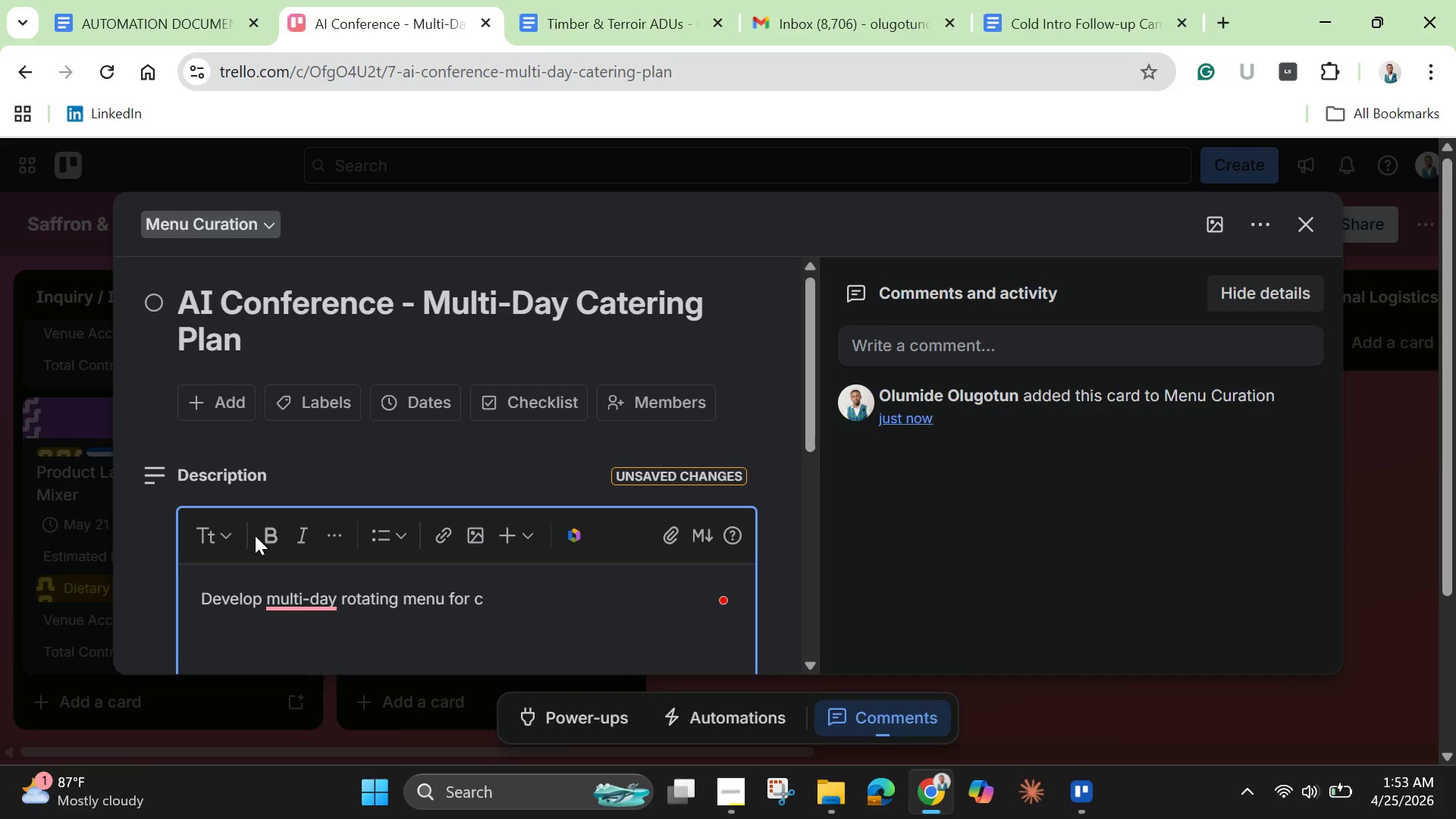 
type(onference attendees with diverse diatary )
 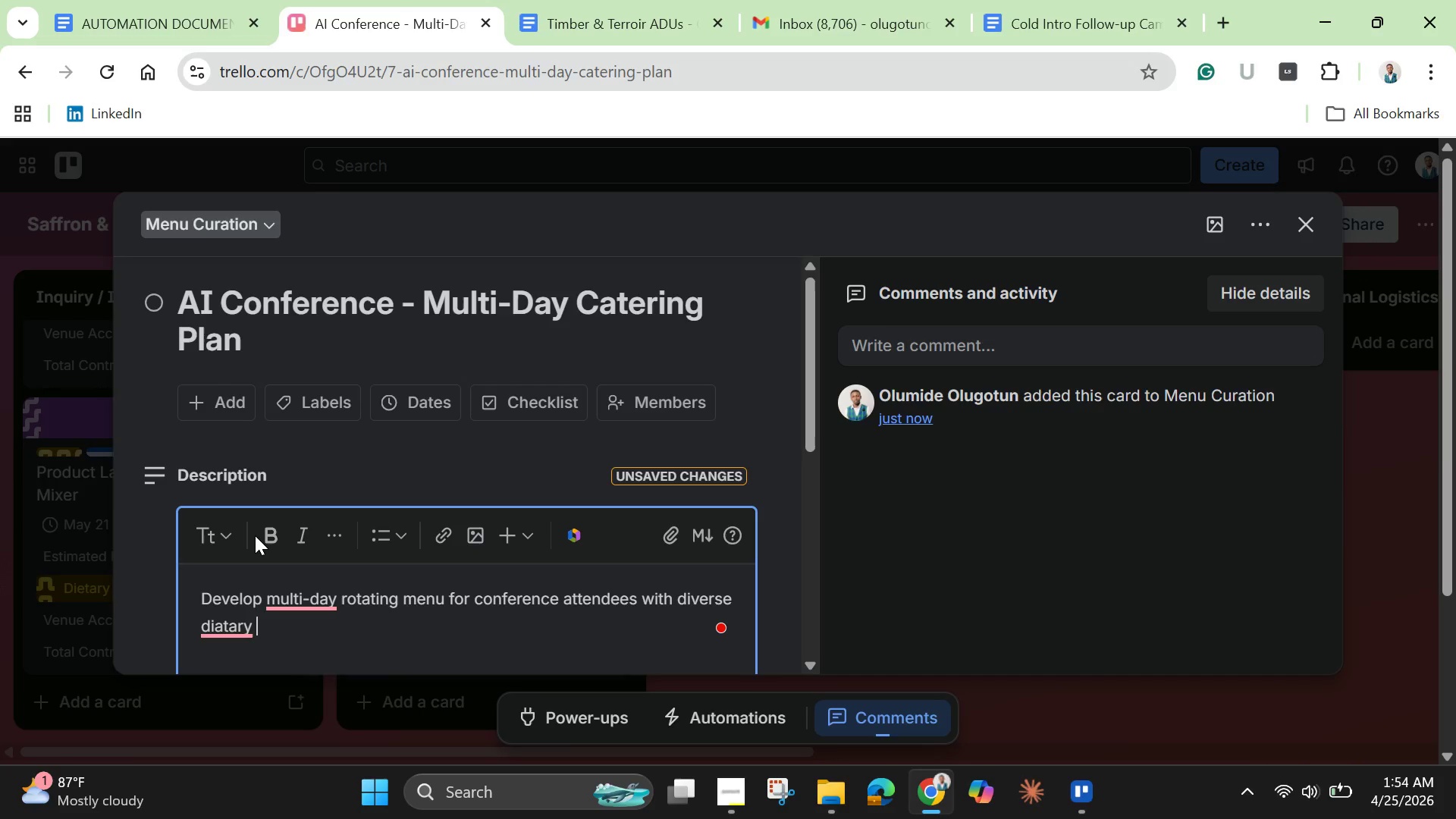 
type(requirments )
key(Backspace)
type(. Focus on variety and efficiency,)
key(Backspace)
type(. )
 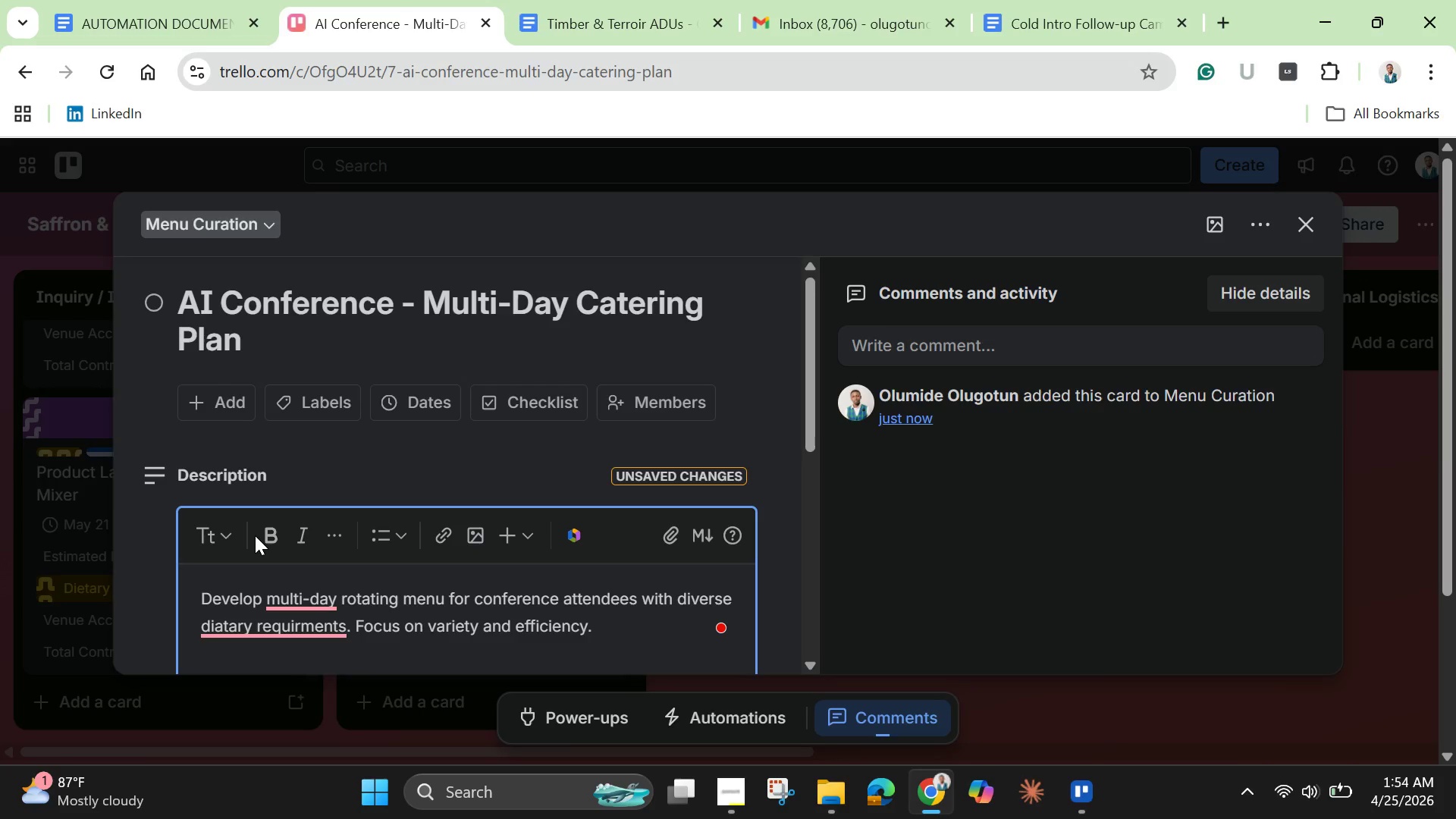 
left_click([303, 598])
 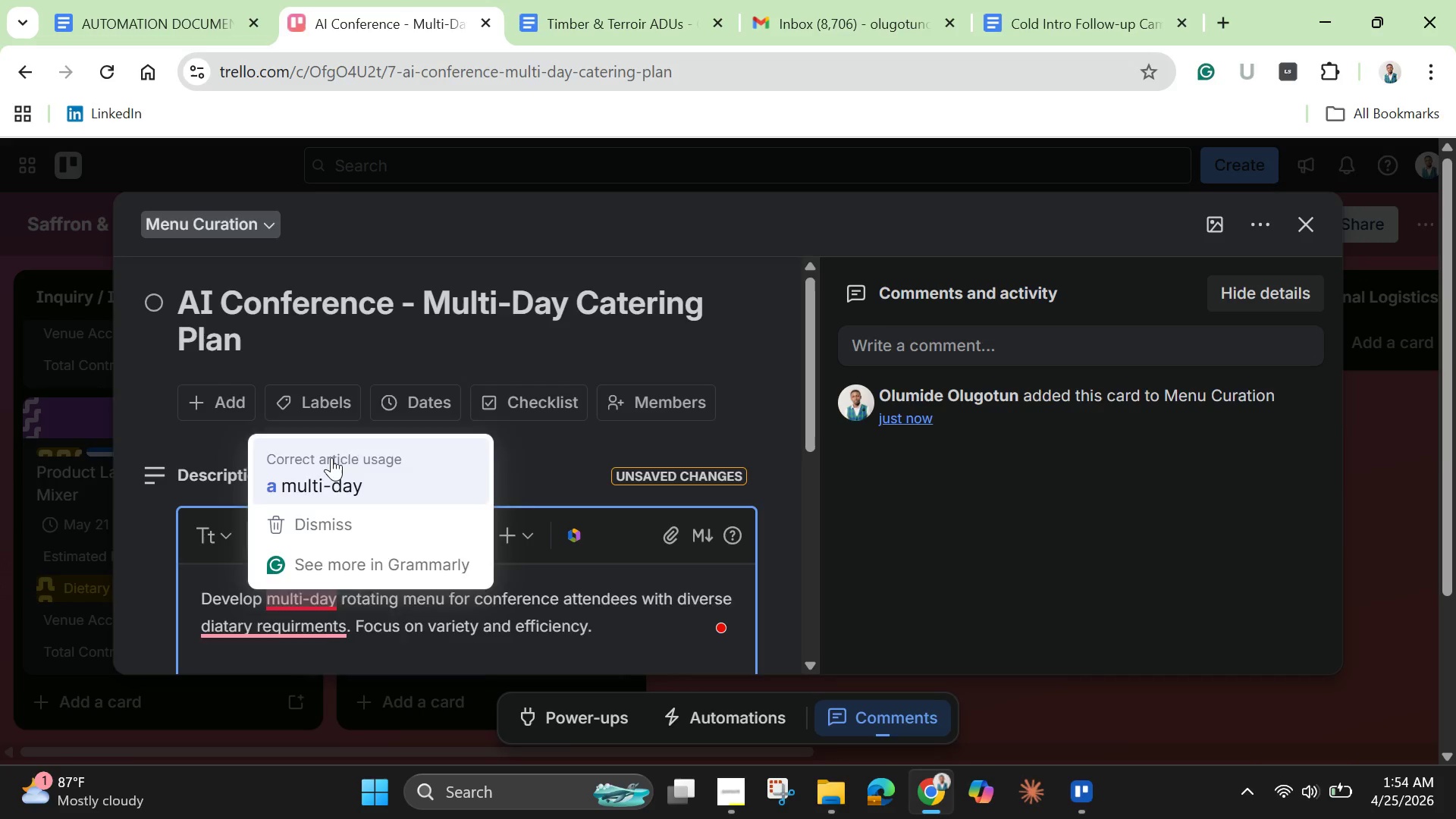 
left_click([331, 457])
 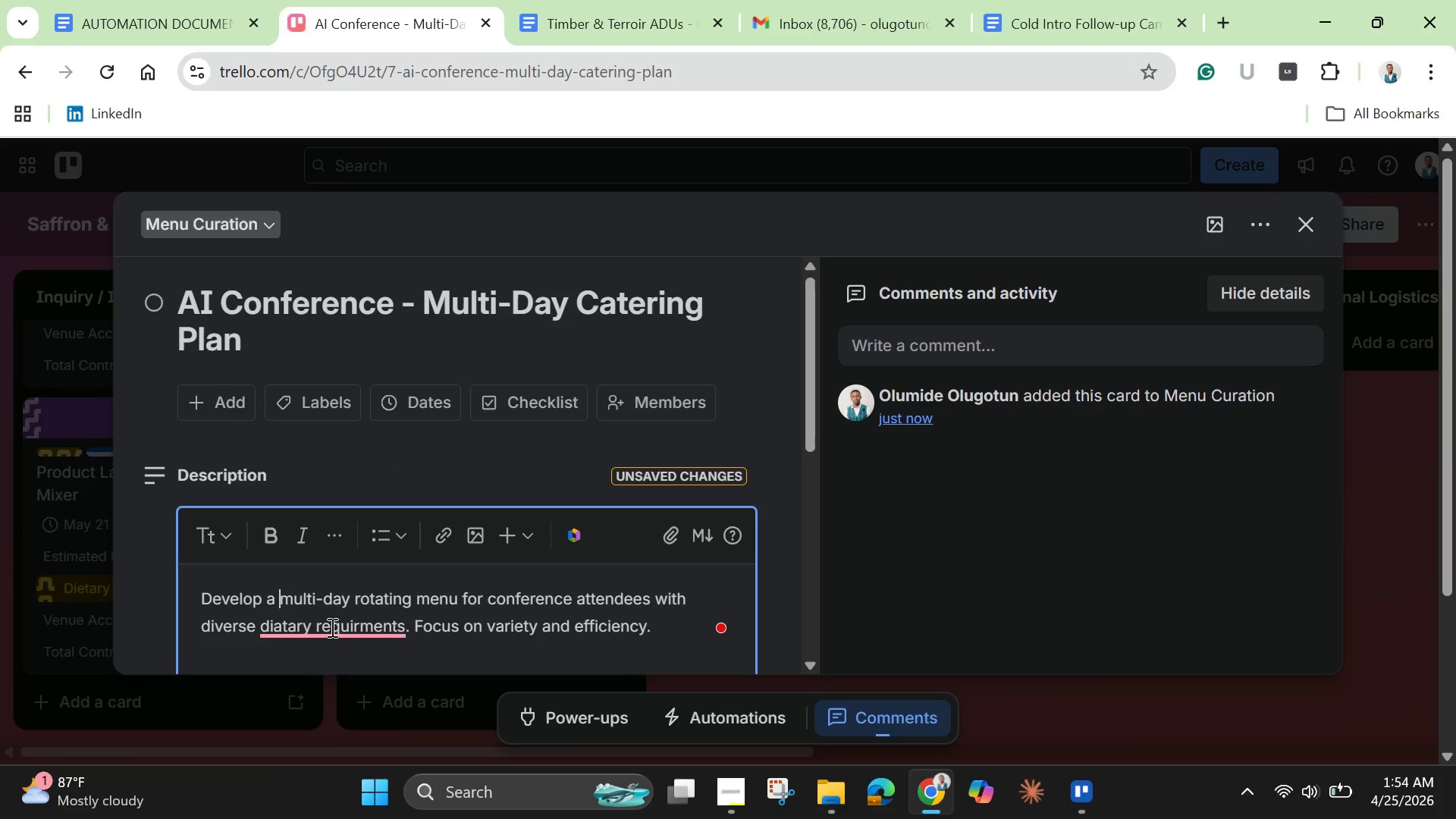 
left_click([331, 627])
 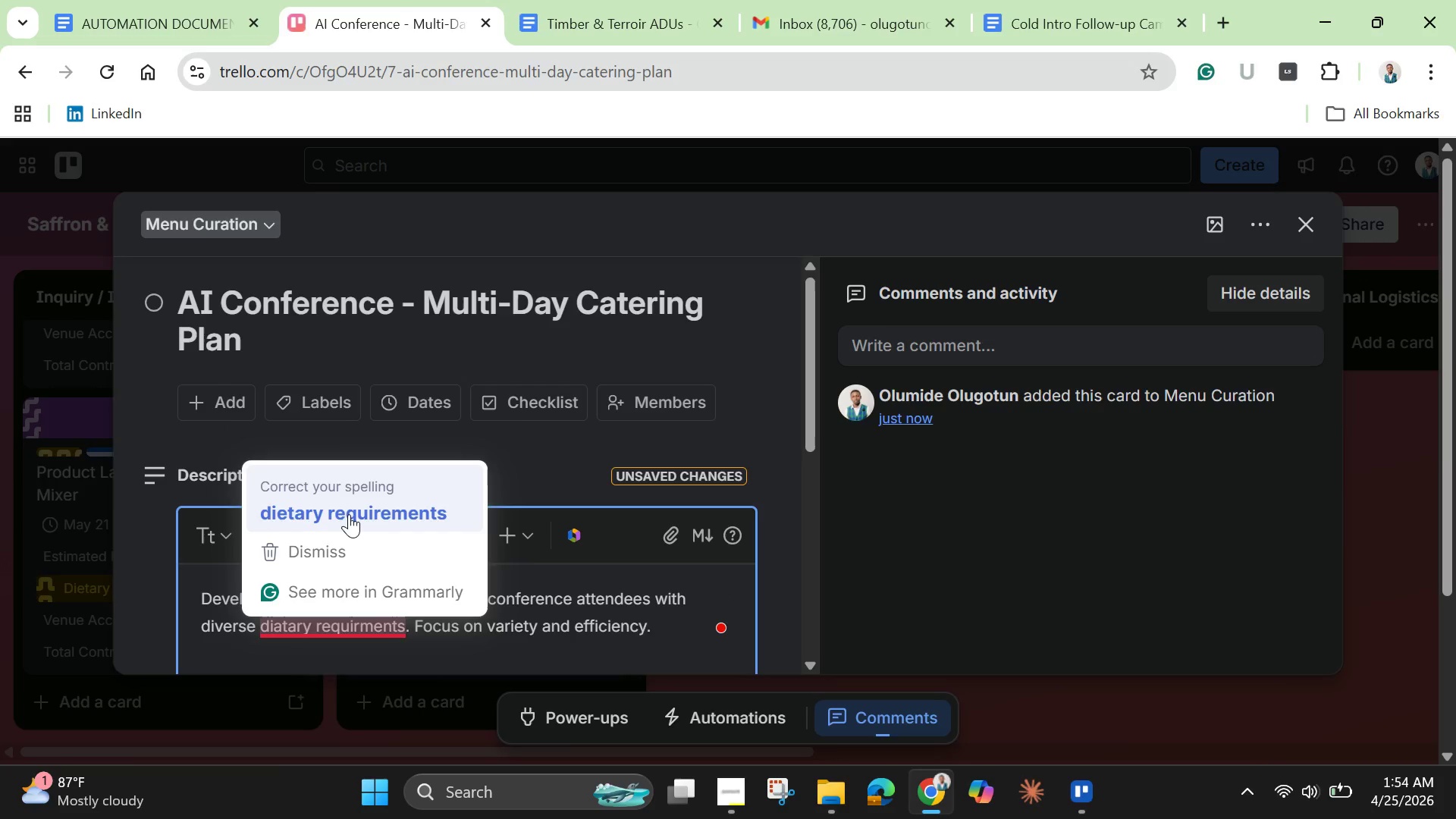 
left_click([349, 514])
 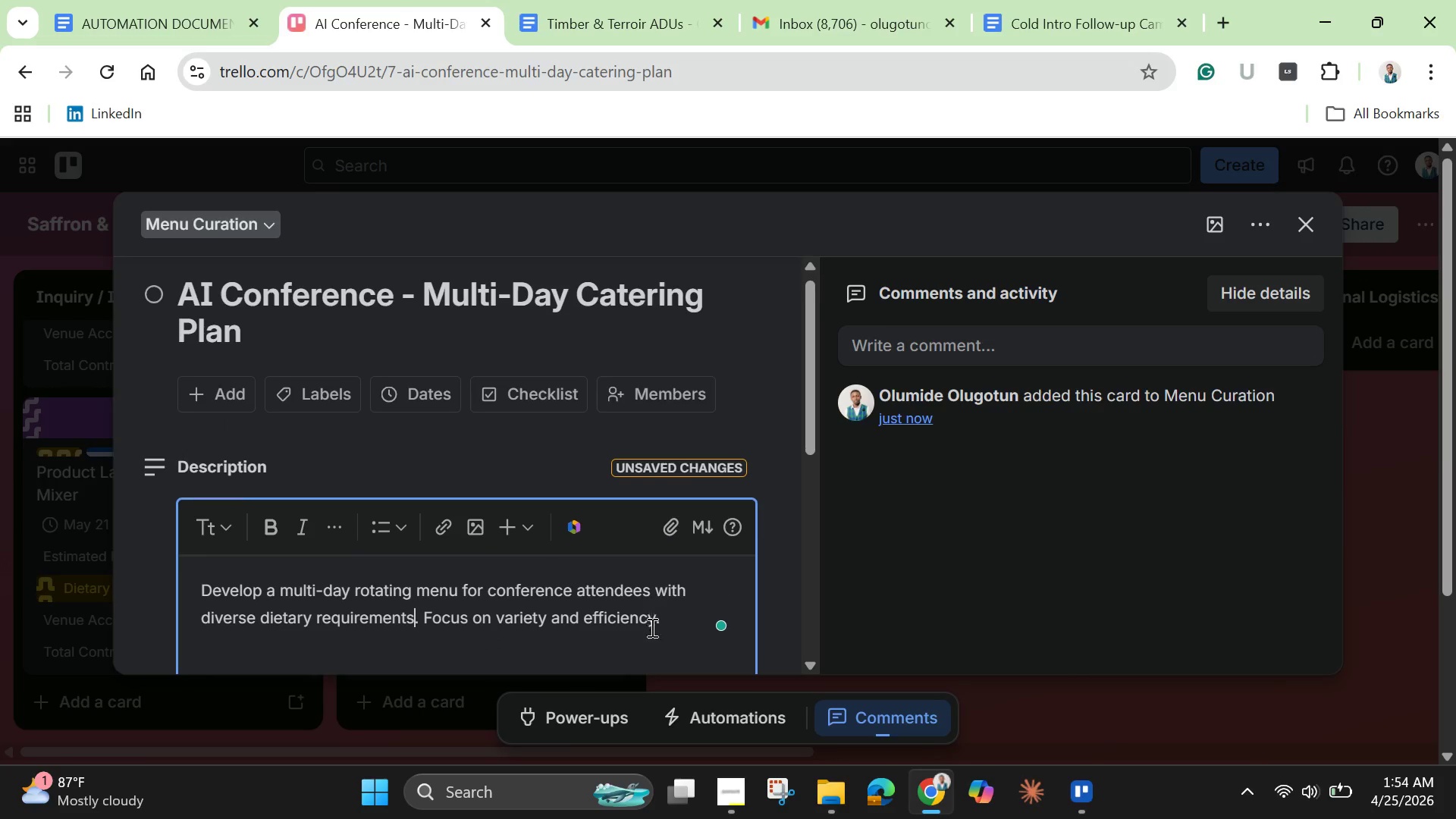 
scroll: coordinate [651, 627], scroll_direction: down, amount: 3.0
 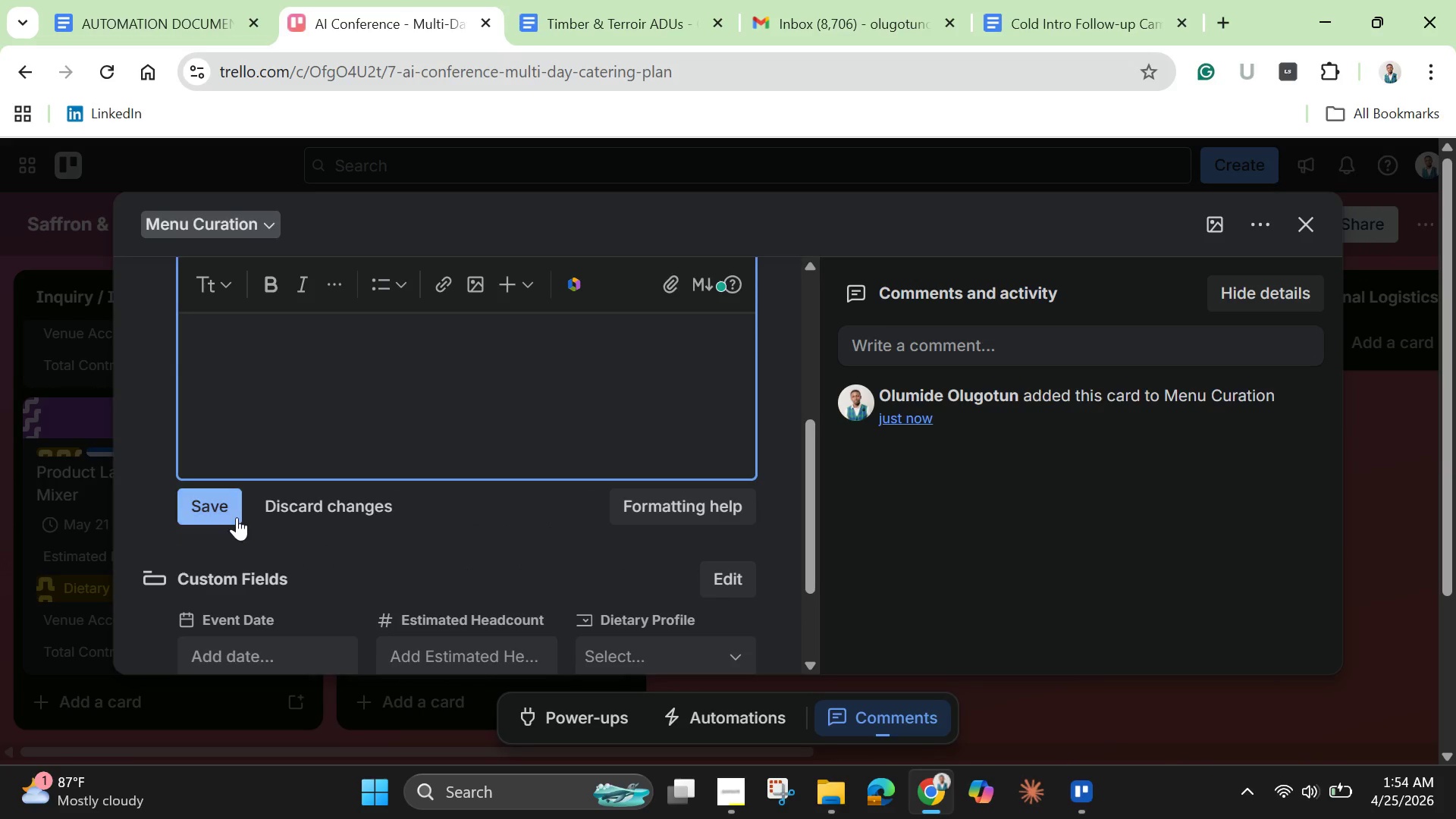 
left_click([237, 517])
 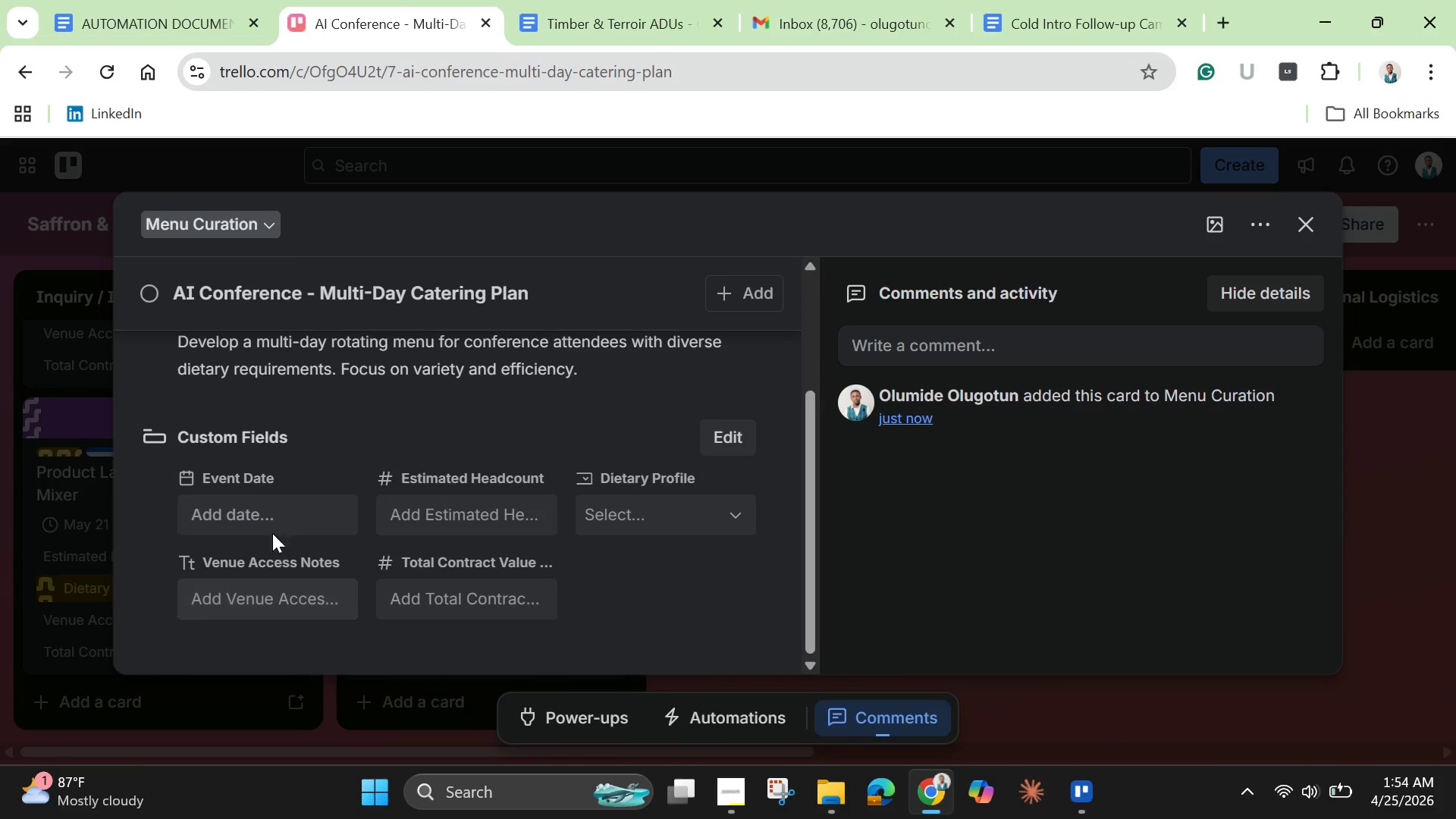 
left_click([271, 520])
 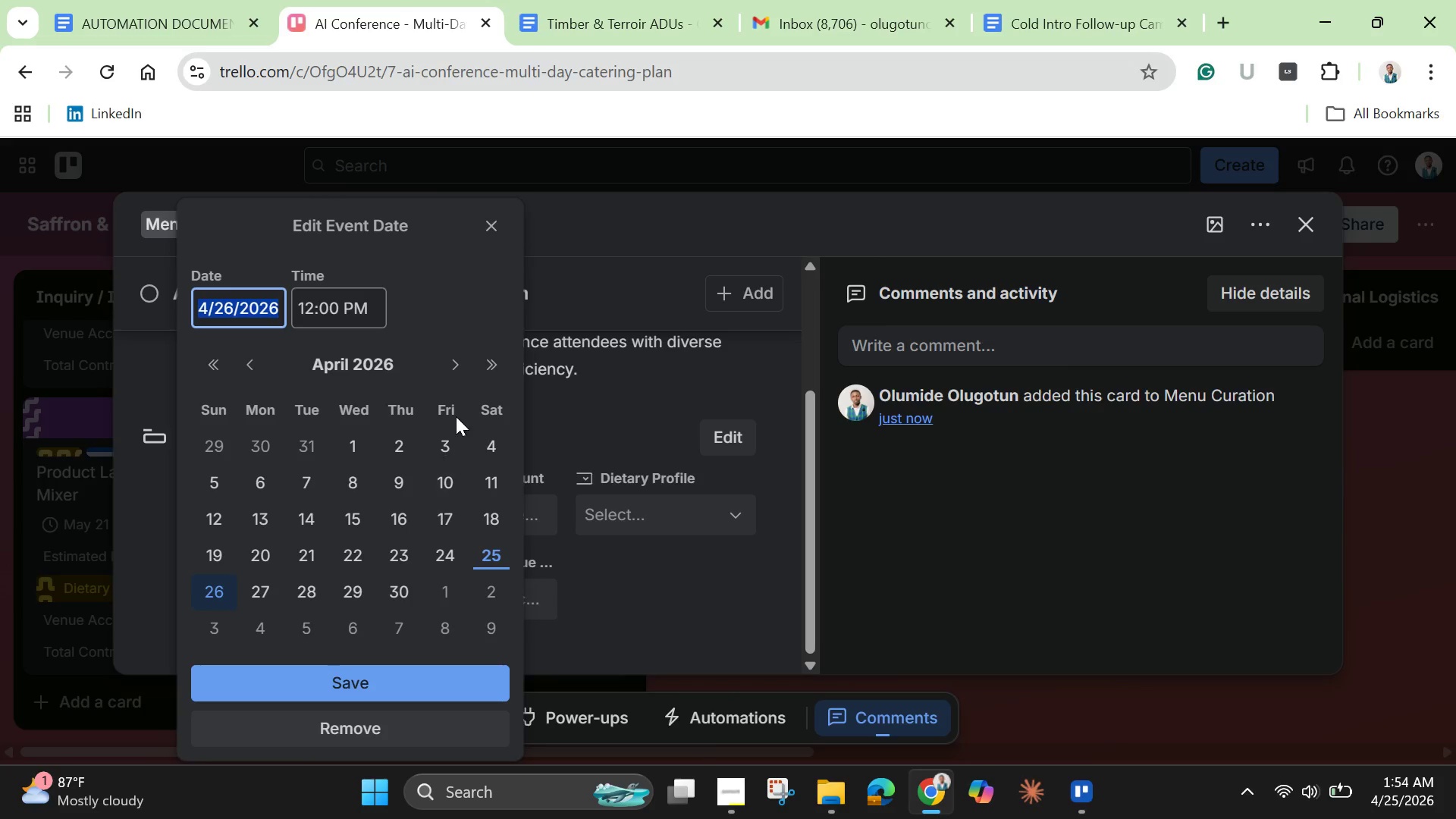 
left_click([453, 373])
 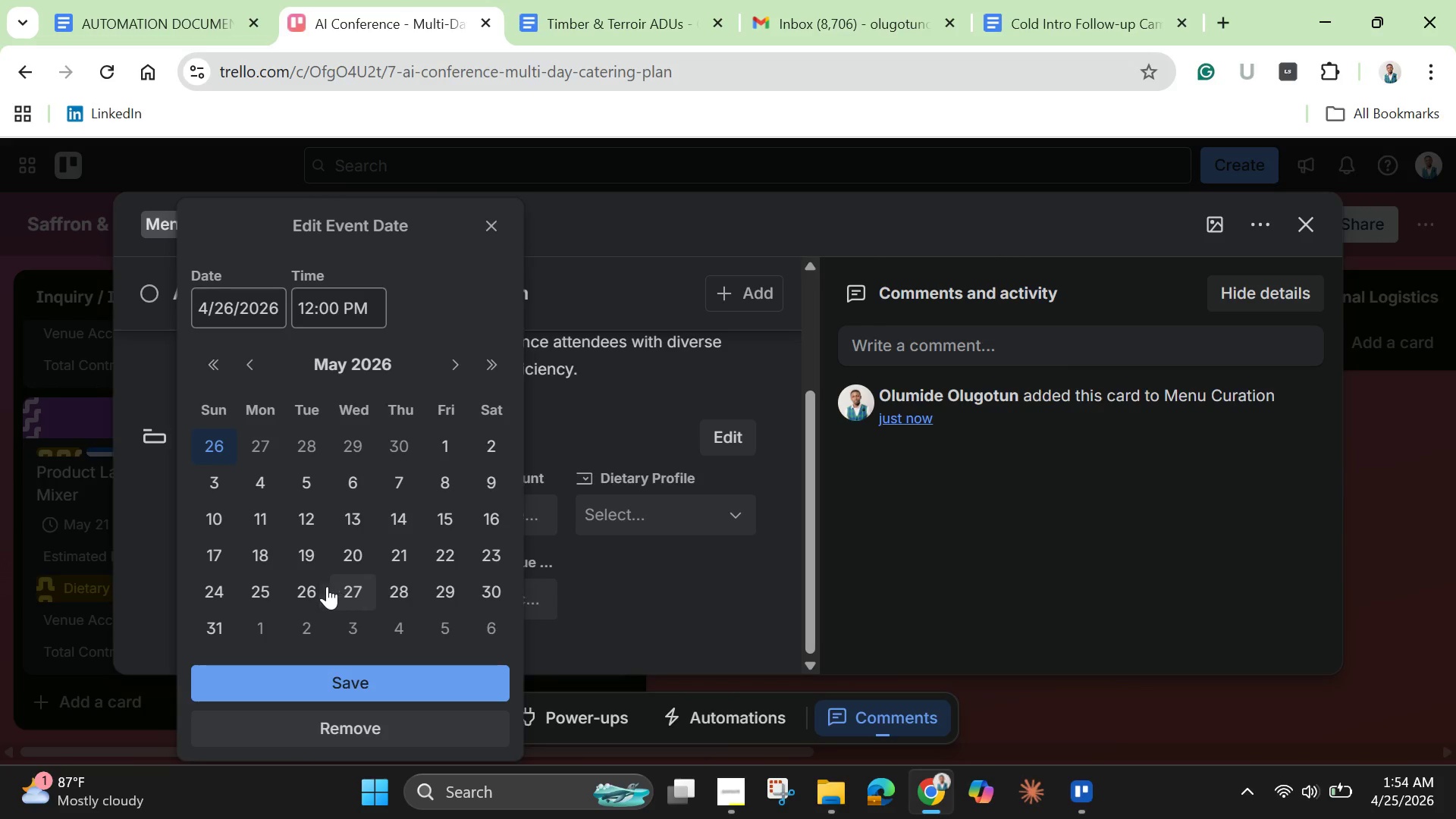 
left_click([312, 586])
 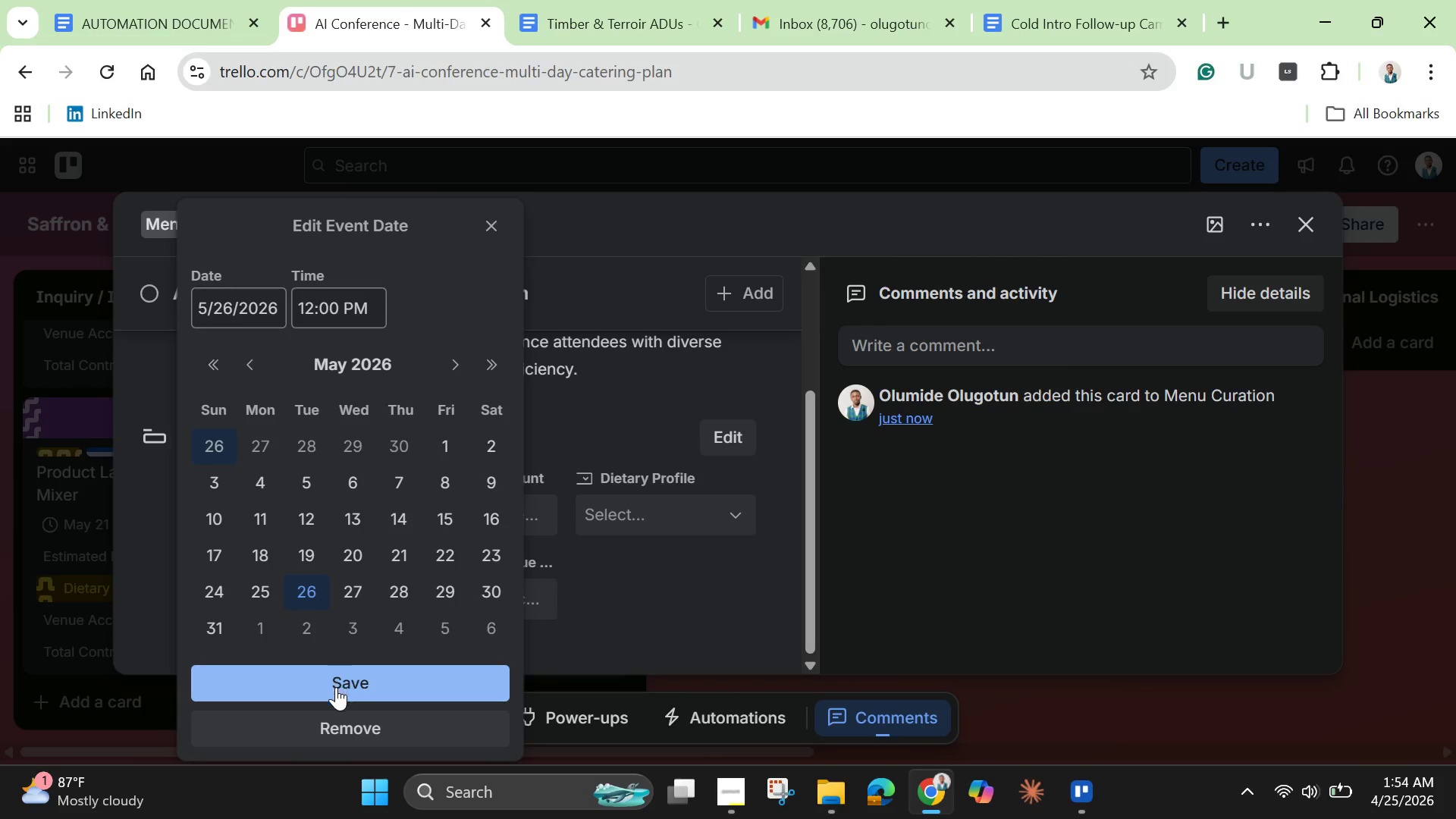 
left_click([336, 687])
 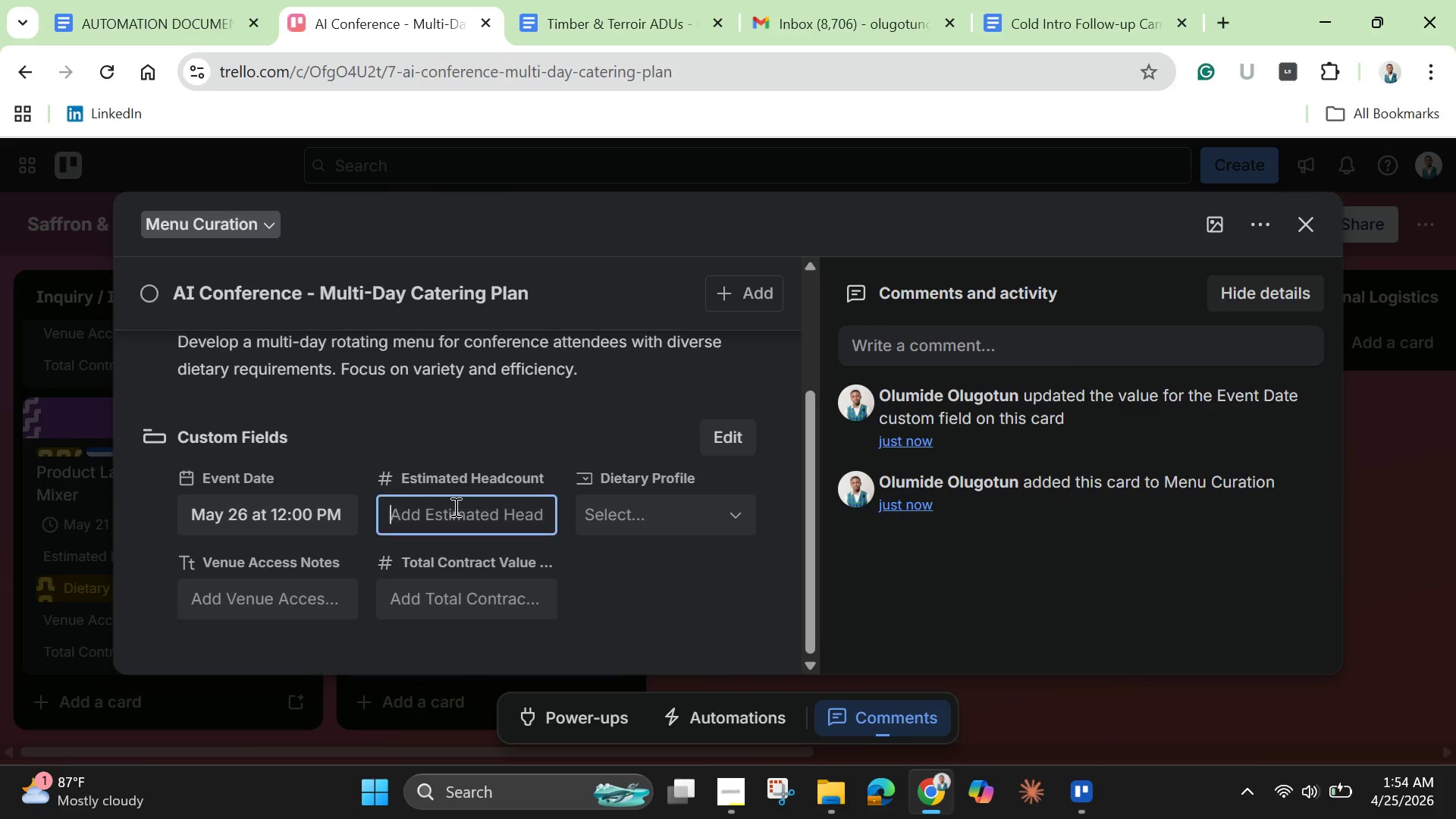 
type(300)
 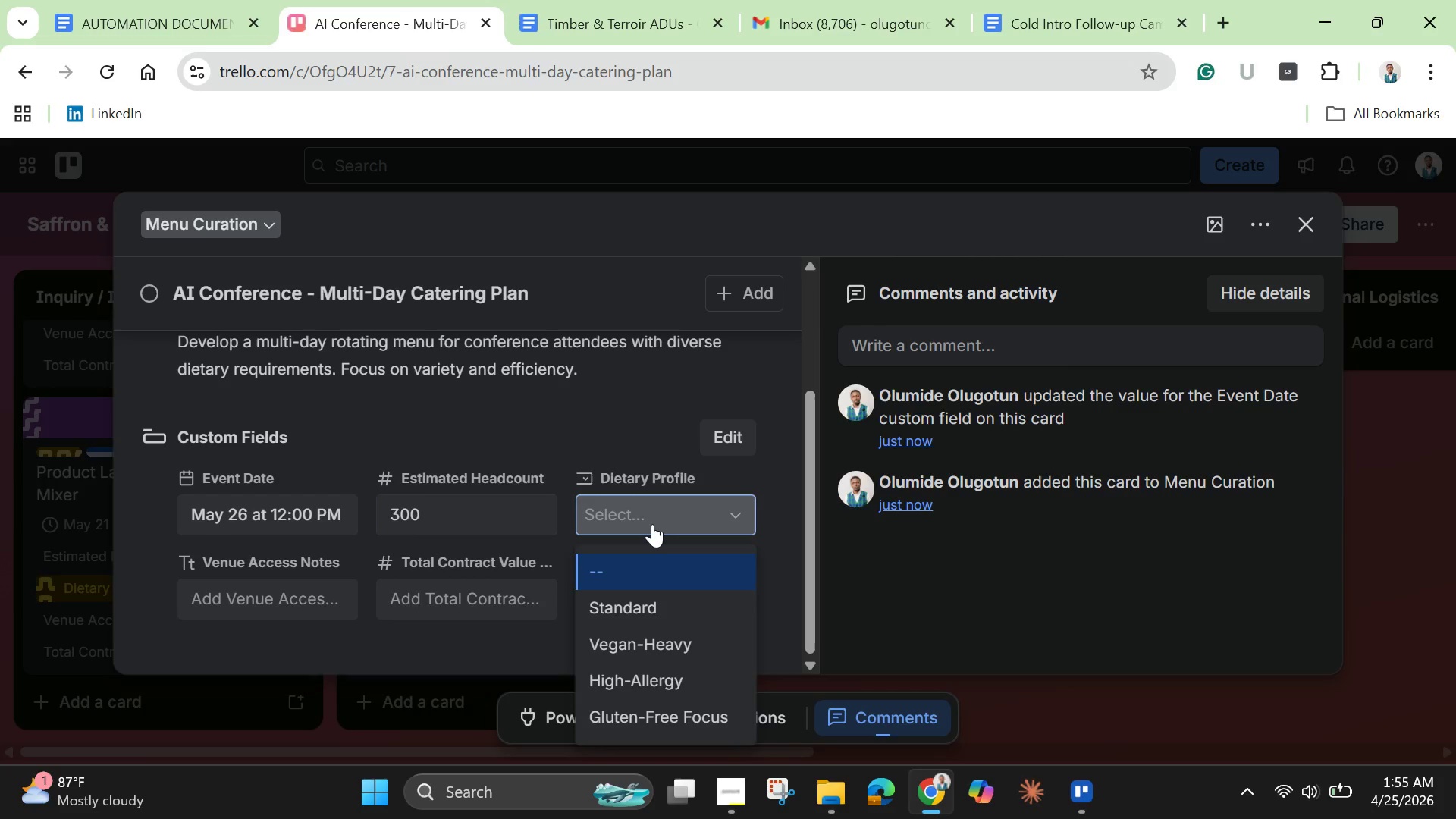 
left_click([652, 524])
 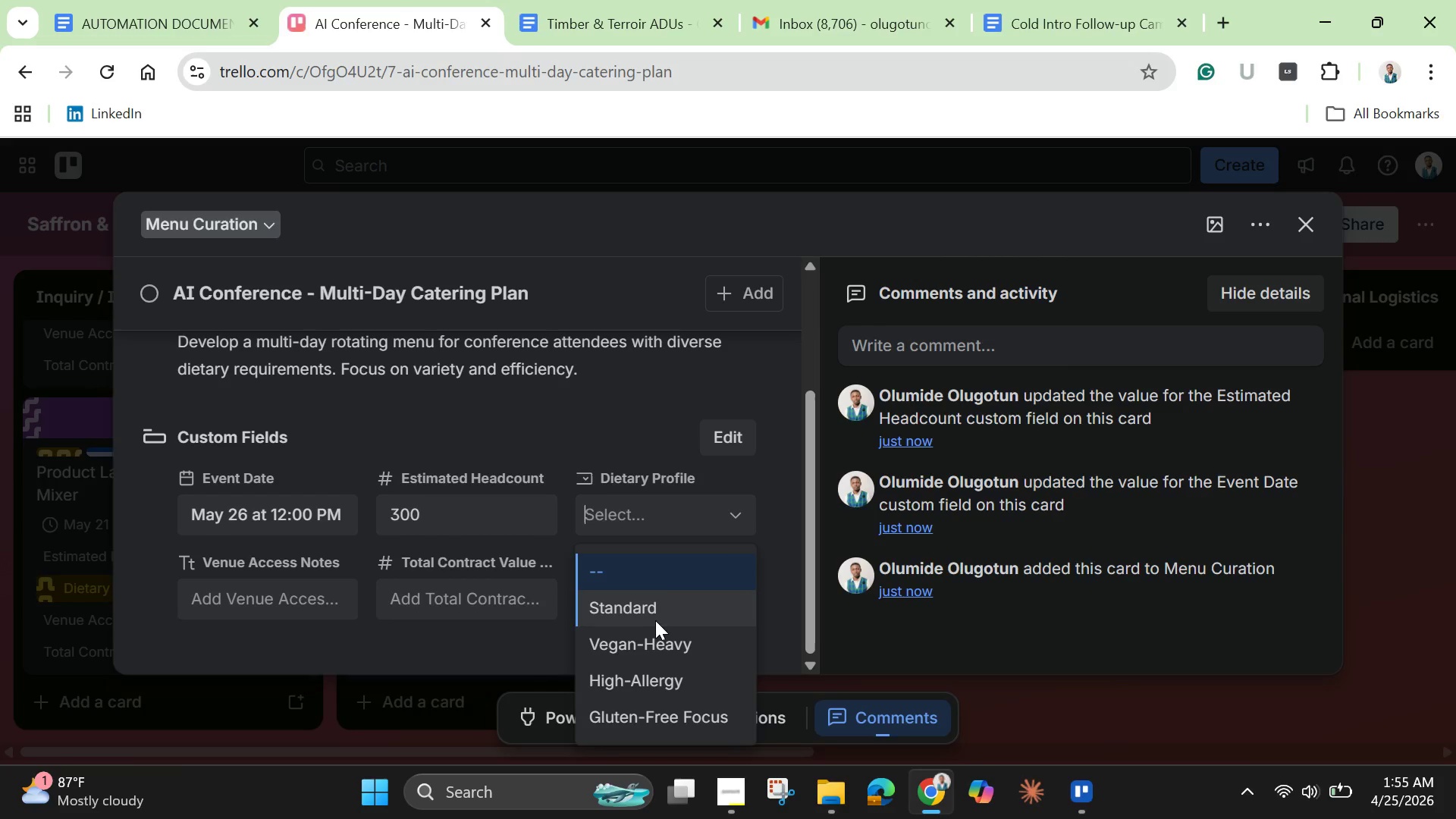 
left_click([654, 618])
 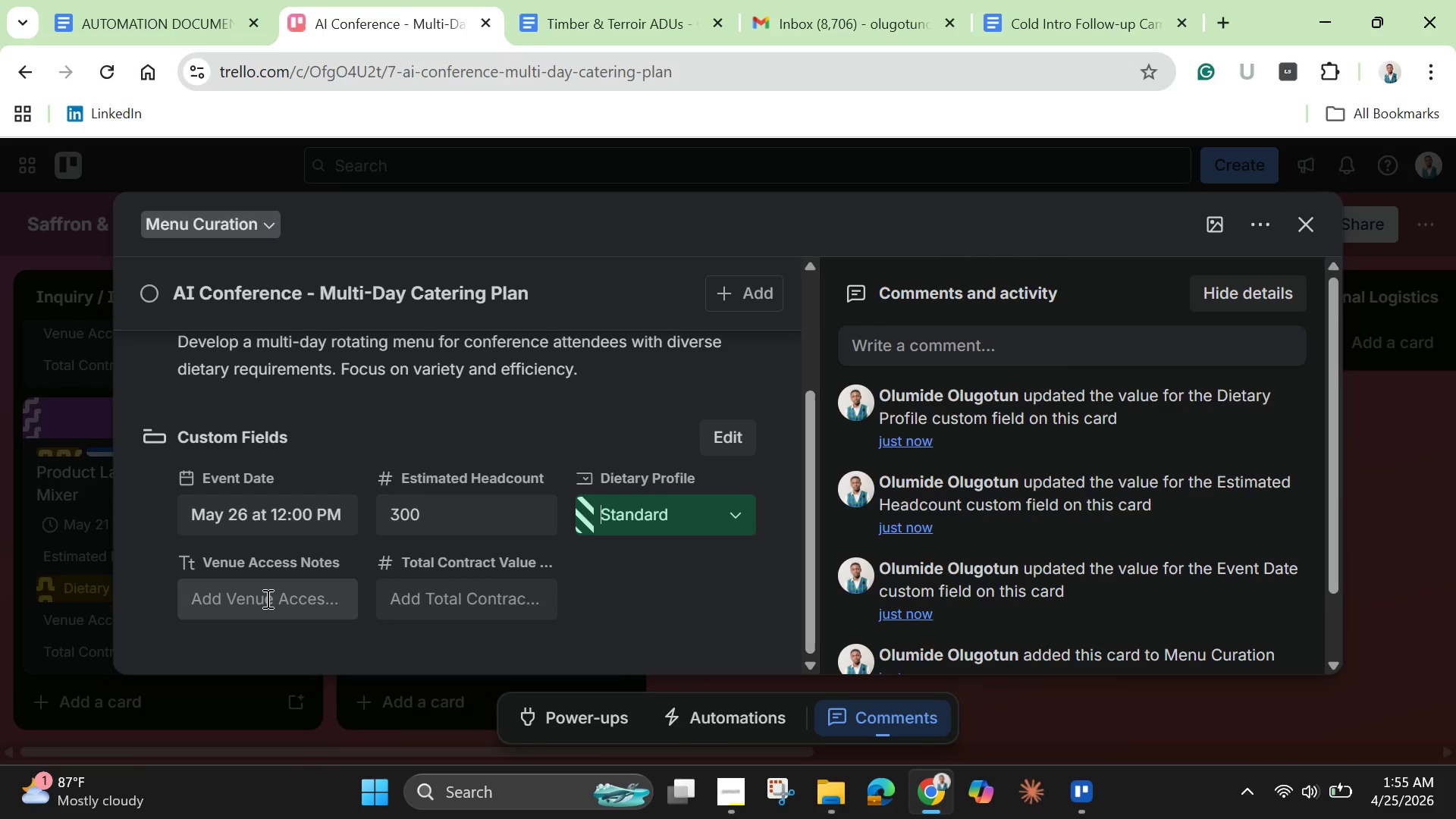 
left_click([266, 598])
 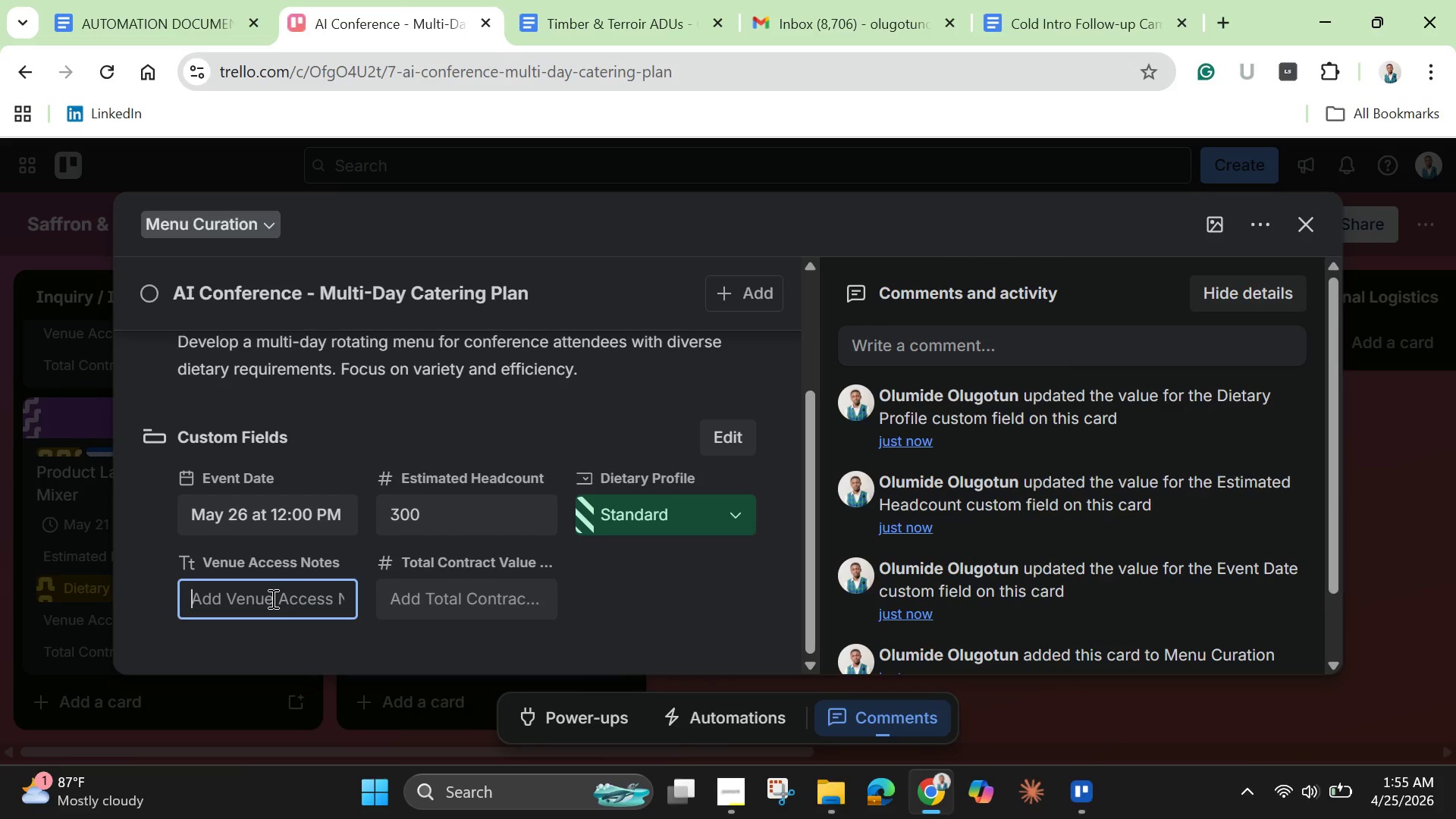 
key(Shift+C)
 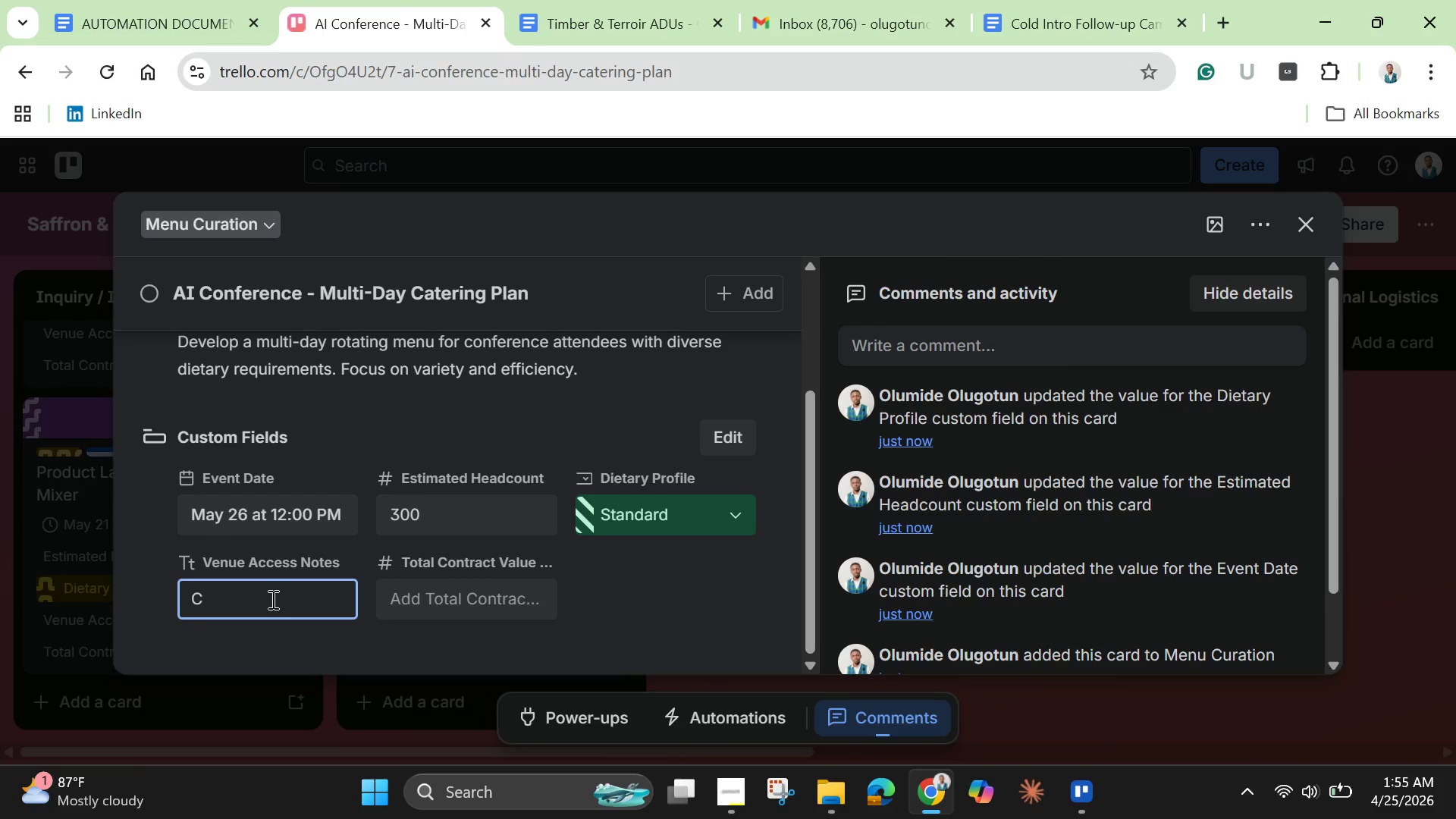 
type(onvention center access)
 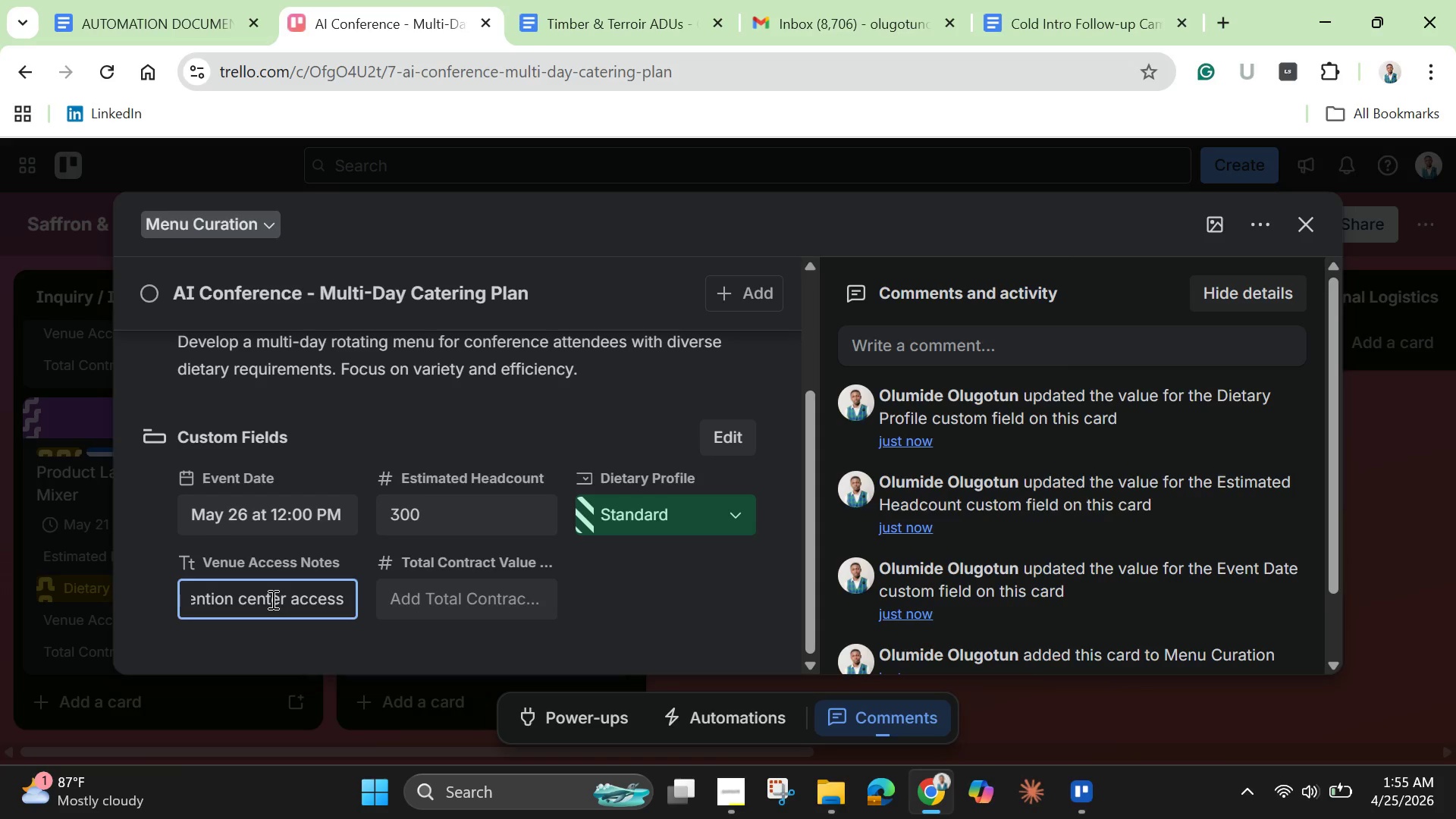 
key(Enter)
 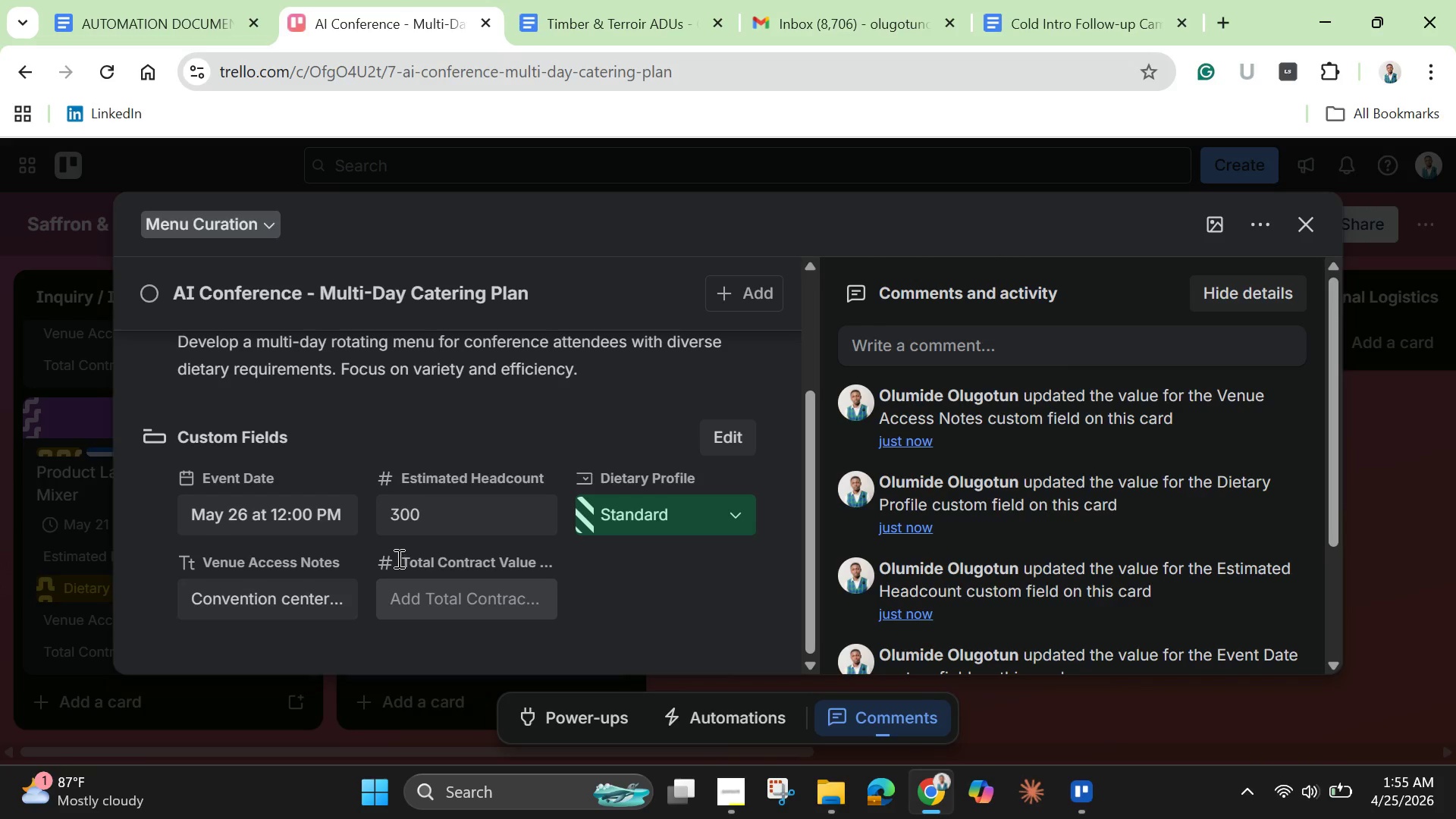 
left_click([419, 603])
 